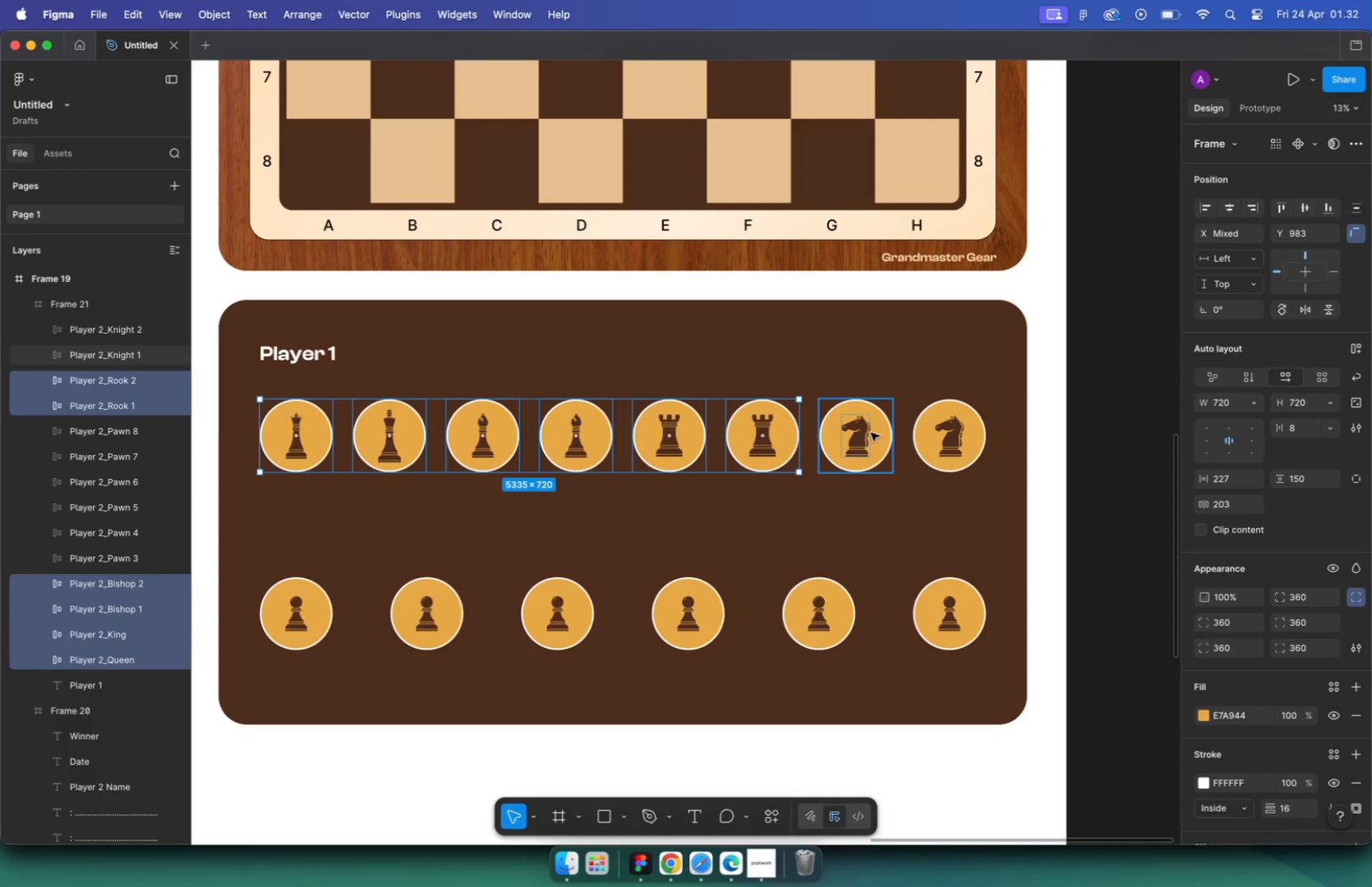 
left_click([861, 434])
 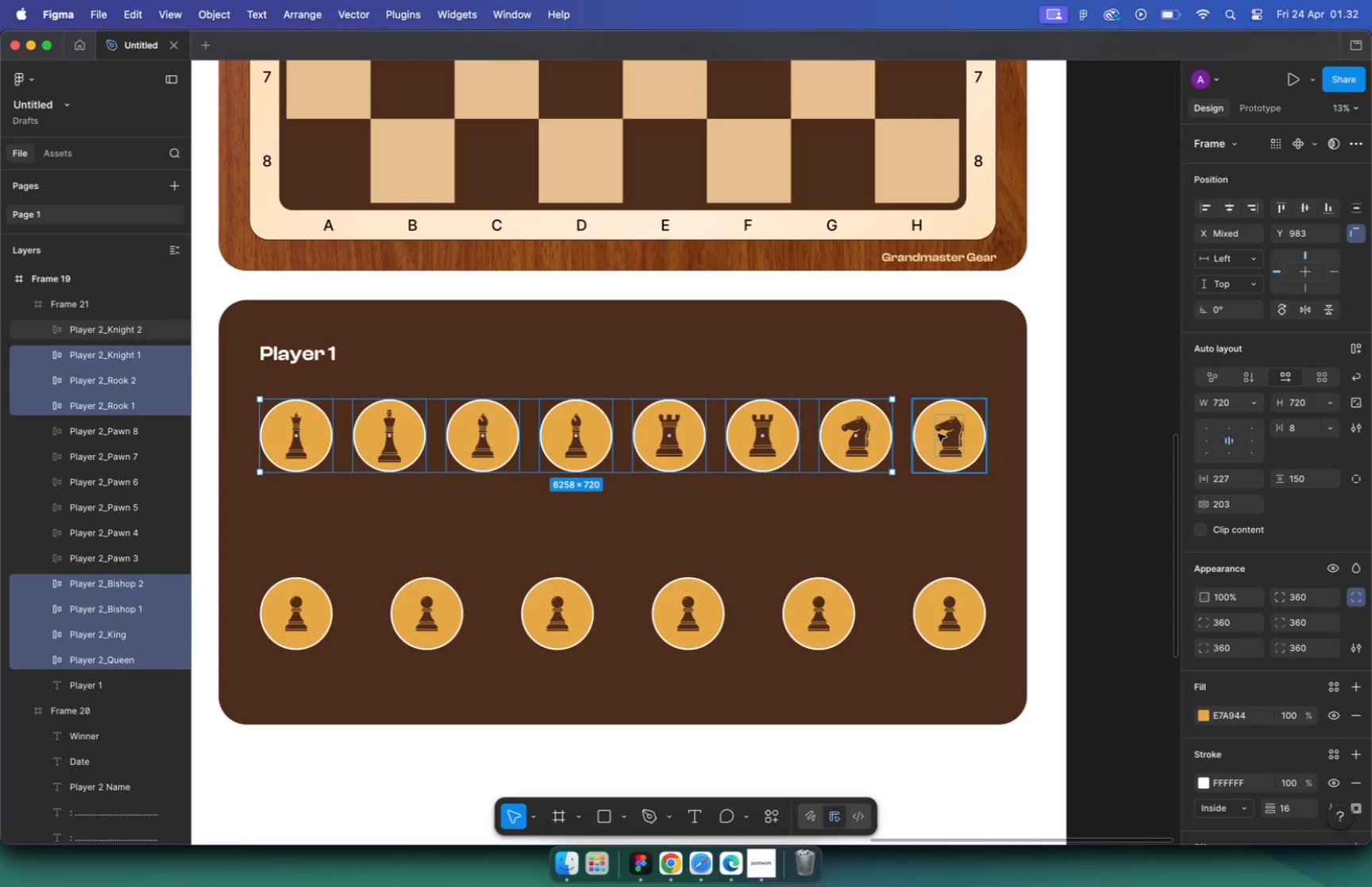 
left_click([946, 434])
 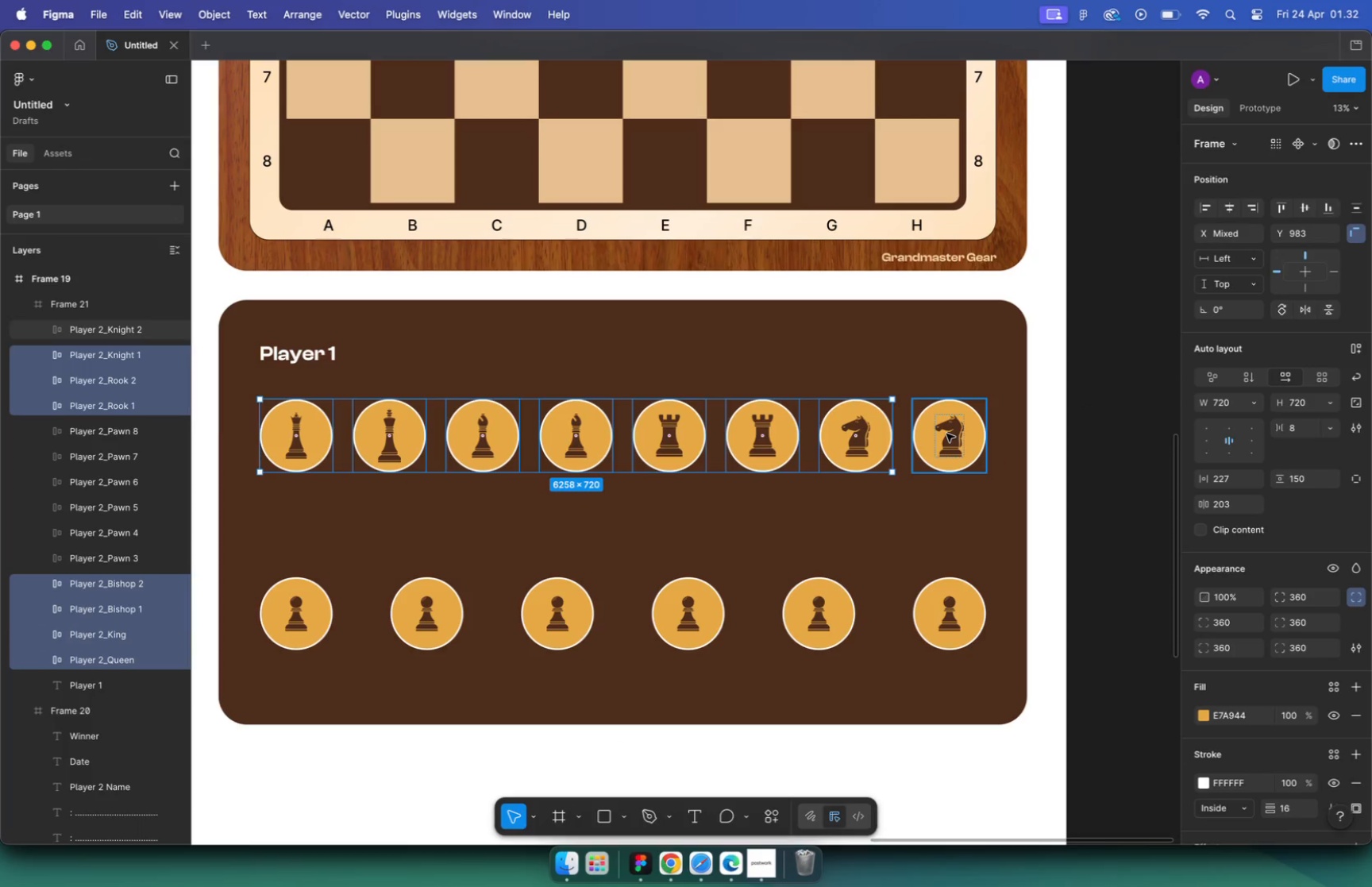 
hold_key(key=OptionLeft, duration=1.32)
 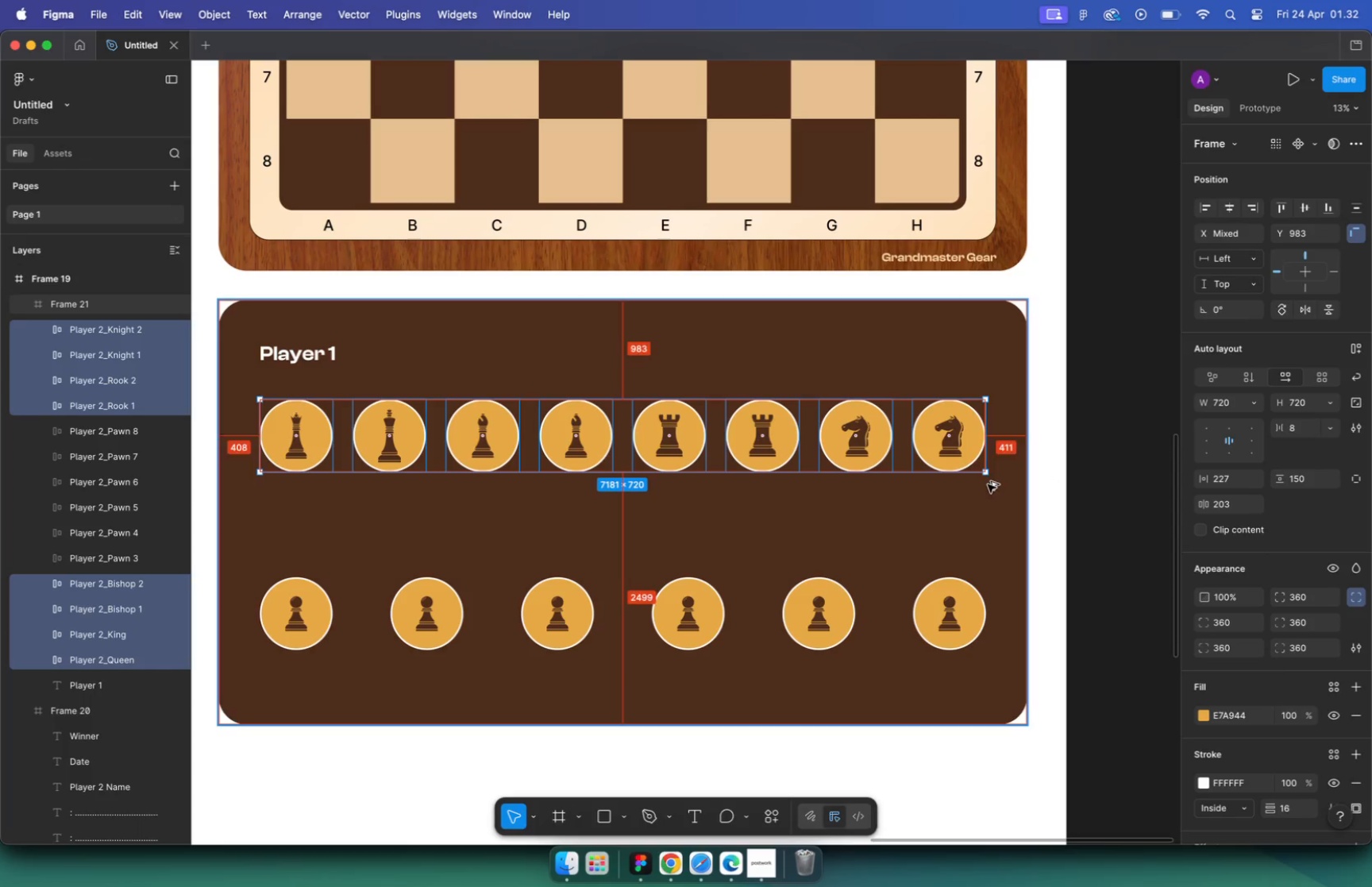 
left_click([275, 615])
 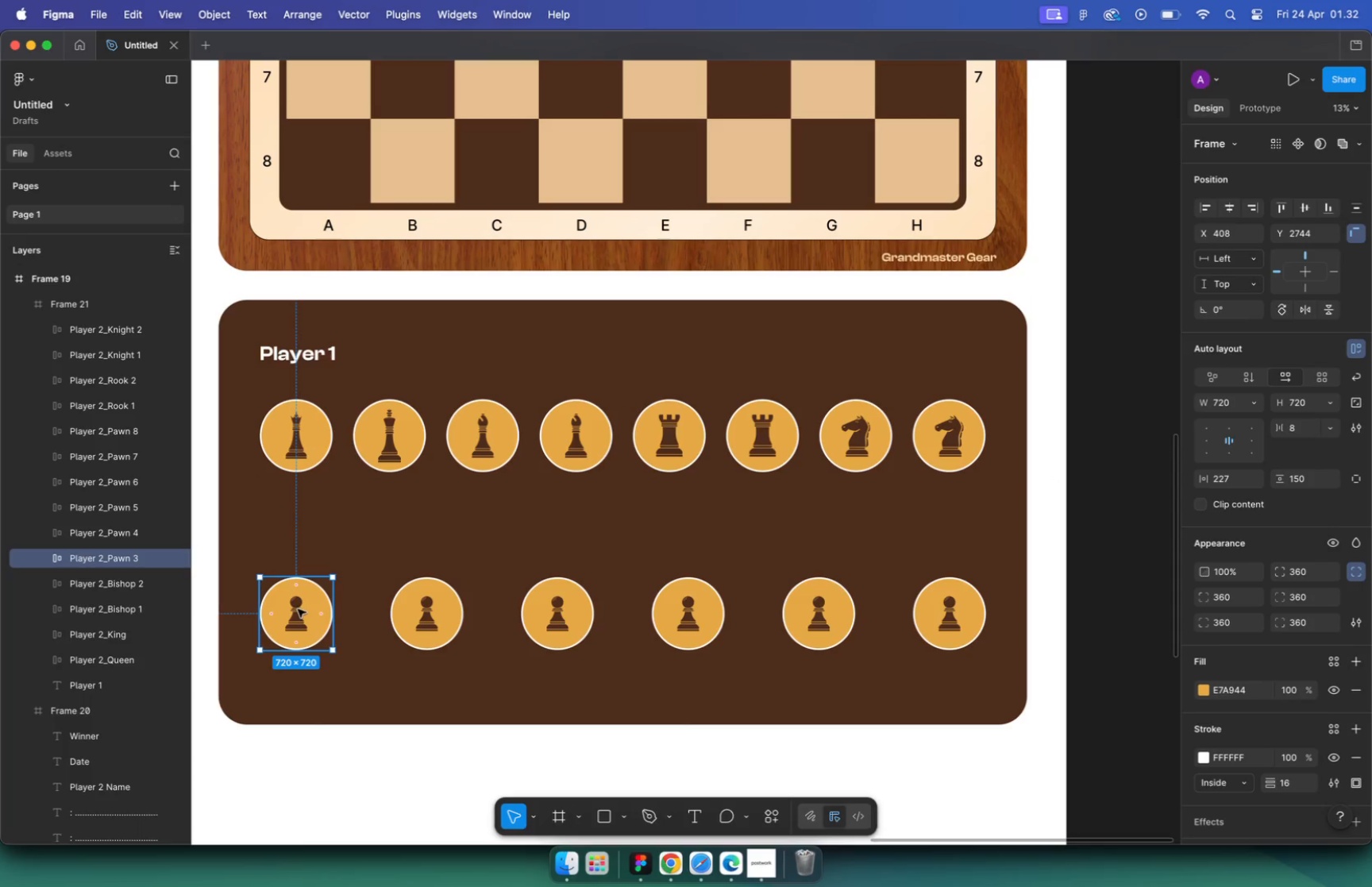 
hold_key(key=ShiftLeft, duration=3.16)
left_click([411, 607])
 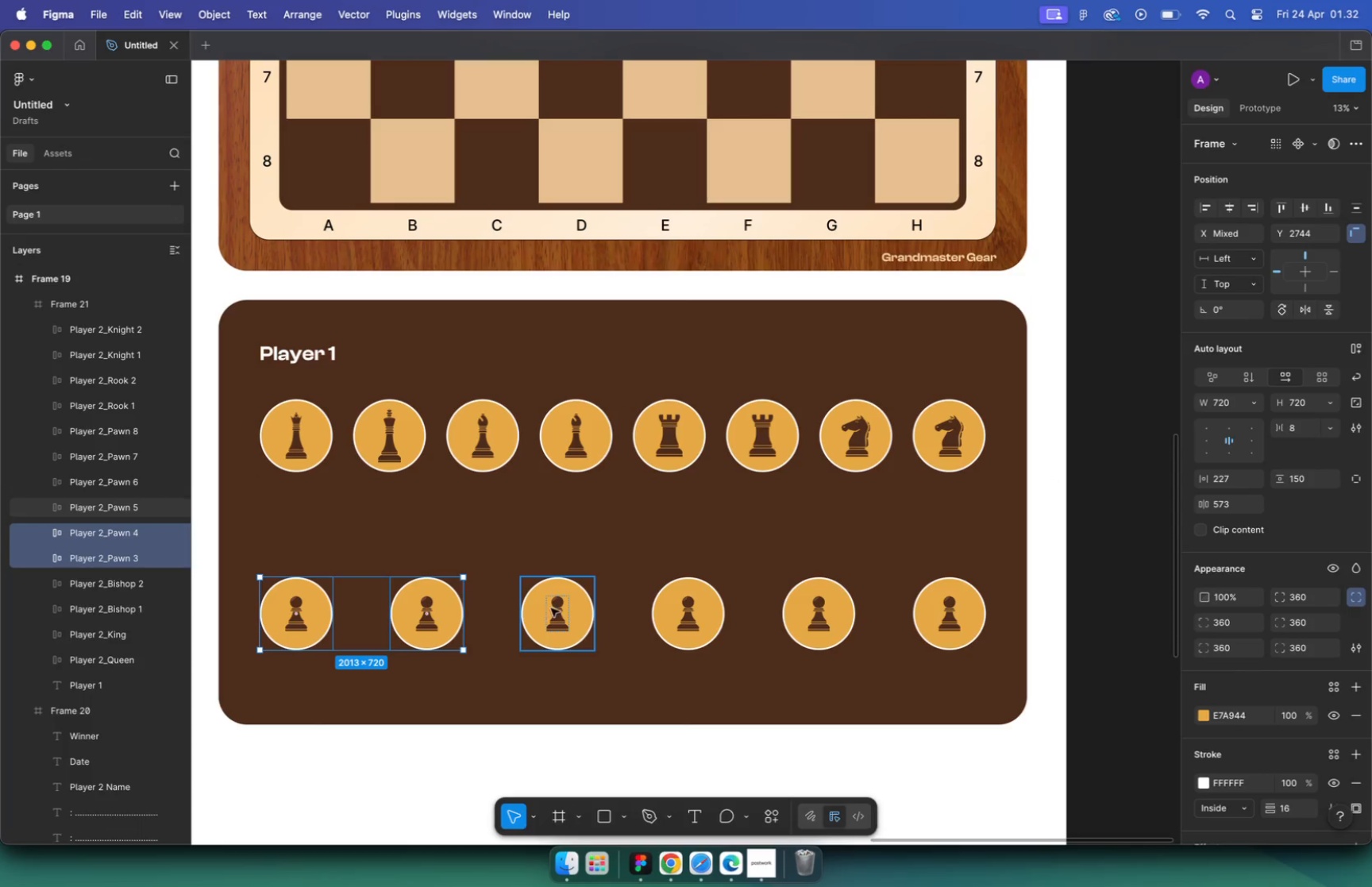 
left_click([557, 607])
 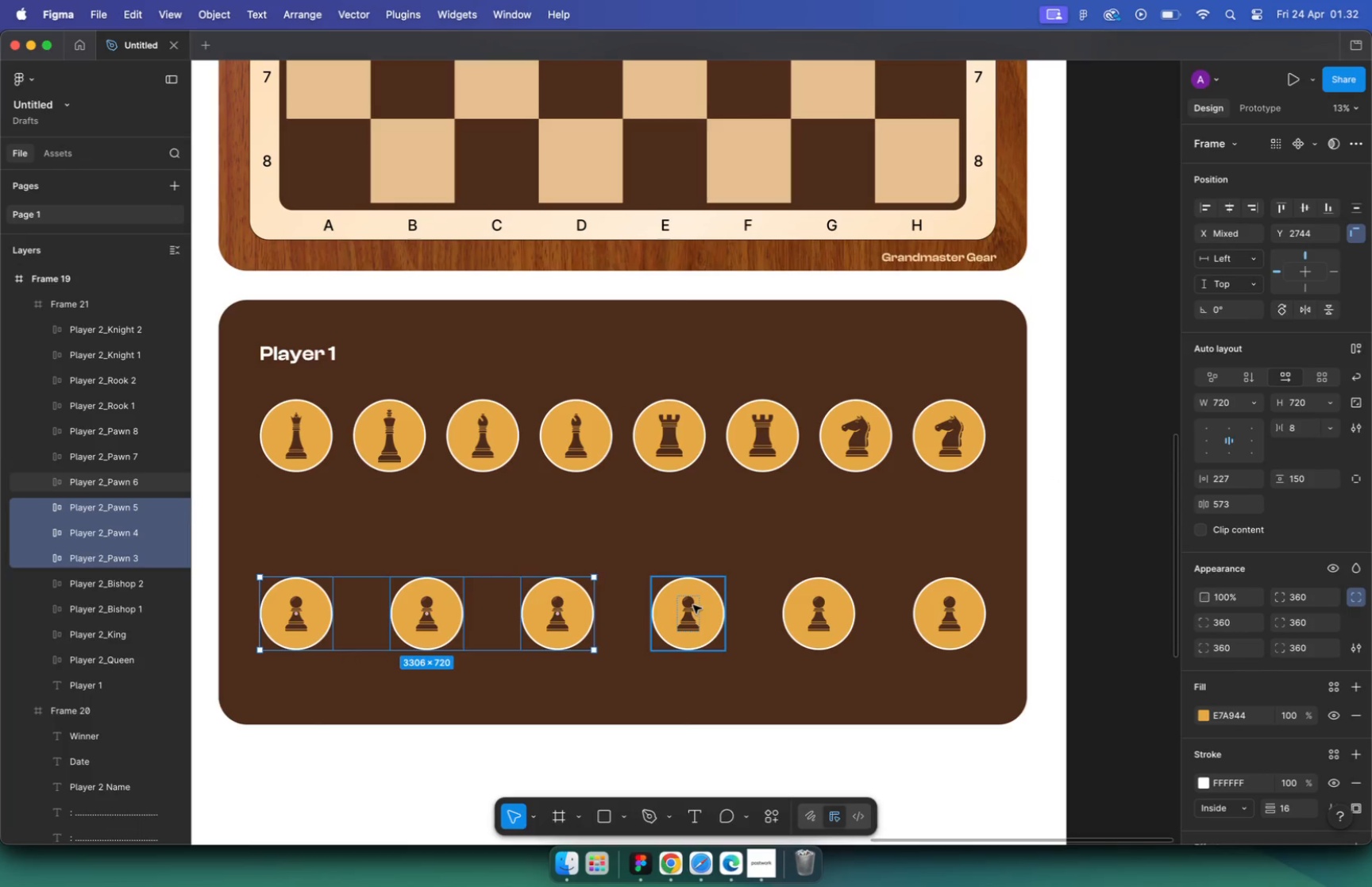 
double_click([813, 604])
 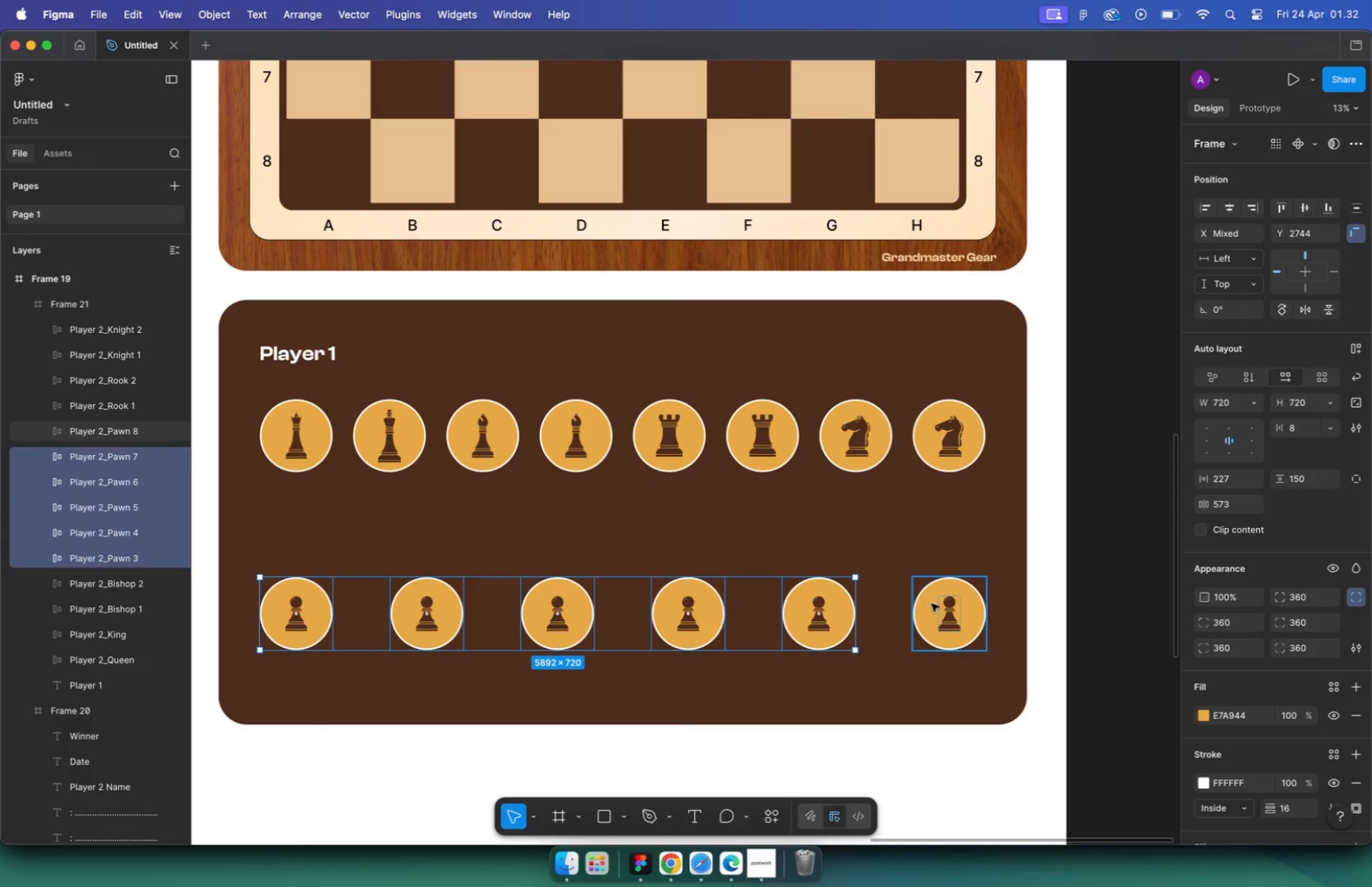 
triple_click([944, 604])
 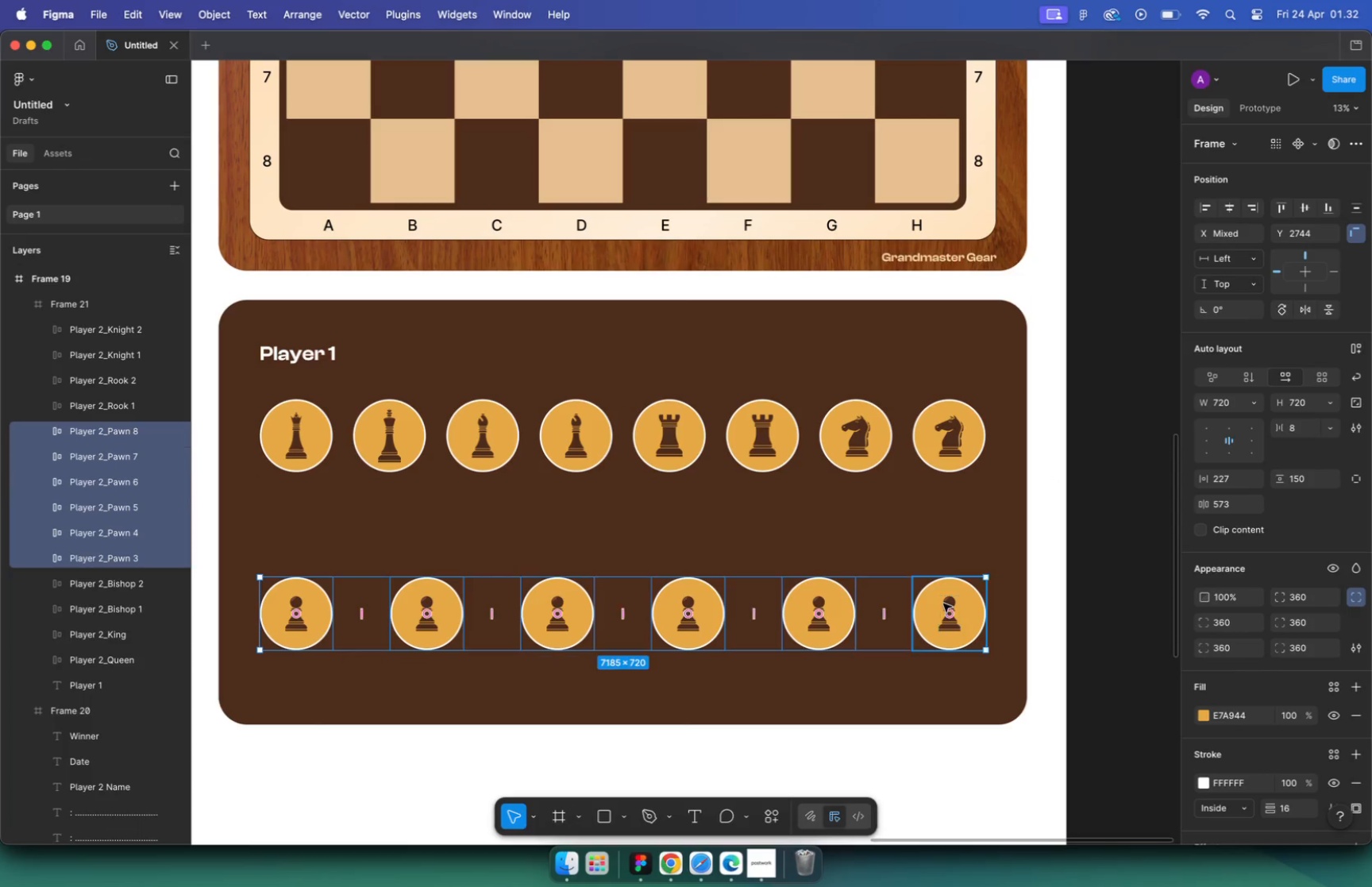 
left_click_drag(start_coordinate=[1222, 501], to_coordinate=[1225, 505])
 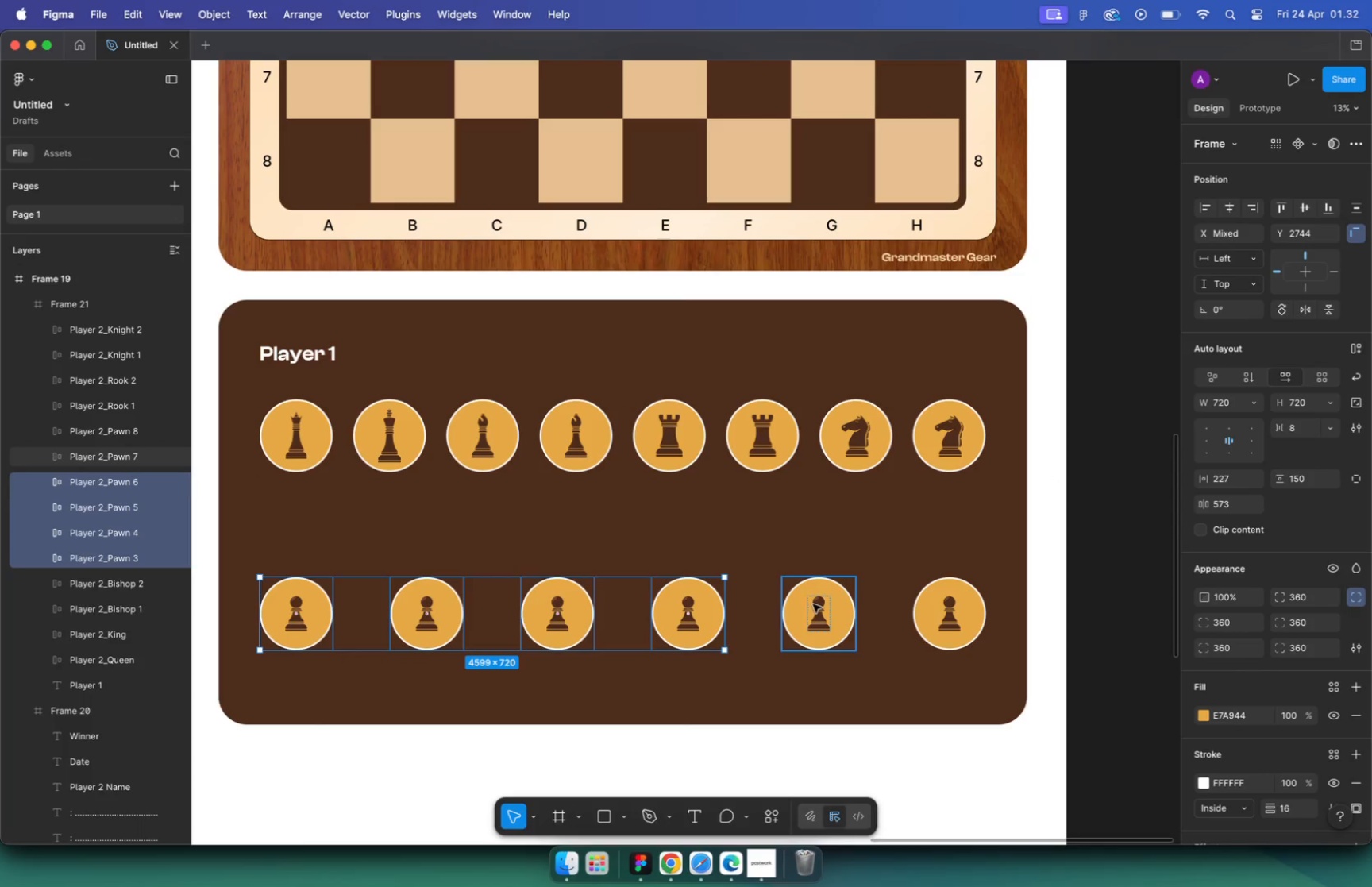 
type(203)
 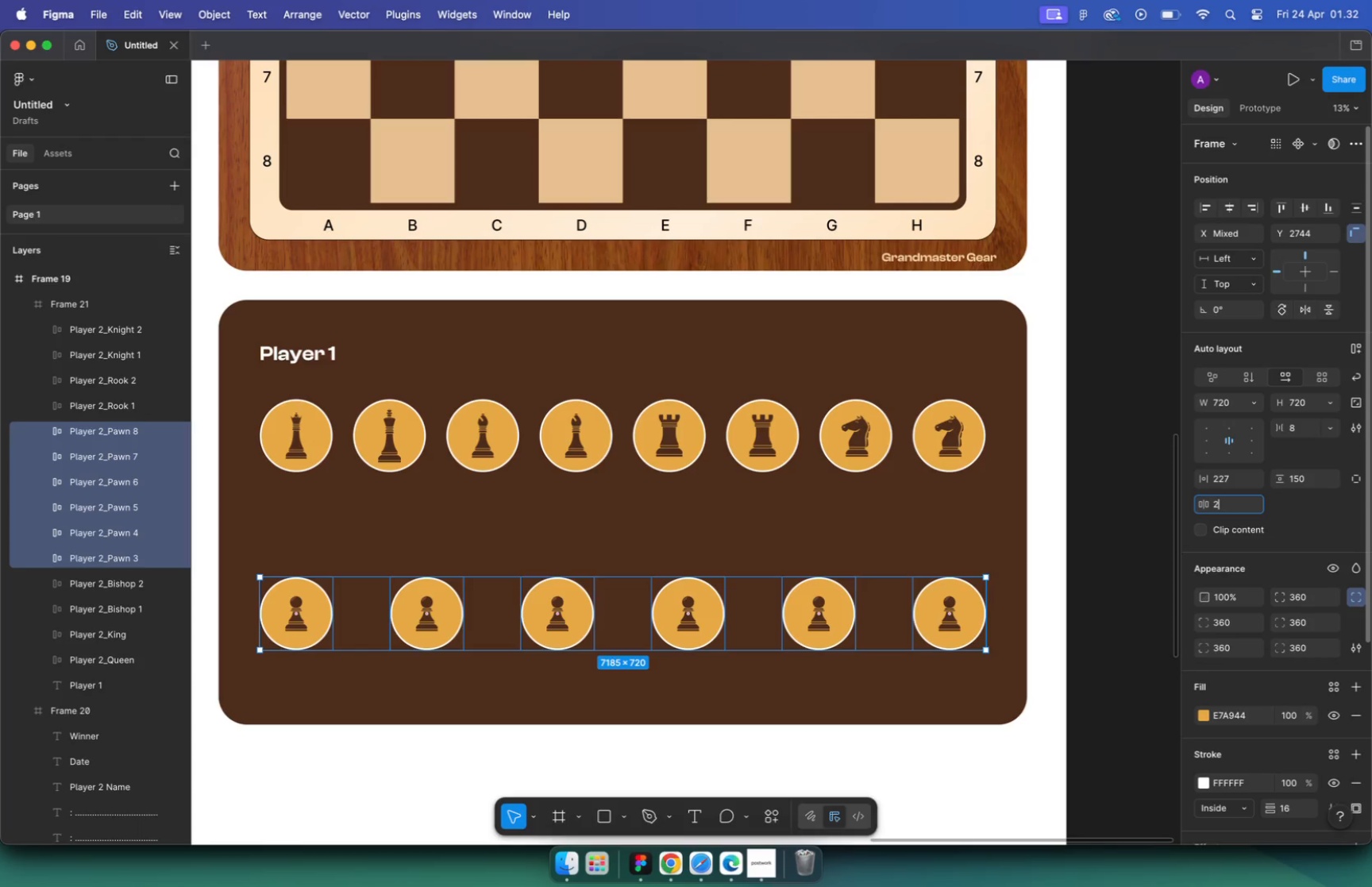 
key(Enter)
 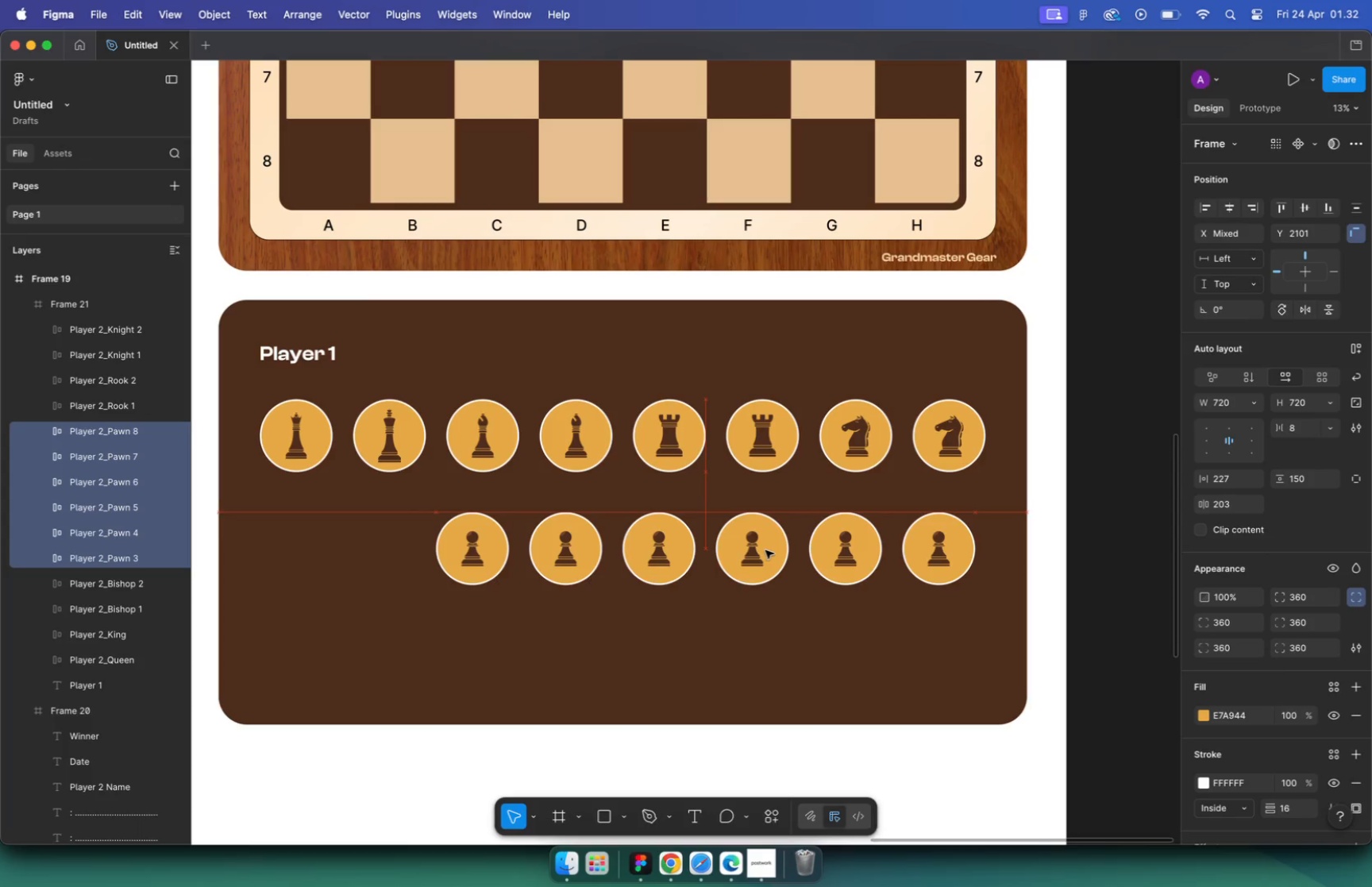 
left_click_drag(start_coordinate=[591, 617], to_coordinate=[777, 551])
 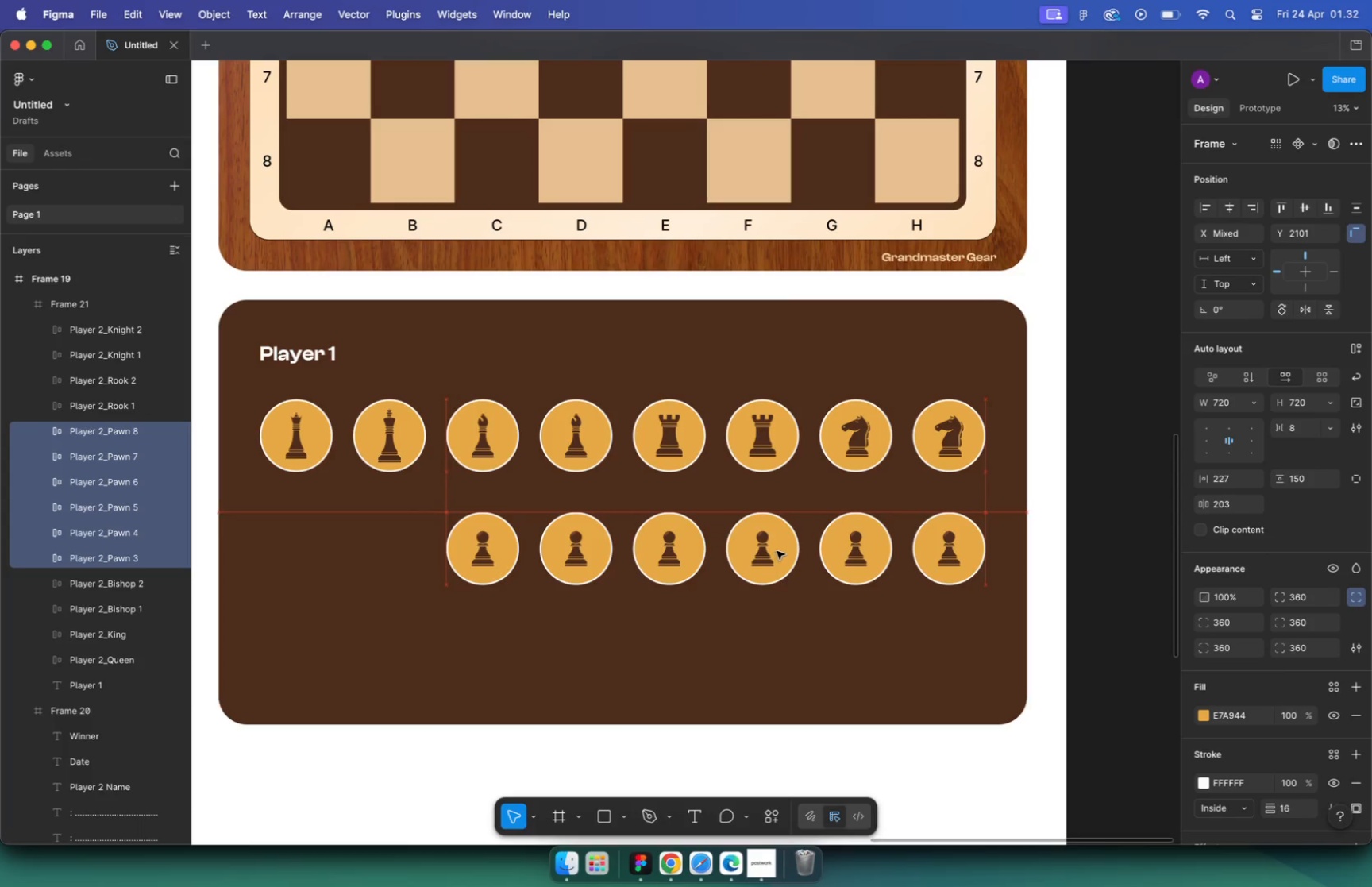 
left_click([1094, 523])
 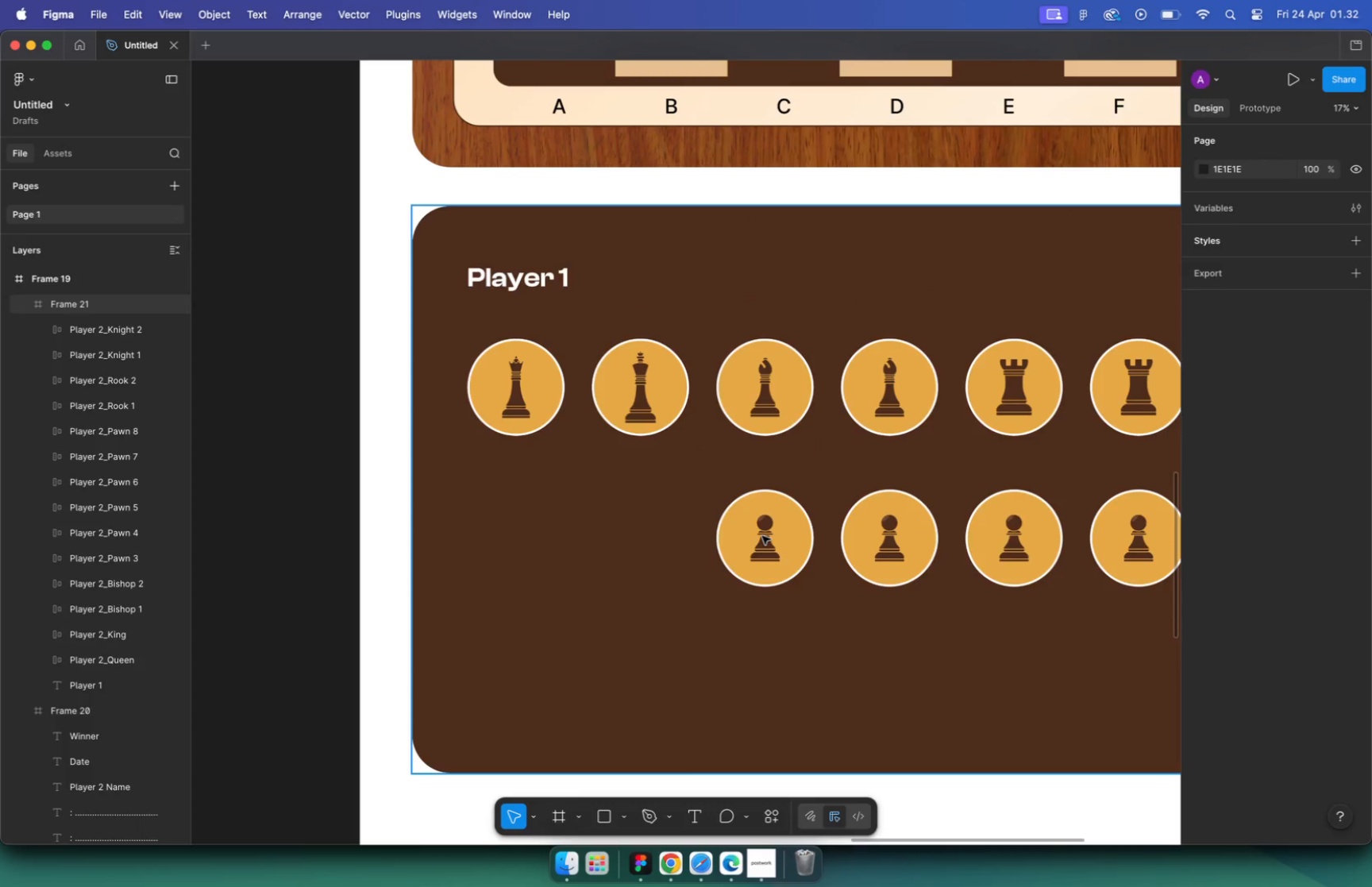 
hold_key(key=CommandLeft, duration=0.88)
scroll: coordinate [626, 535], scroll_direction: up, amount: 5.0
 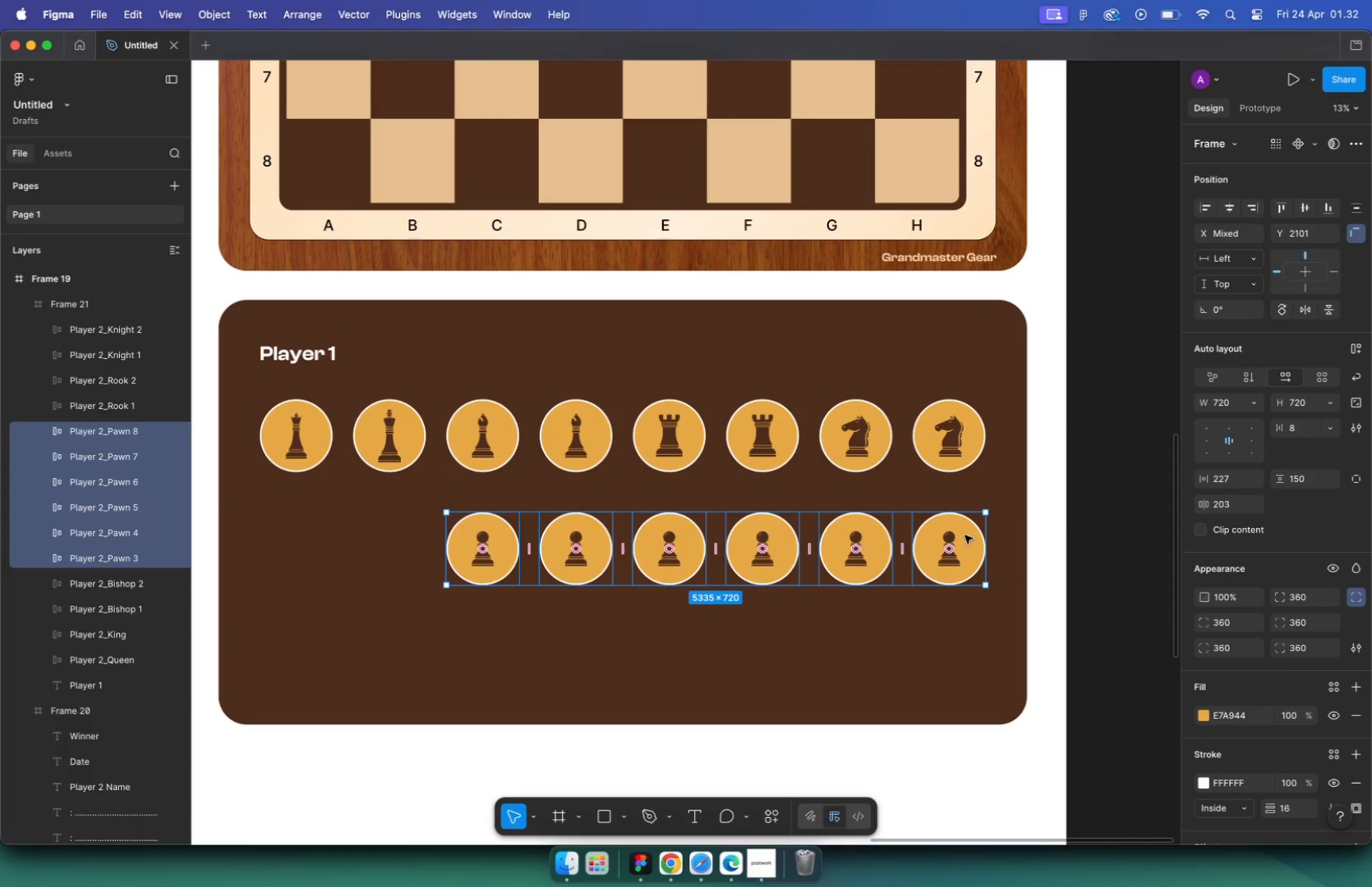 
double_click([762, 537])
 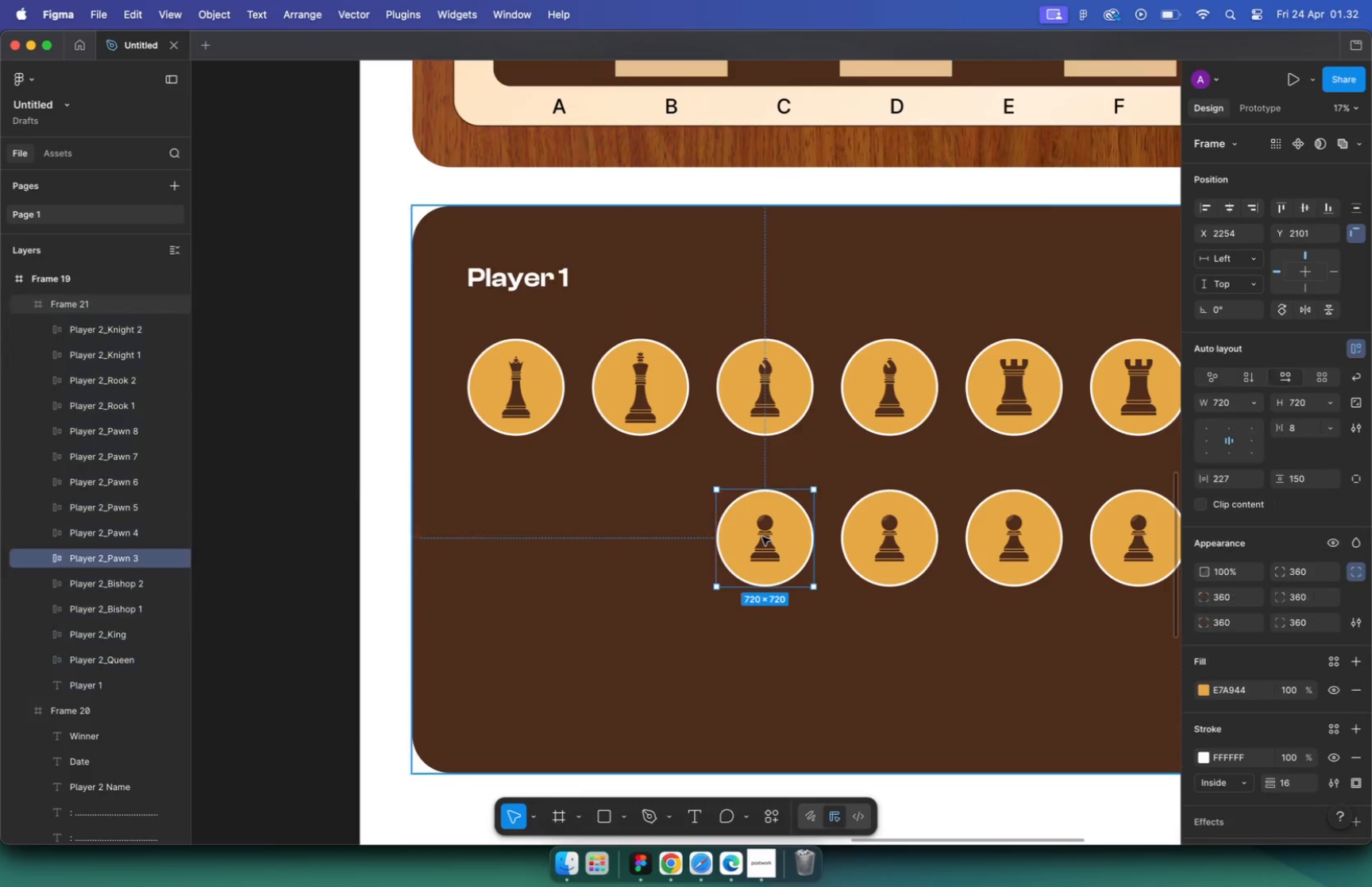 
key(Escape)
 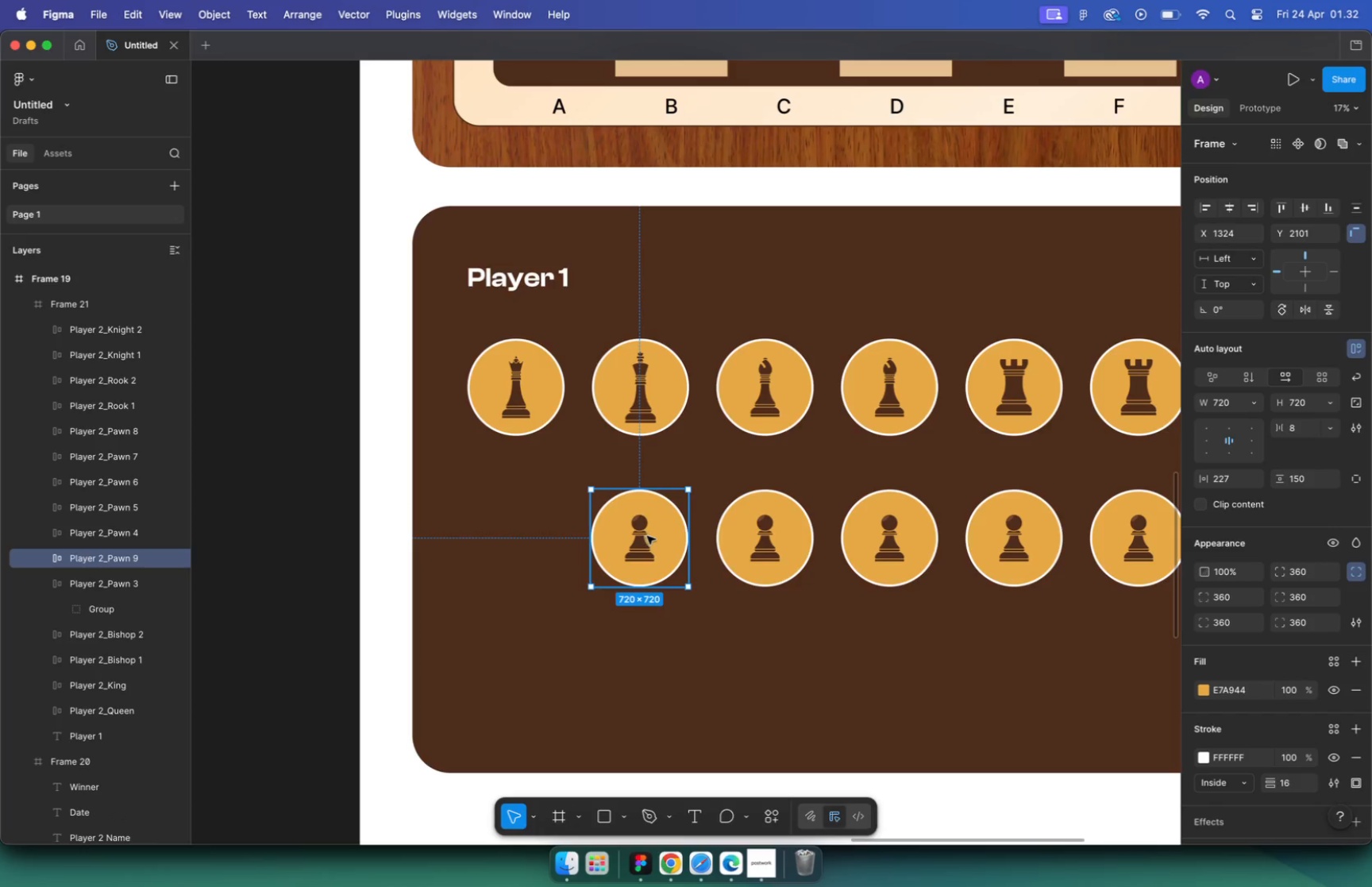 
left_click_drag(start_coordinate=[772, 539], to_coordinate=[645, 538])
 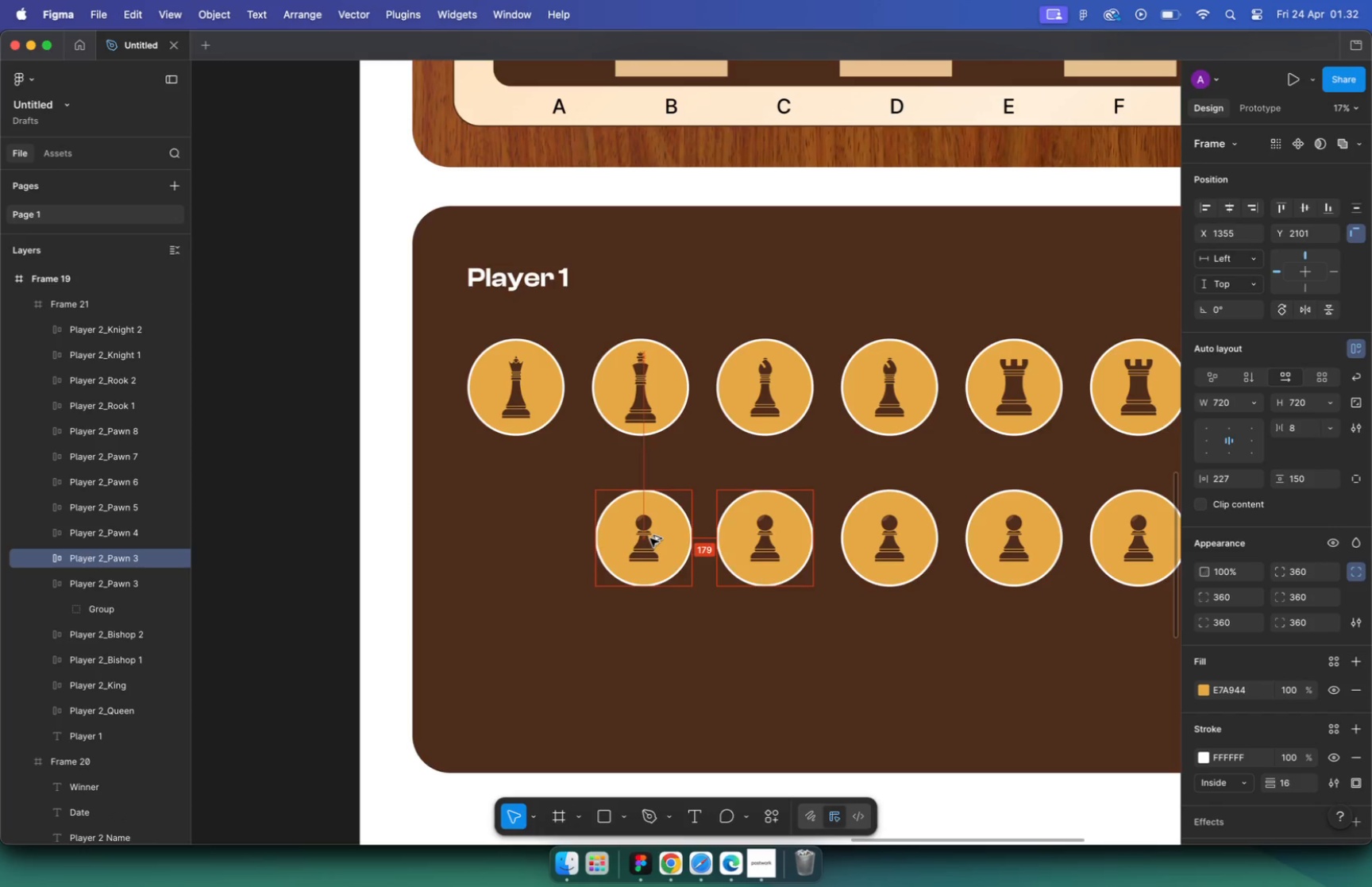 
hold_key(key=ShiftLeft, duration=3.04)
 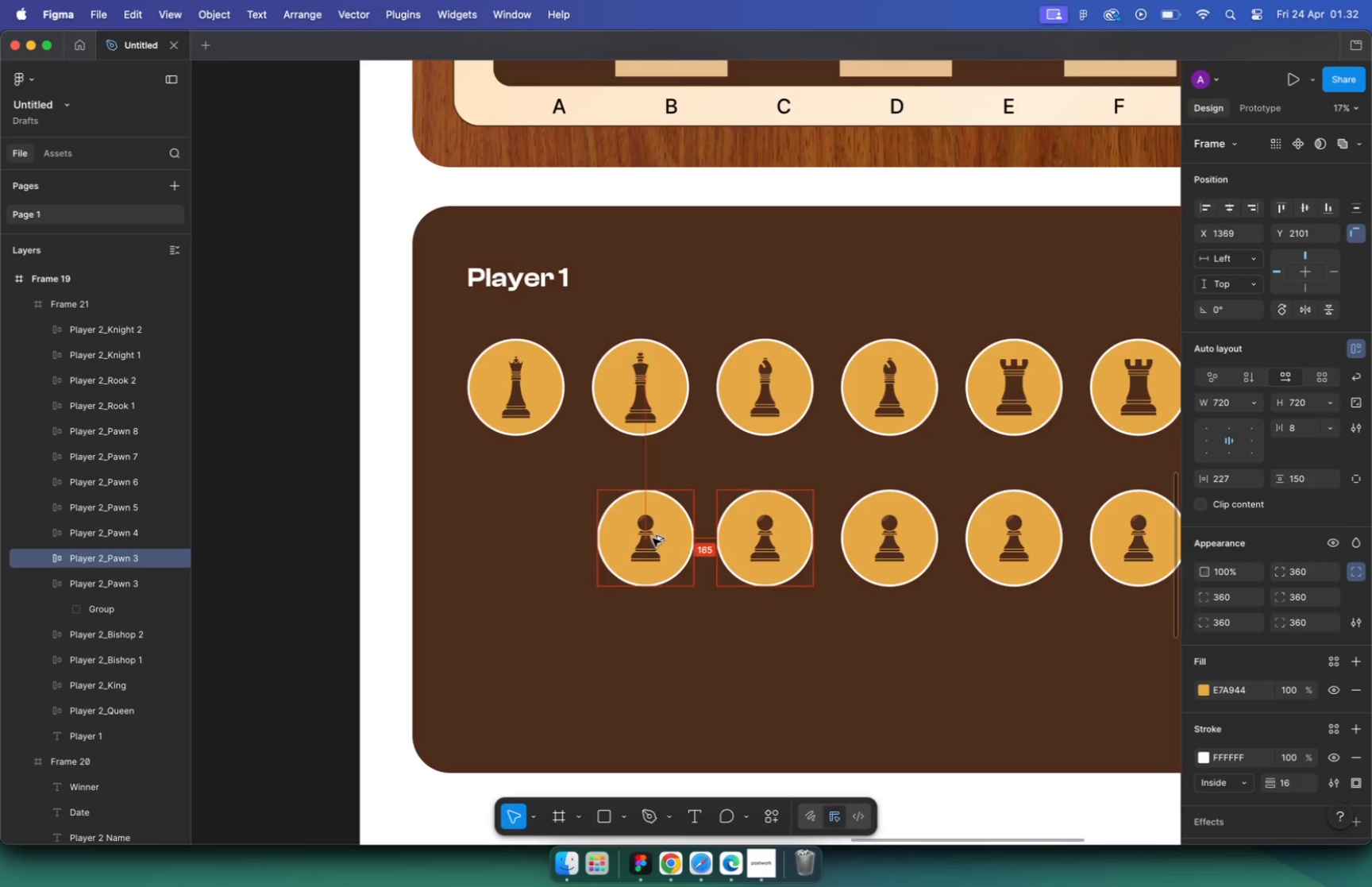 
hold_key(key=OptionLeft, duration=2.74)
 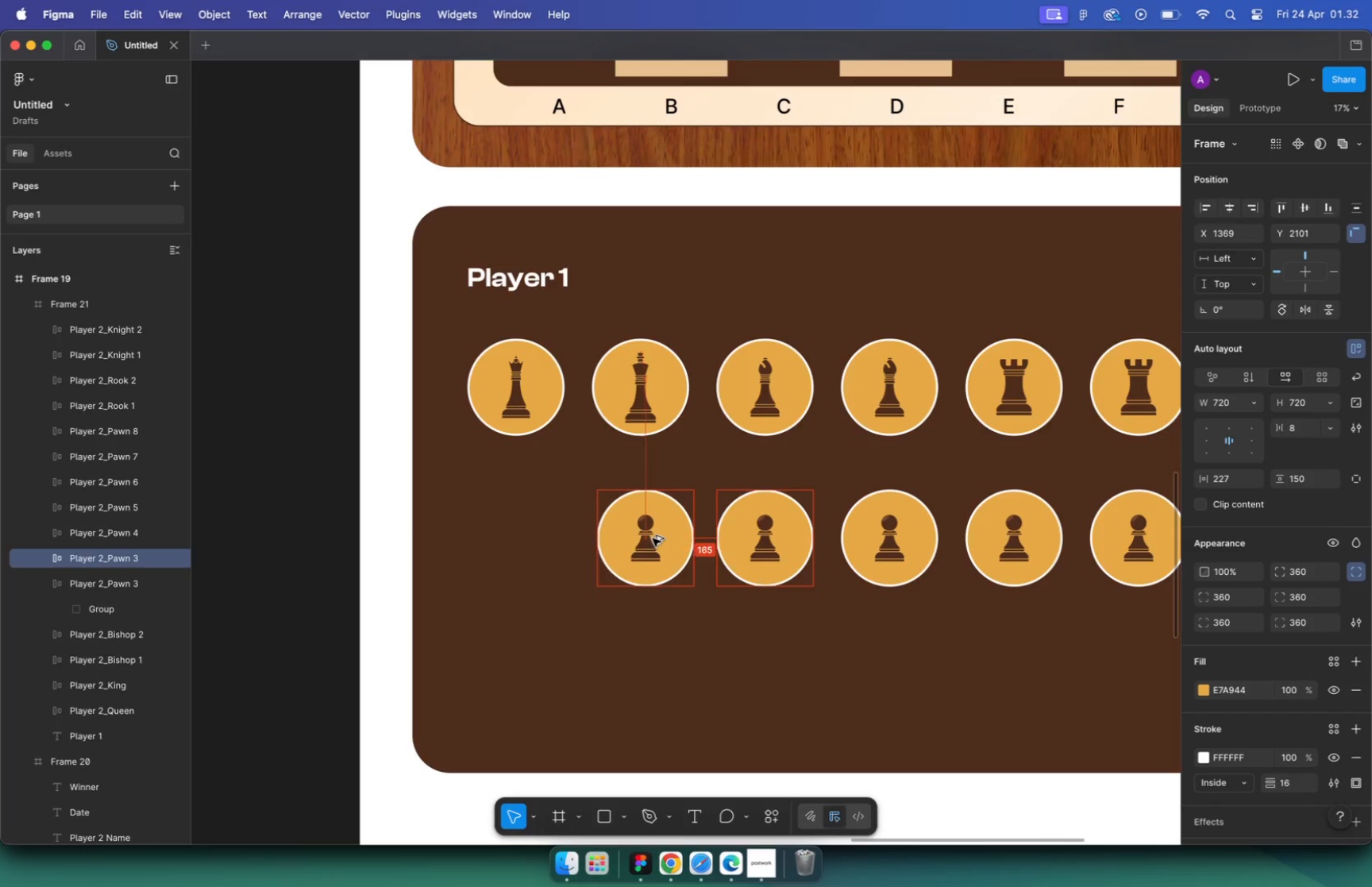 
double_click([138, 560])
 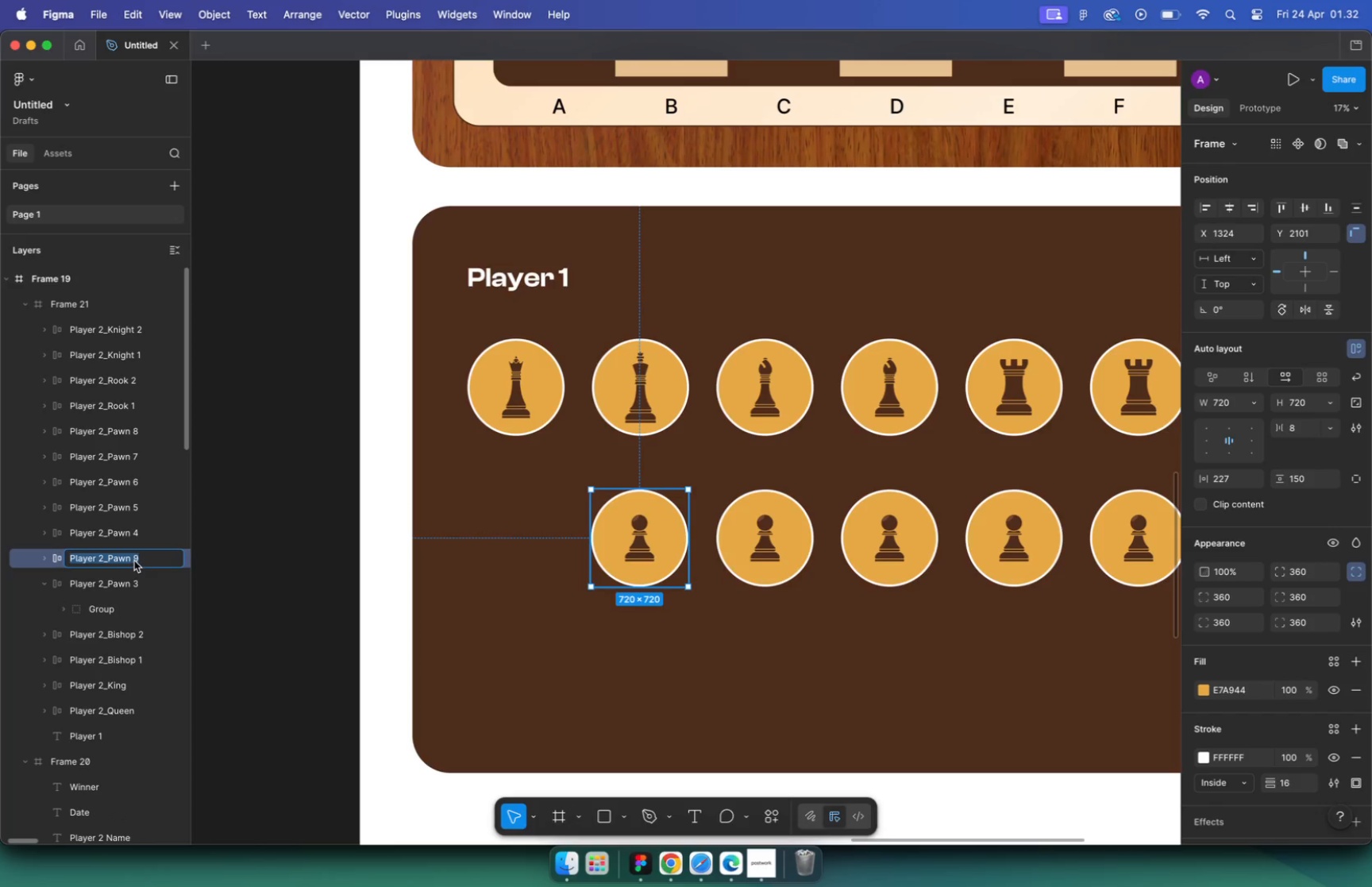 
left_click([136, 560])
 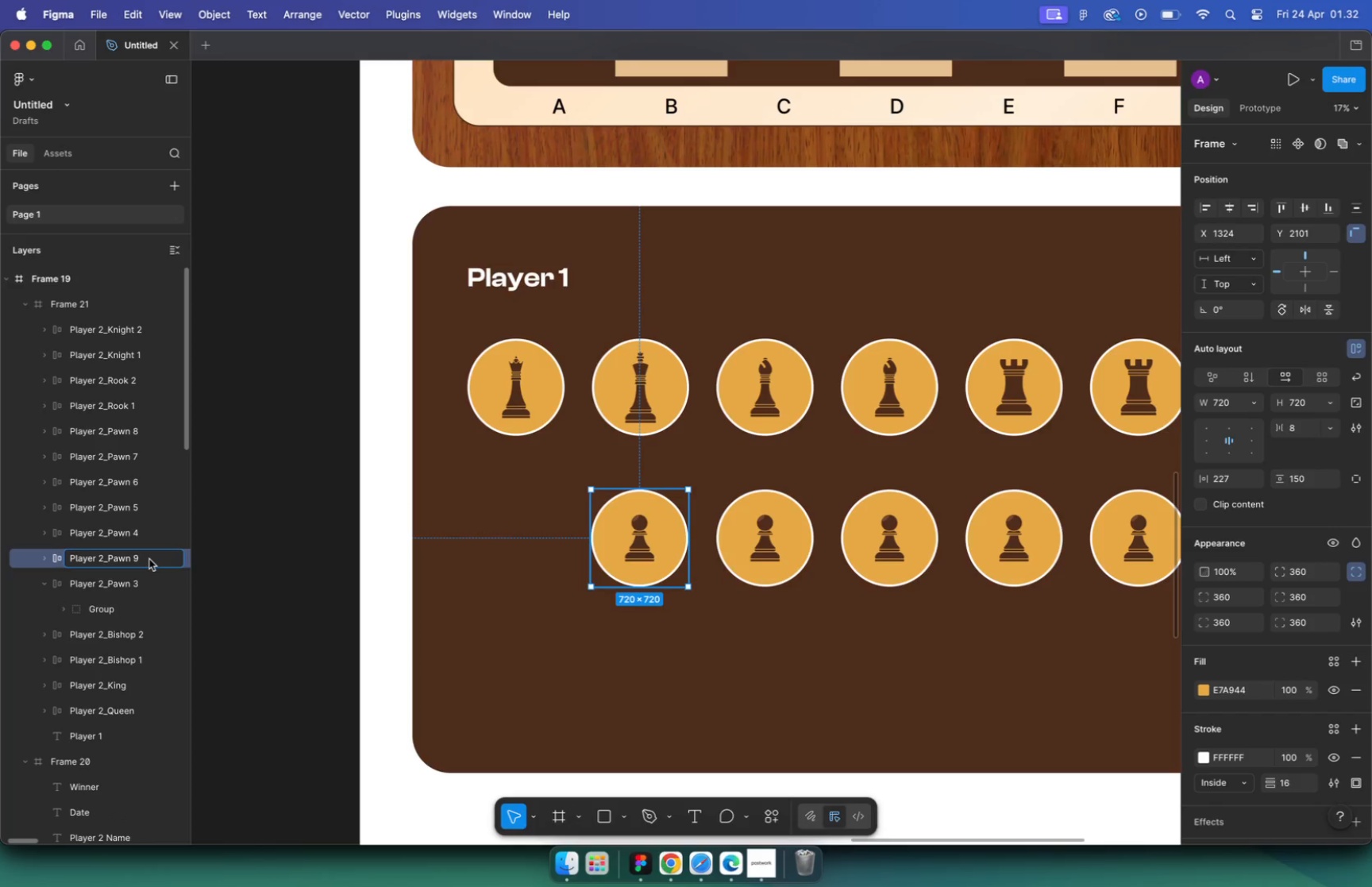 
key(Backspace)
 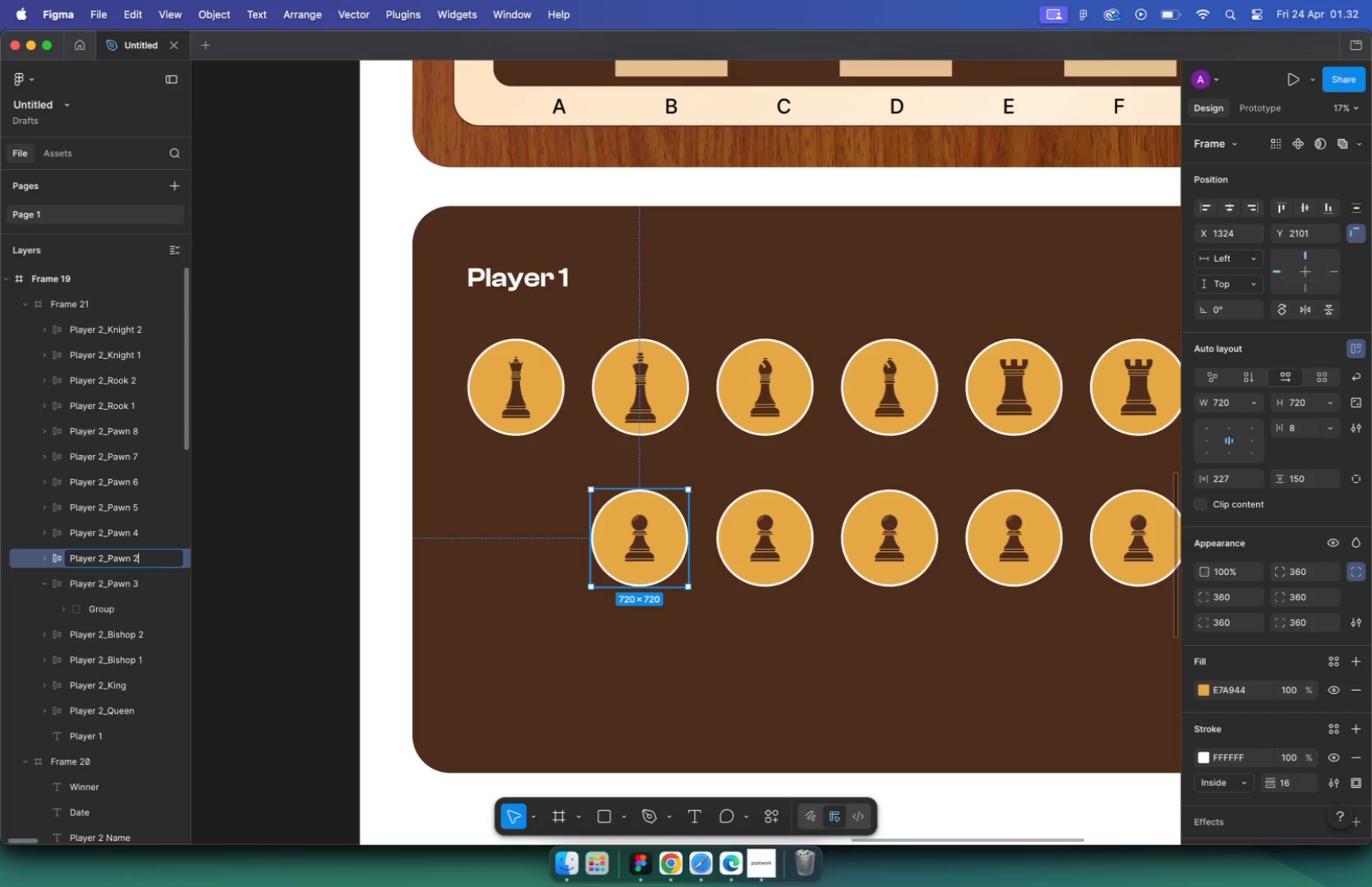 
key(2)
 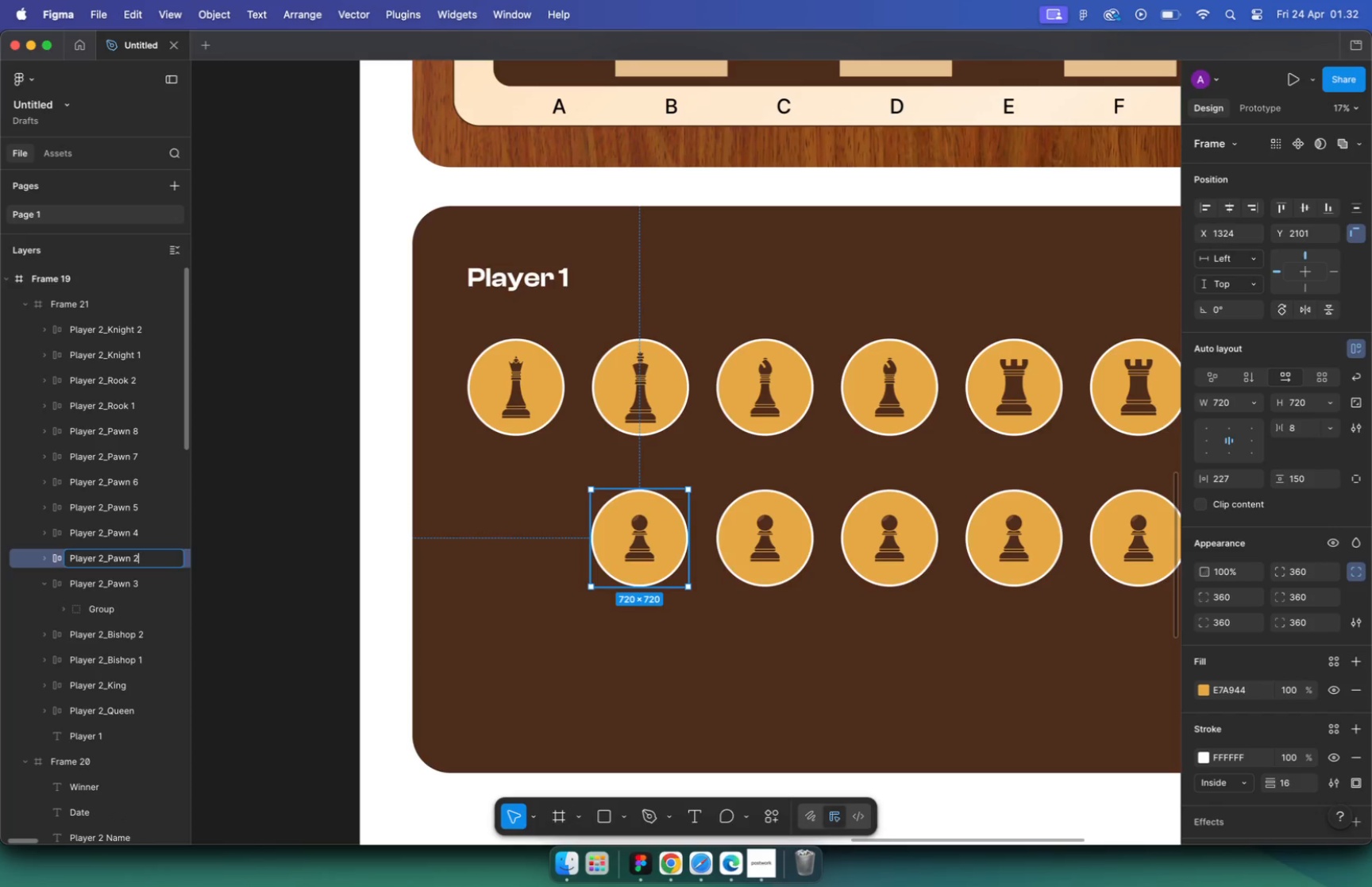 
key(Enter)
 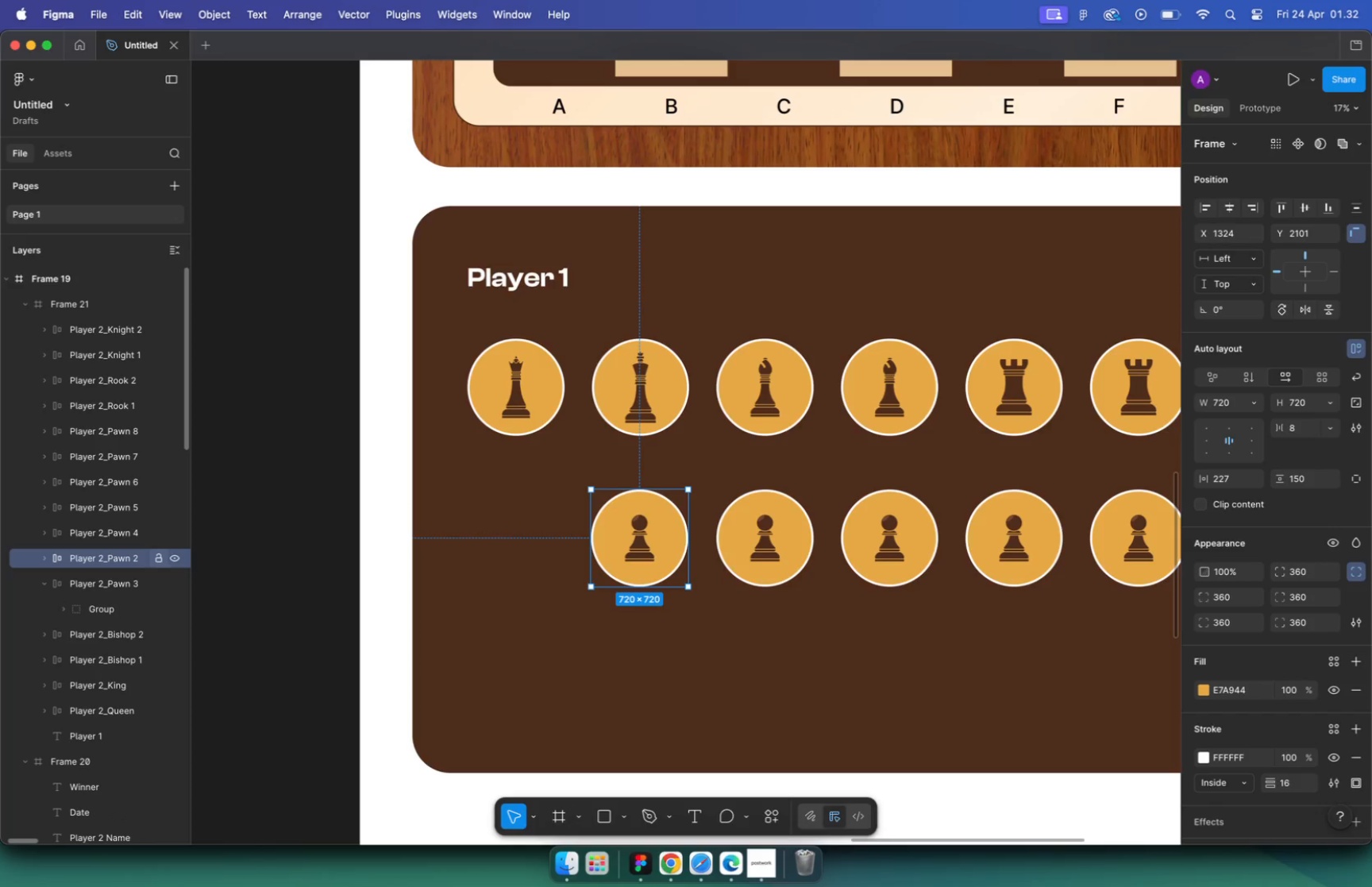 
left_click([549, 626])
 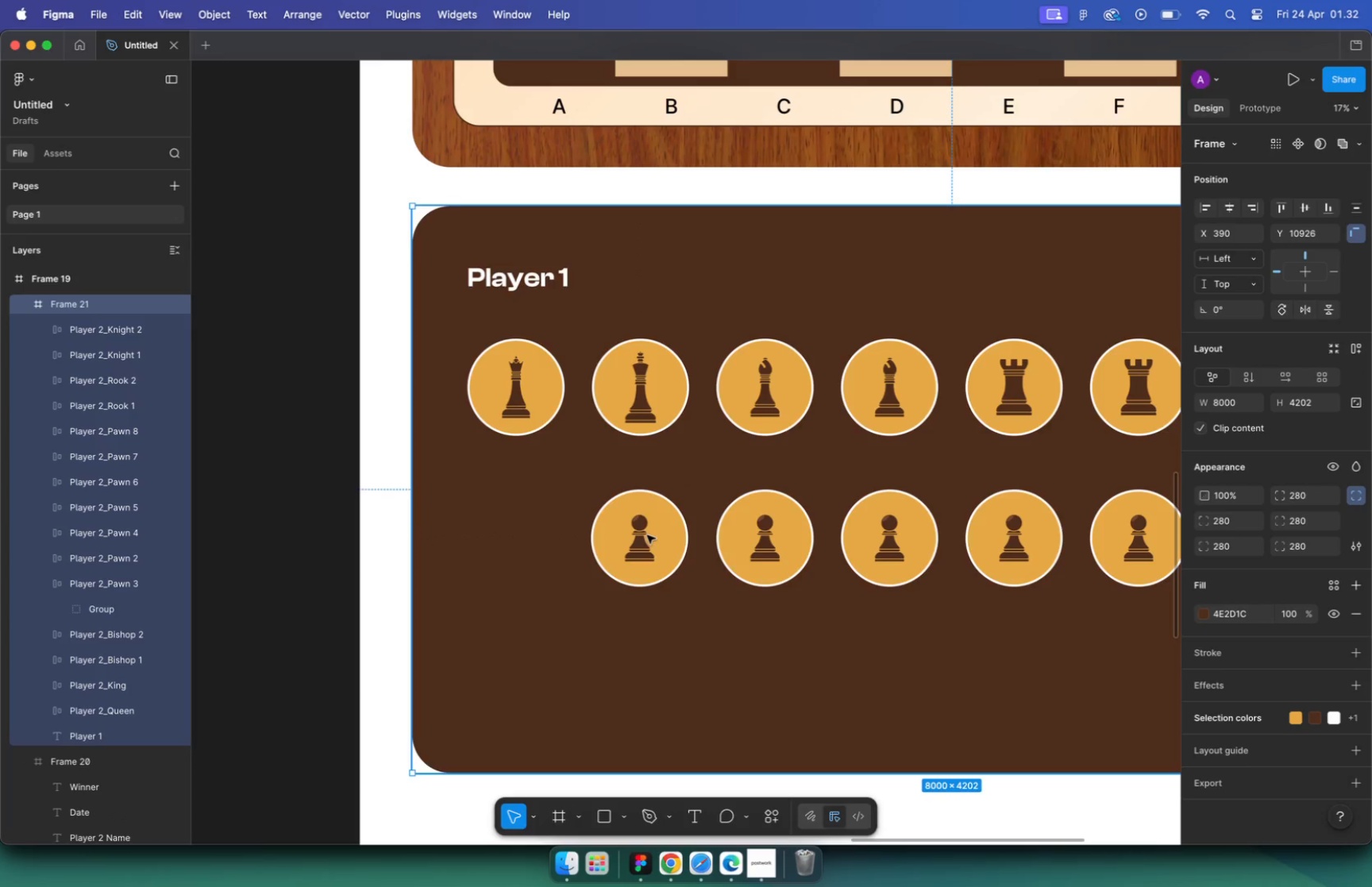 
double_click([648, 531])
 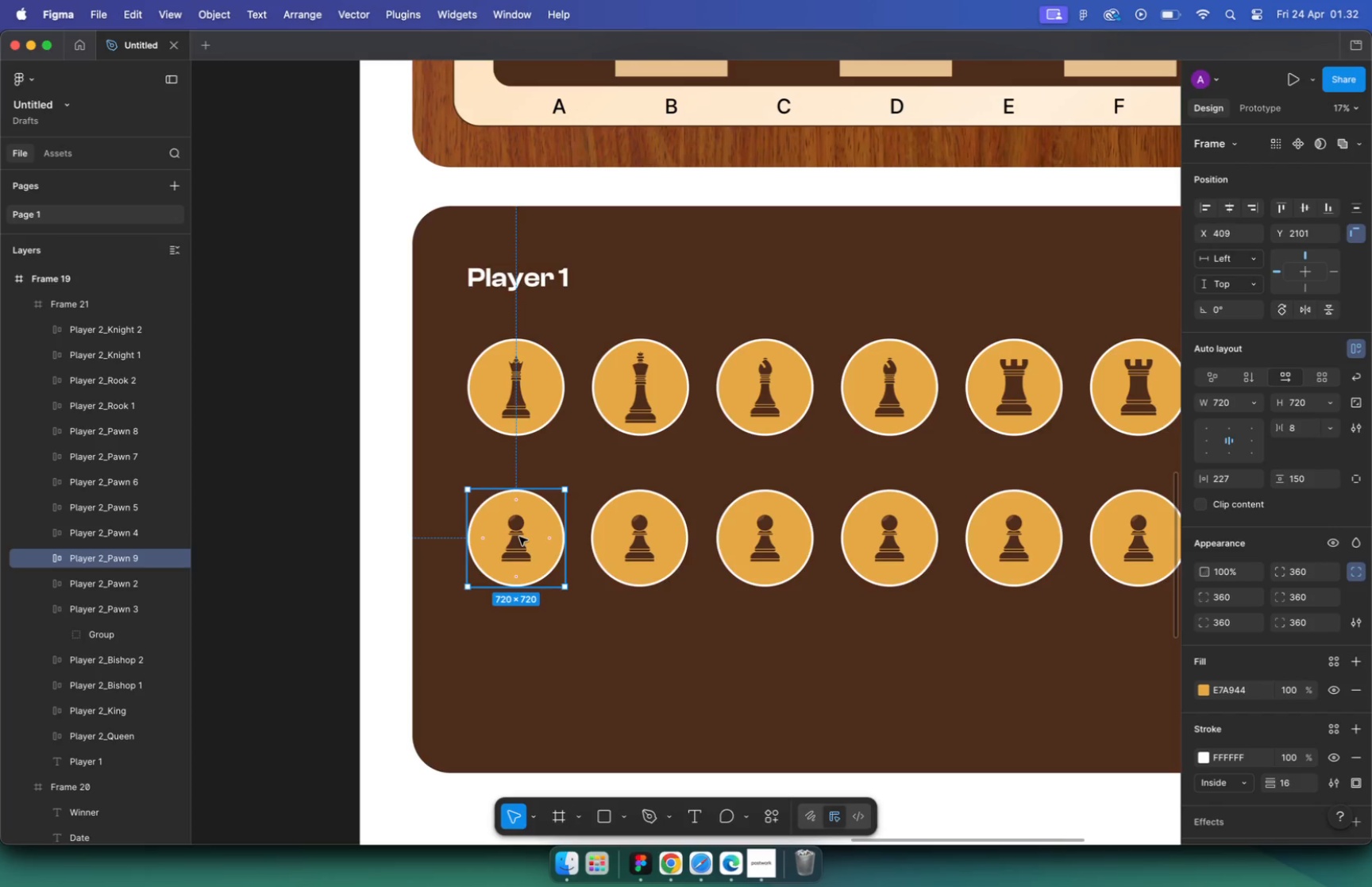 
left_click_drag(start_coordinate=[643, 539], to_coordinate=[520, 539])
 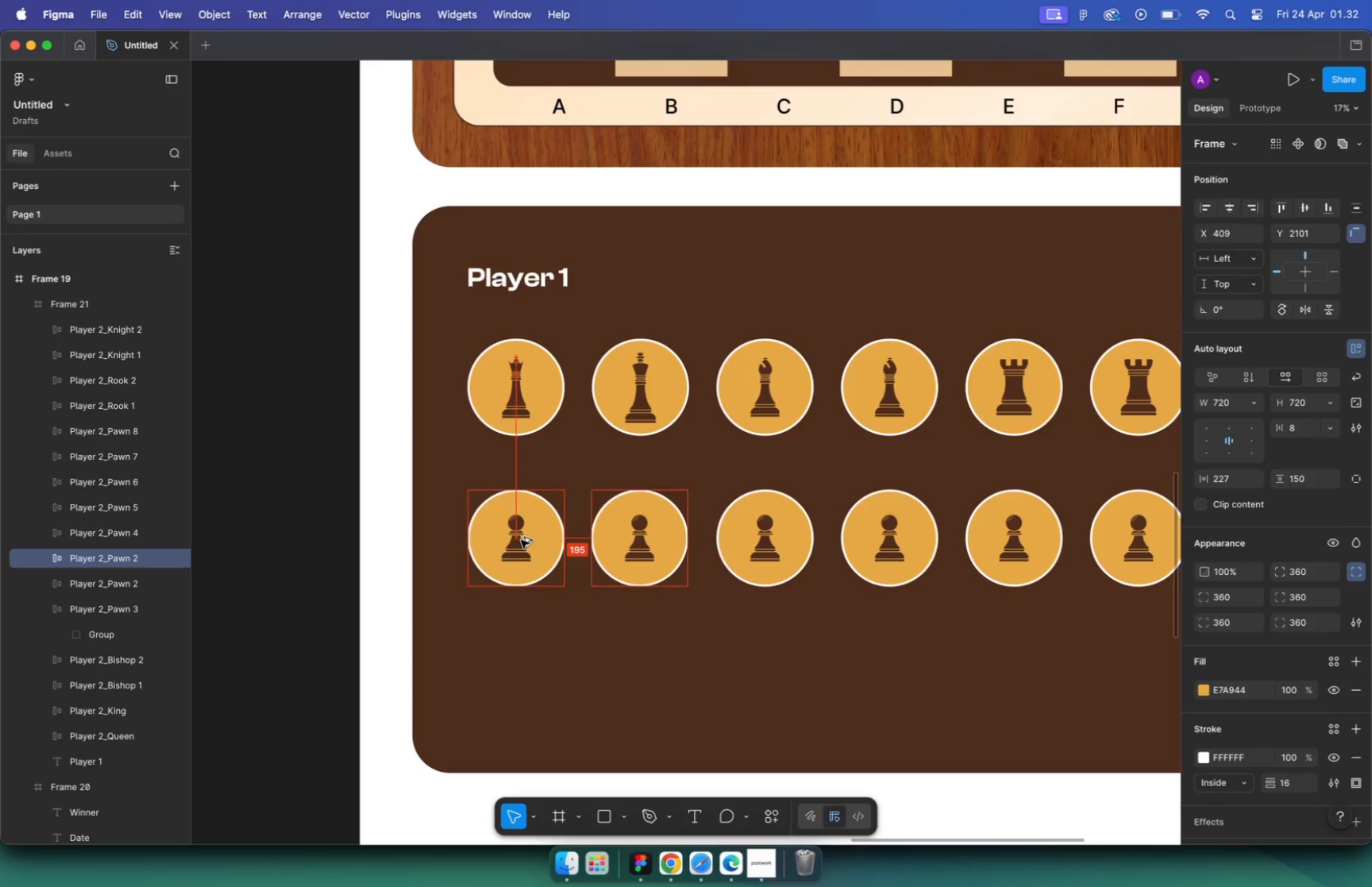 
hold_key(key=ShiftLeft, duration=3.3)
 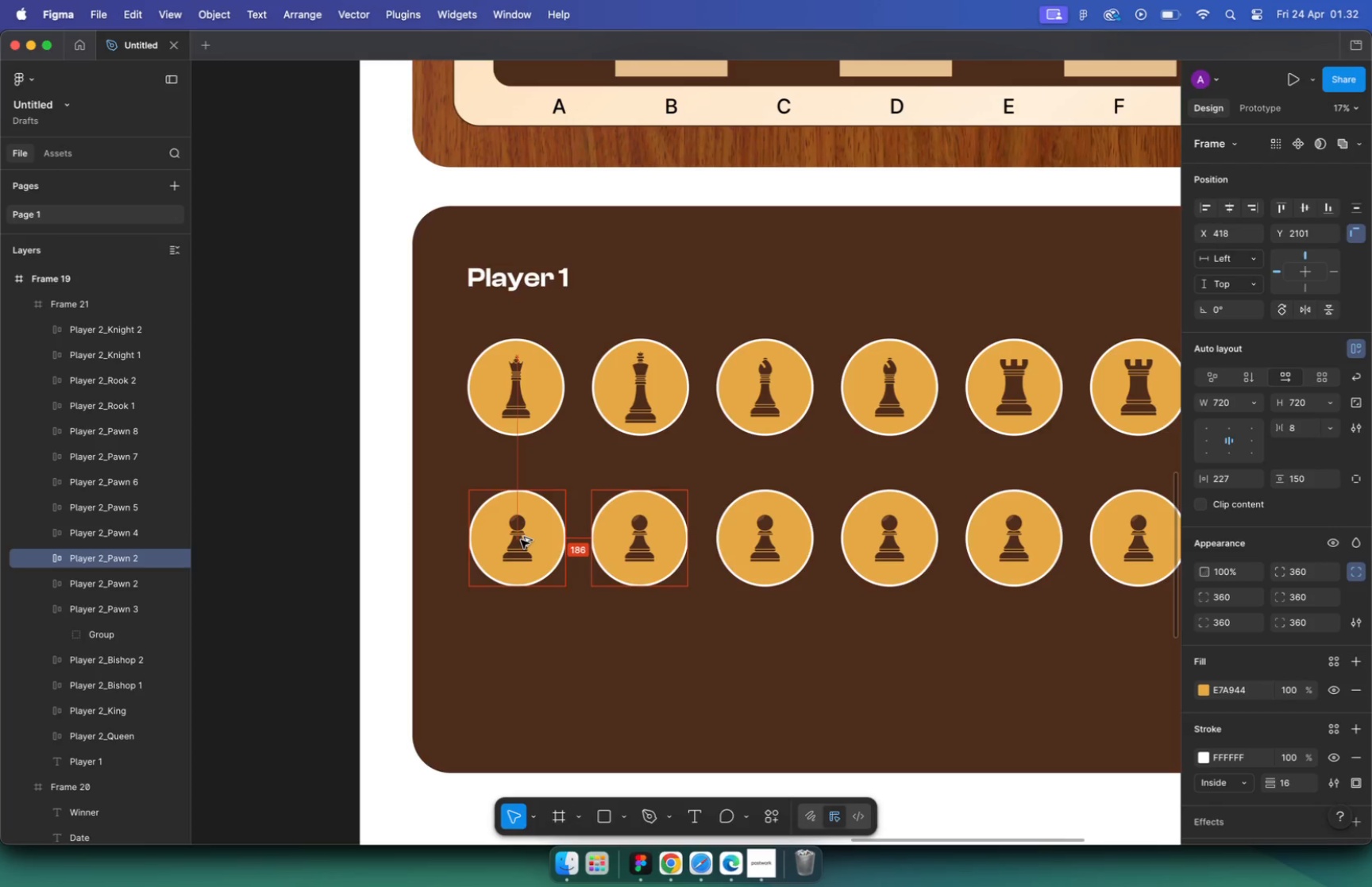 
hold_key(key=OptionLeft, duration=2.89)
 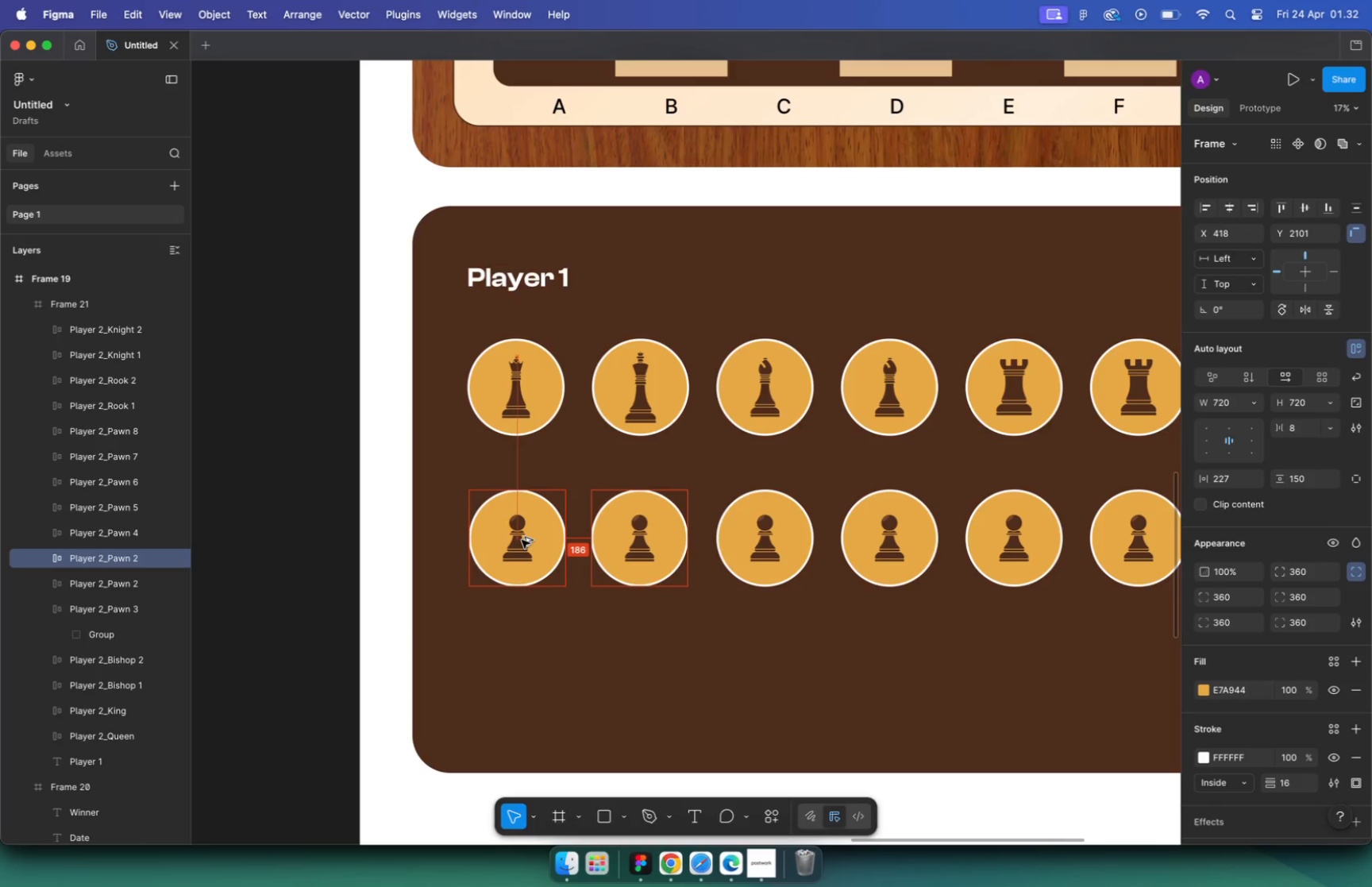 
triple_click([140, 558])
 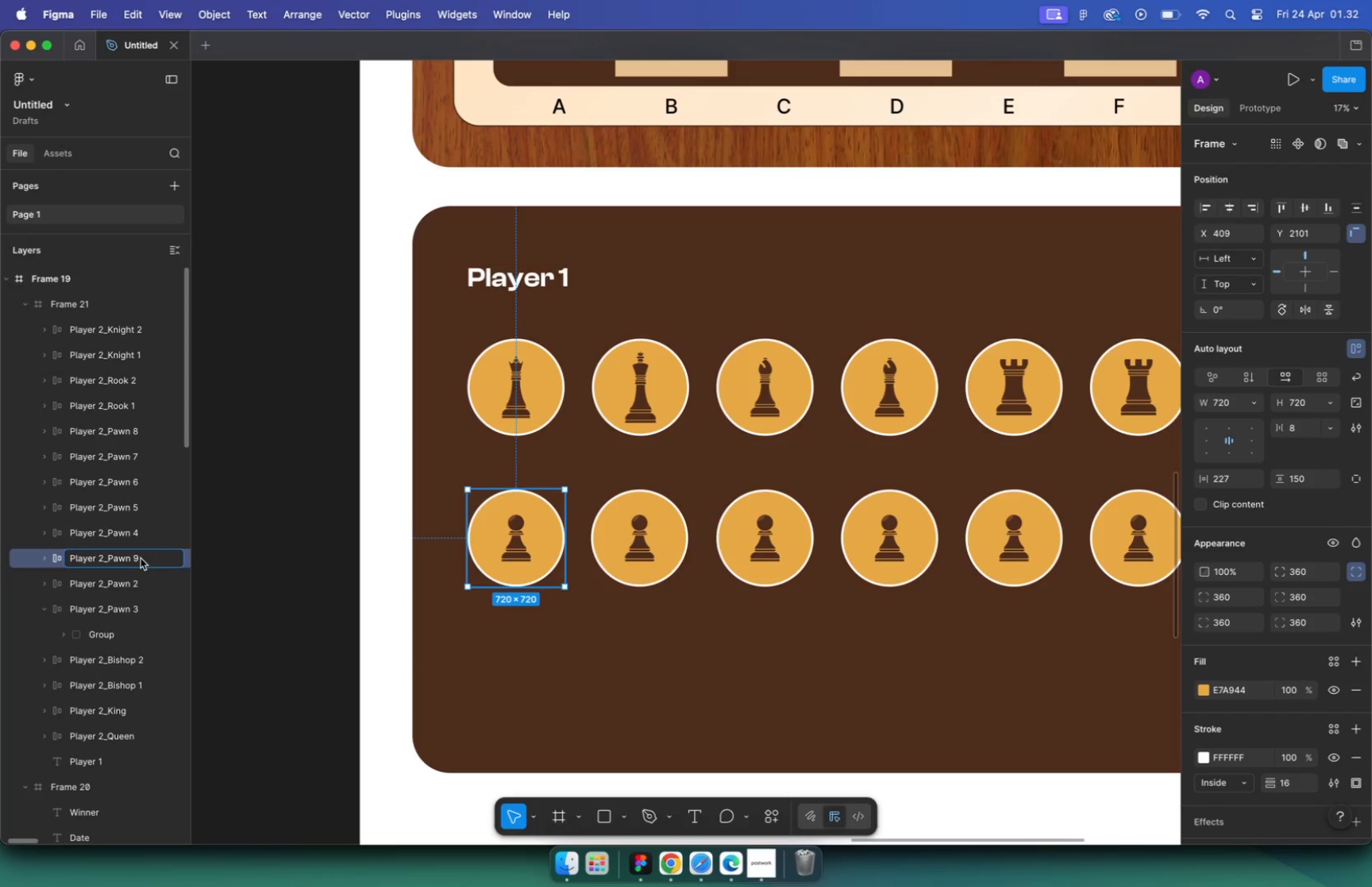 
key(Backspace)
 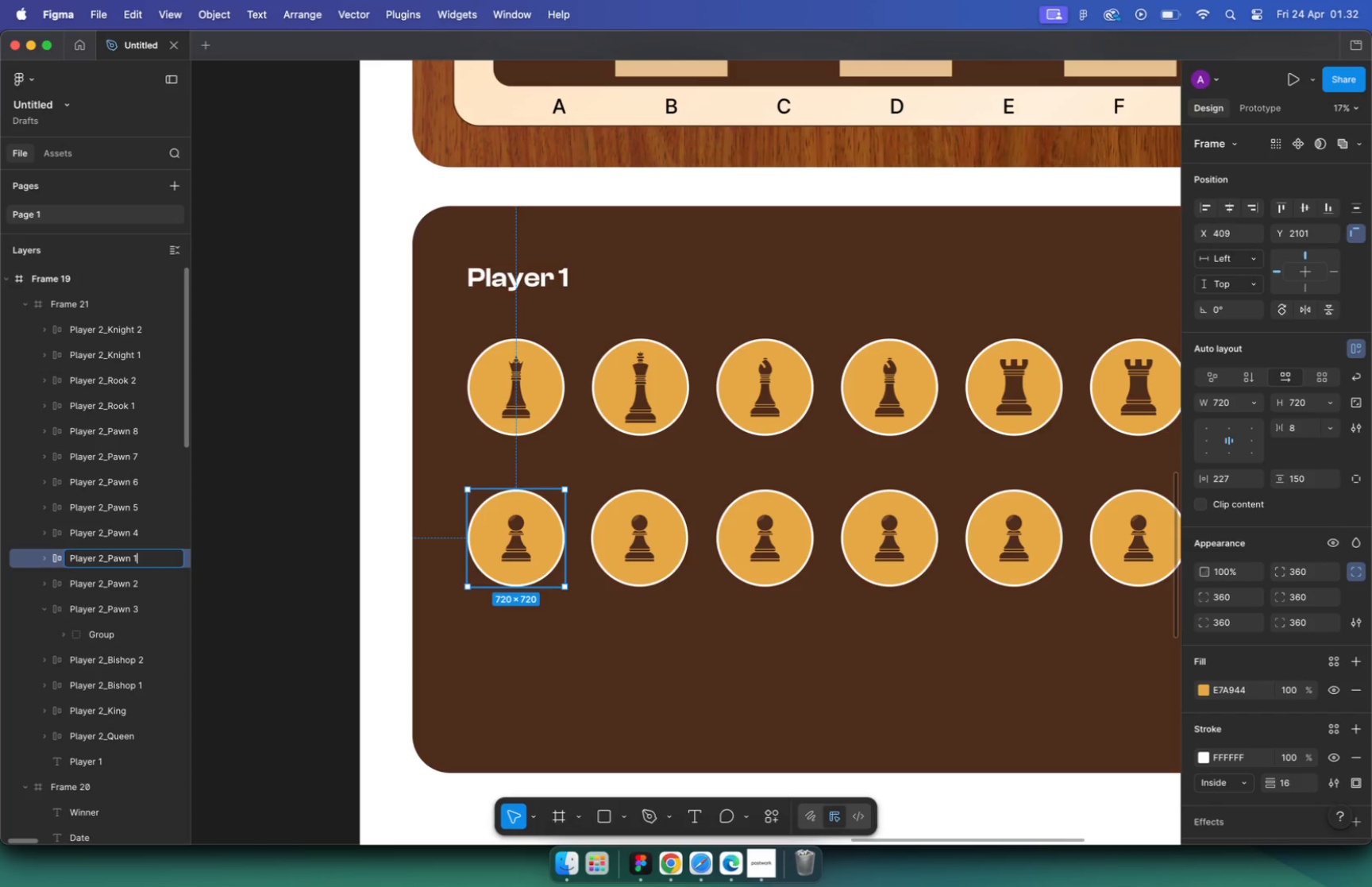 
key(1)
 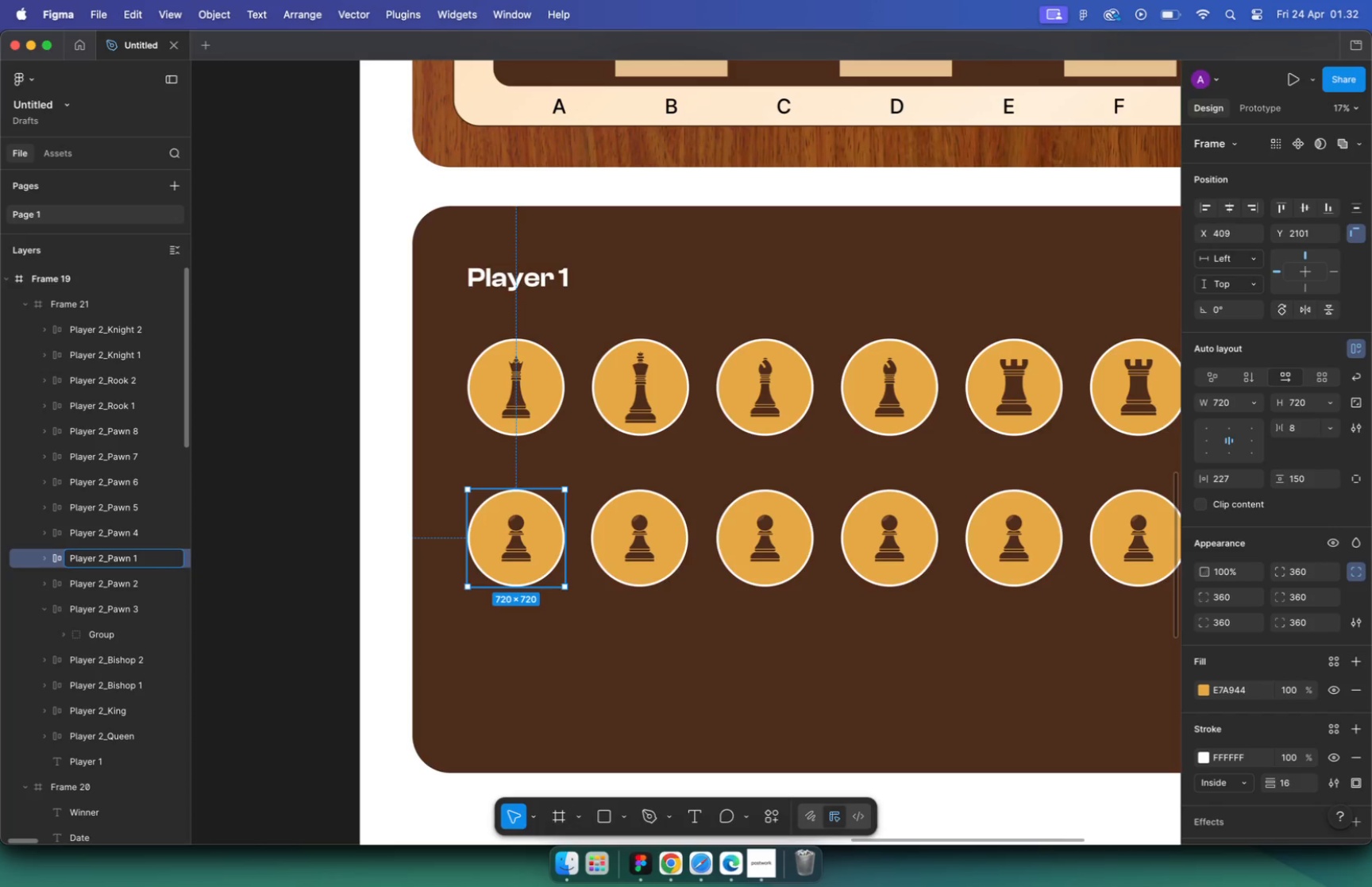 
key(Escape)
 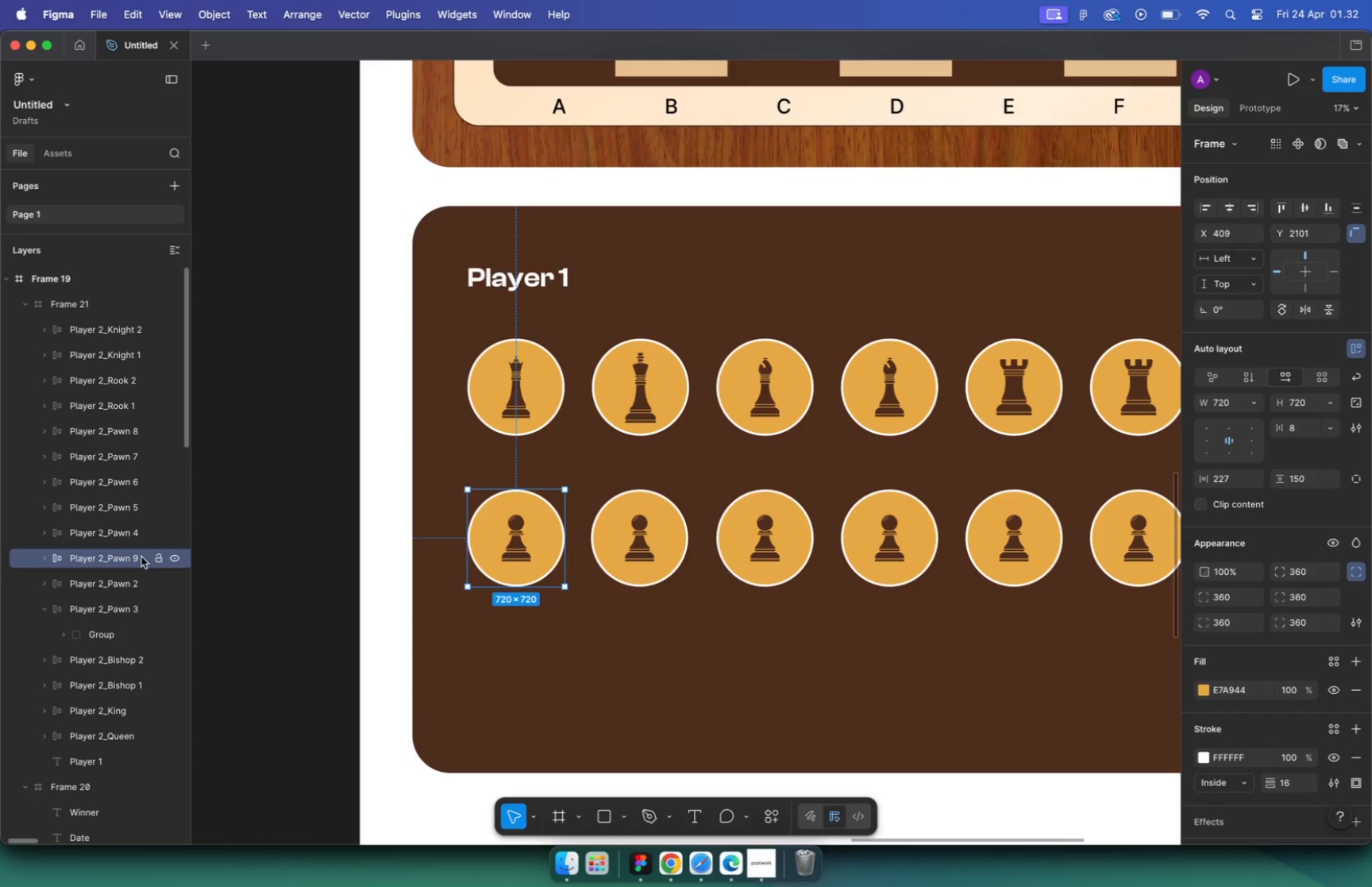 
left_click([136, 560])
 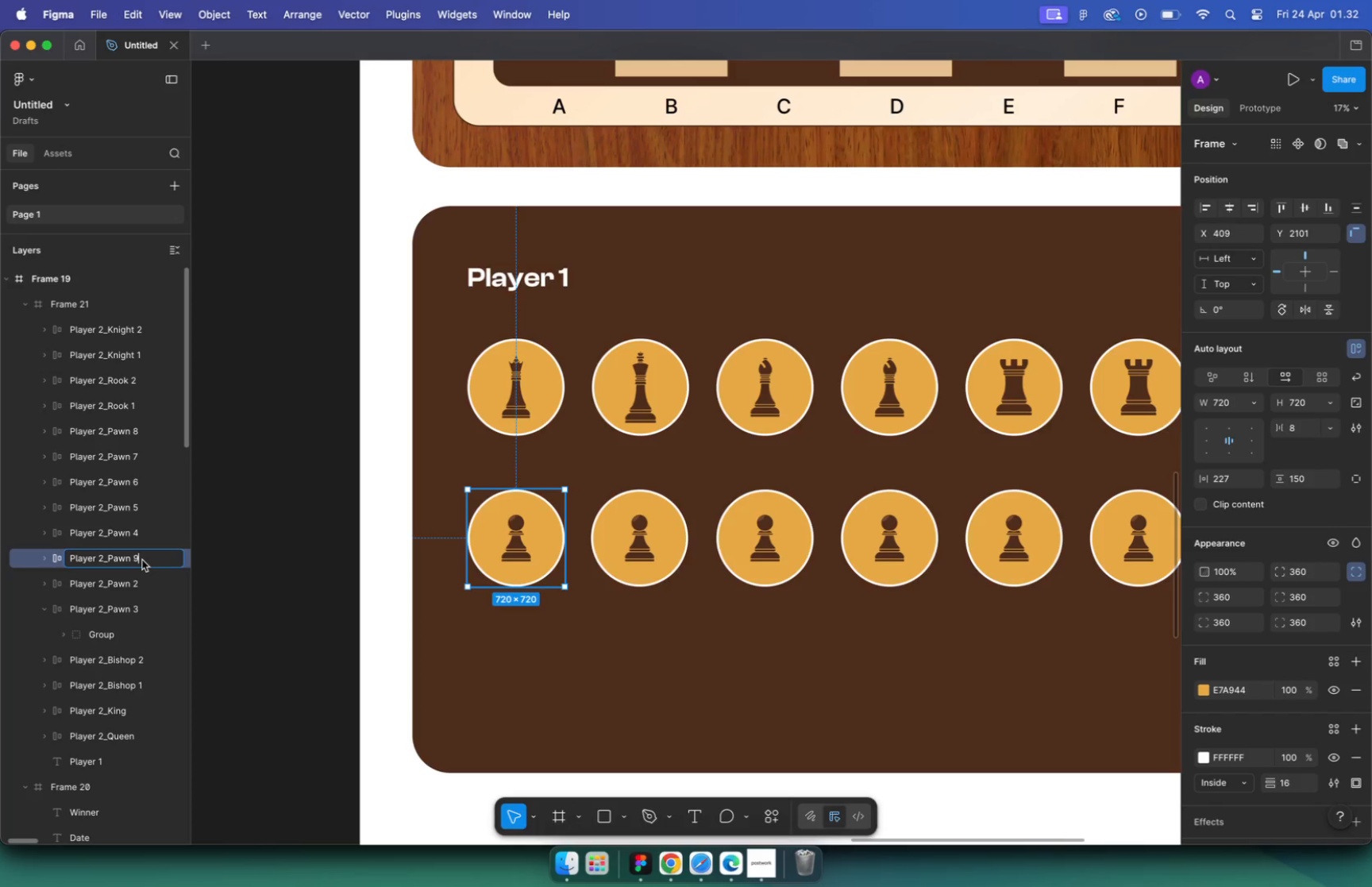 
key(Backspace)
 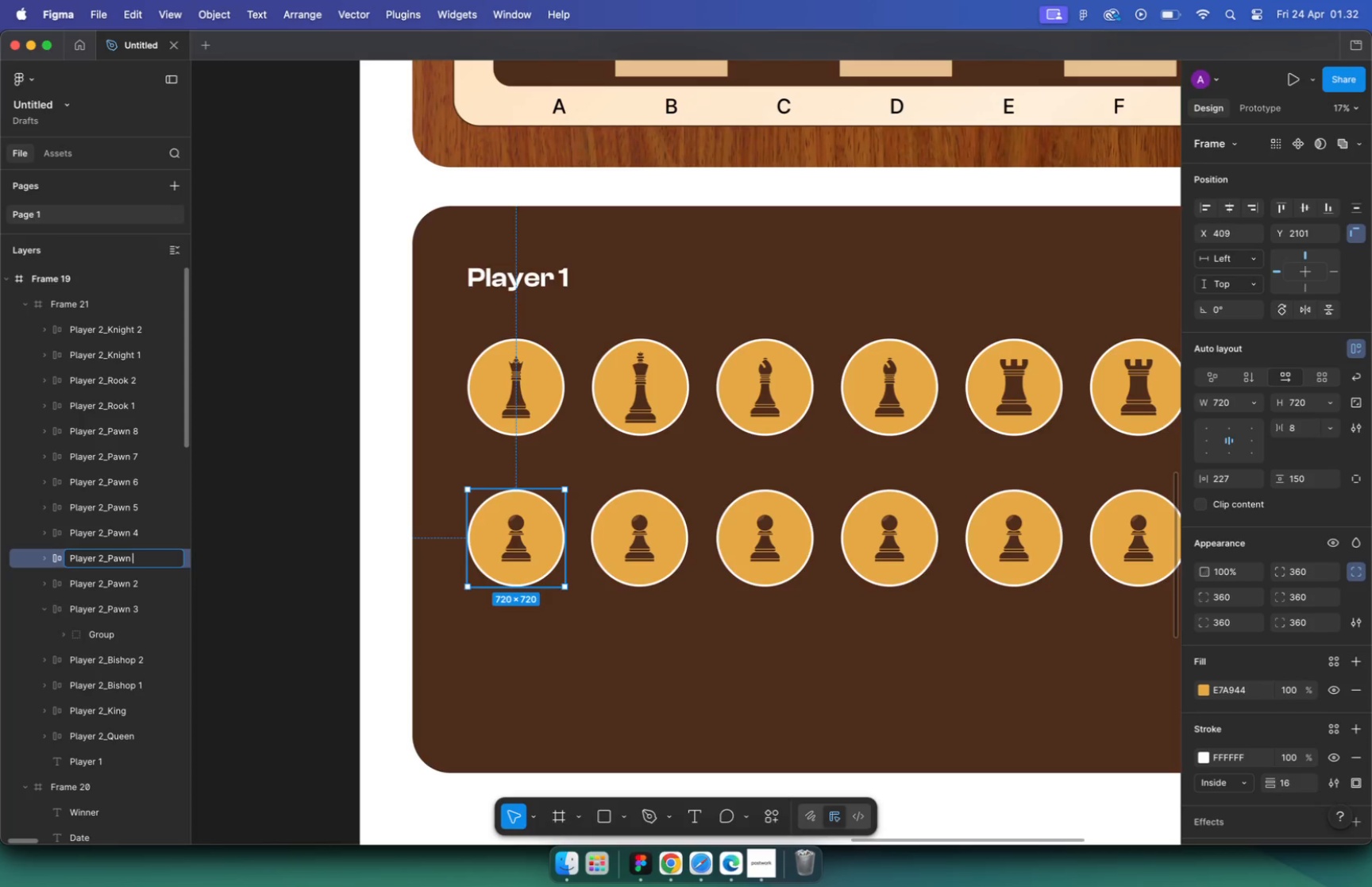 
key(1)
 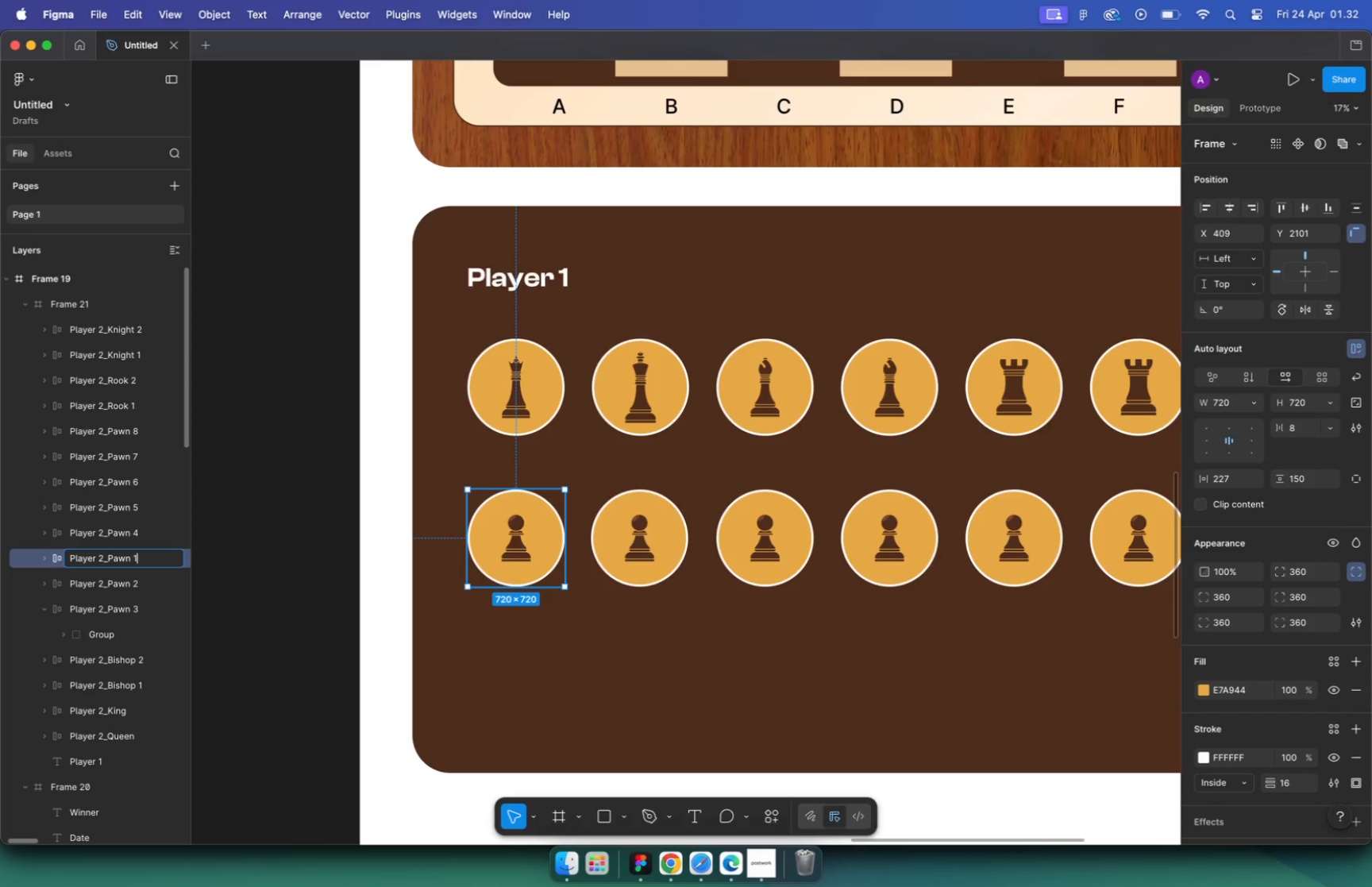 
key(Enter)
 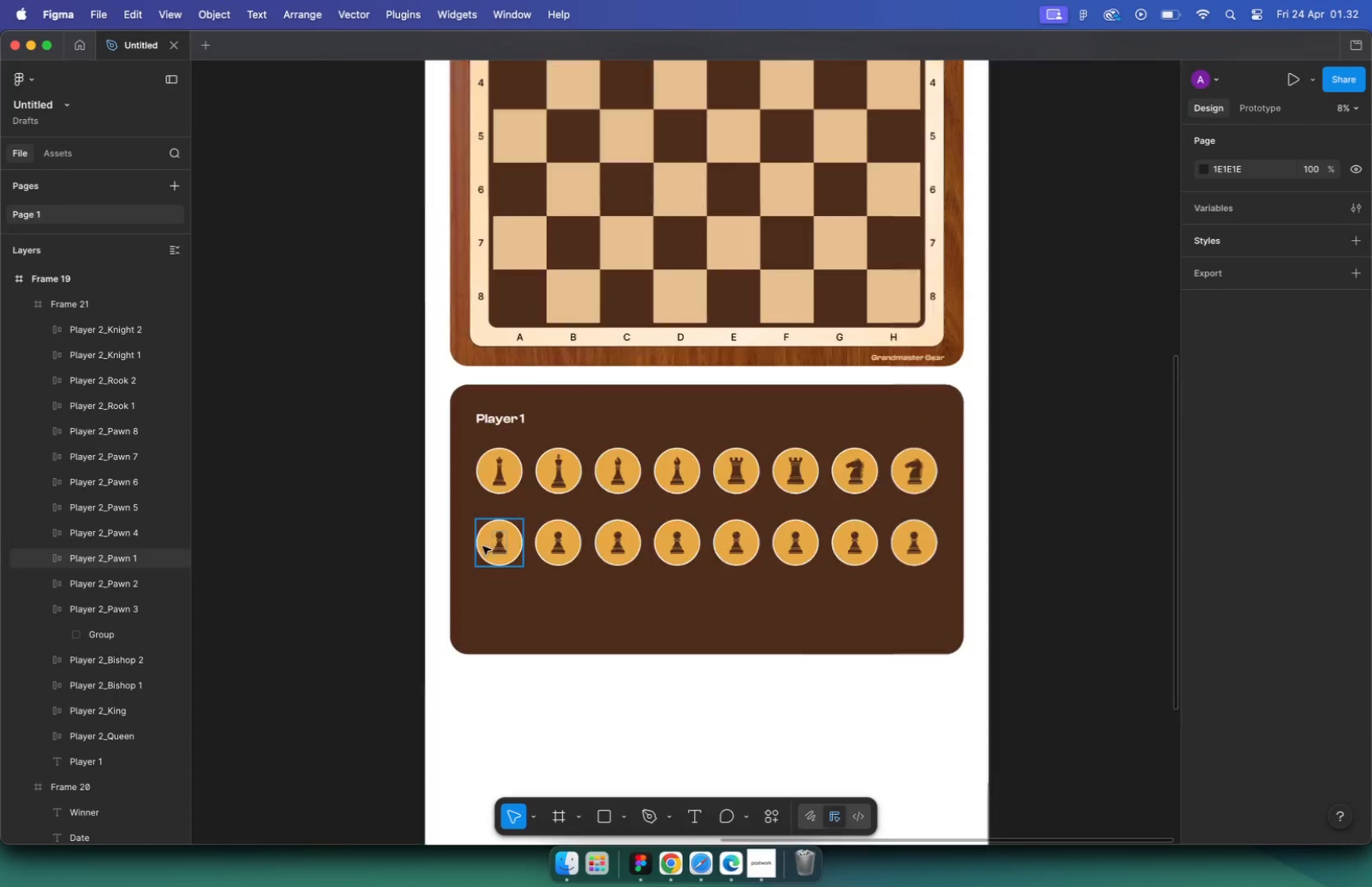 
hold_key(key=CommandLeft, duration=1.8)
scroll: coordinate [801, 499], scroll_direction: down, amount: 11.0
 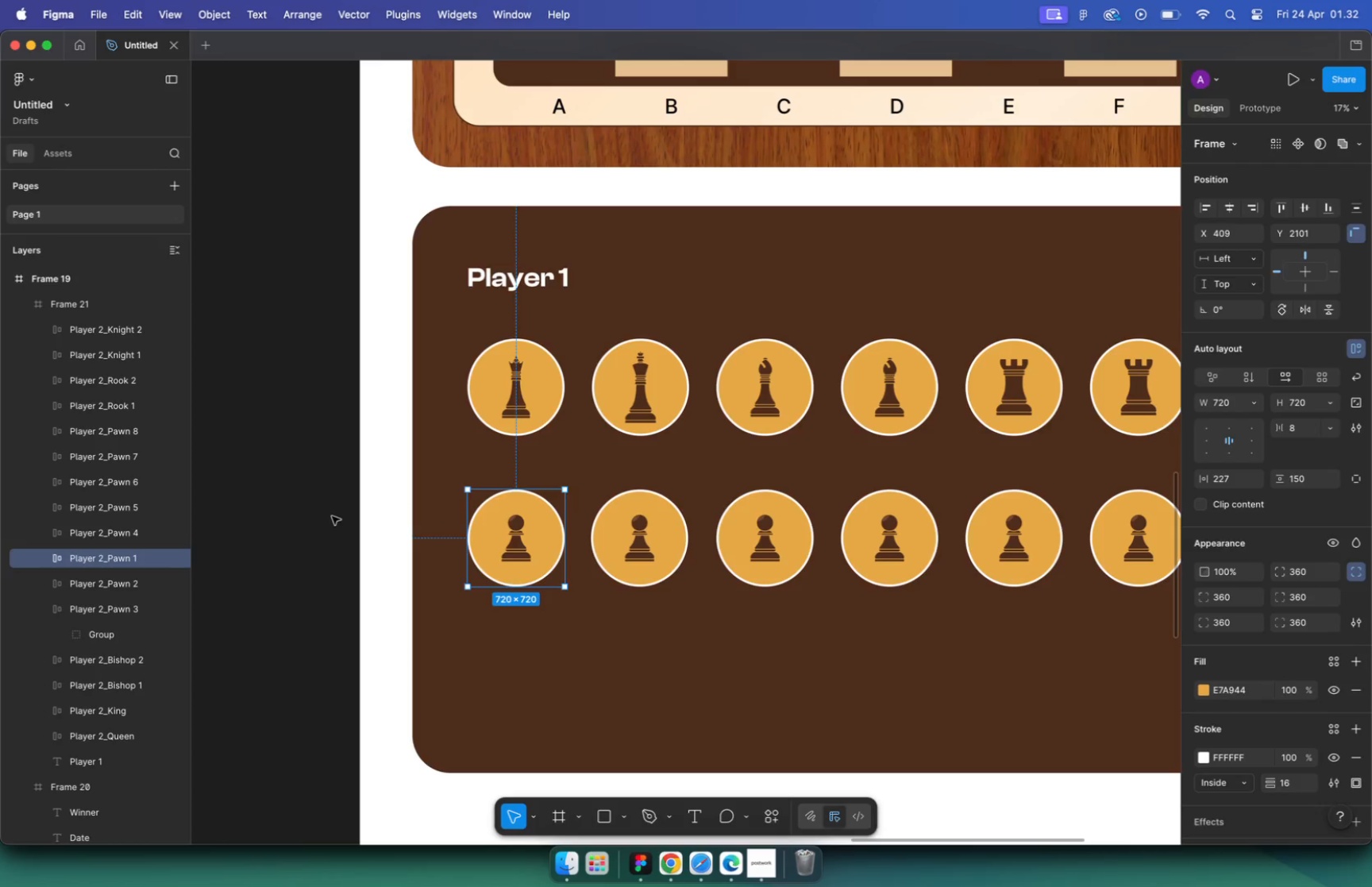 
left_click([416, 572])
 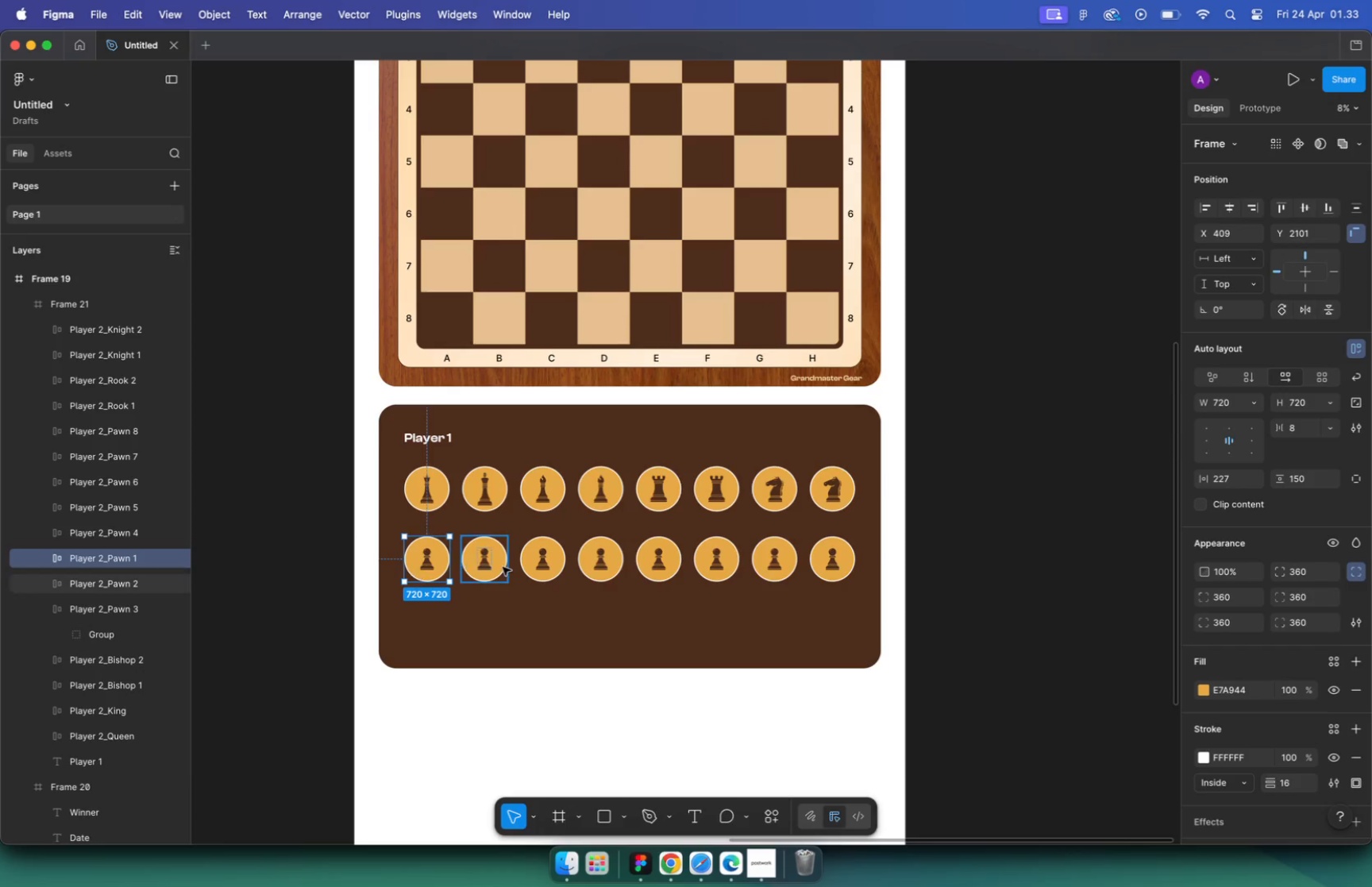 
hold_key(key=ShiftLeft, duration=3.2)
left_click([492, 565])
 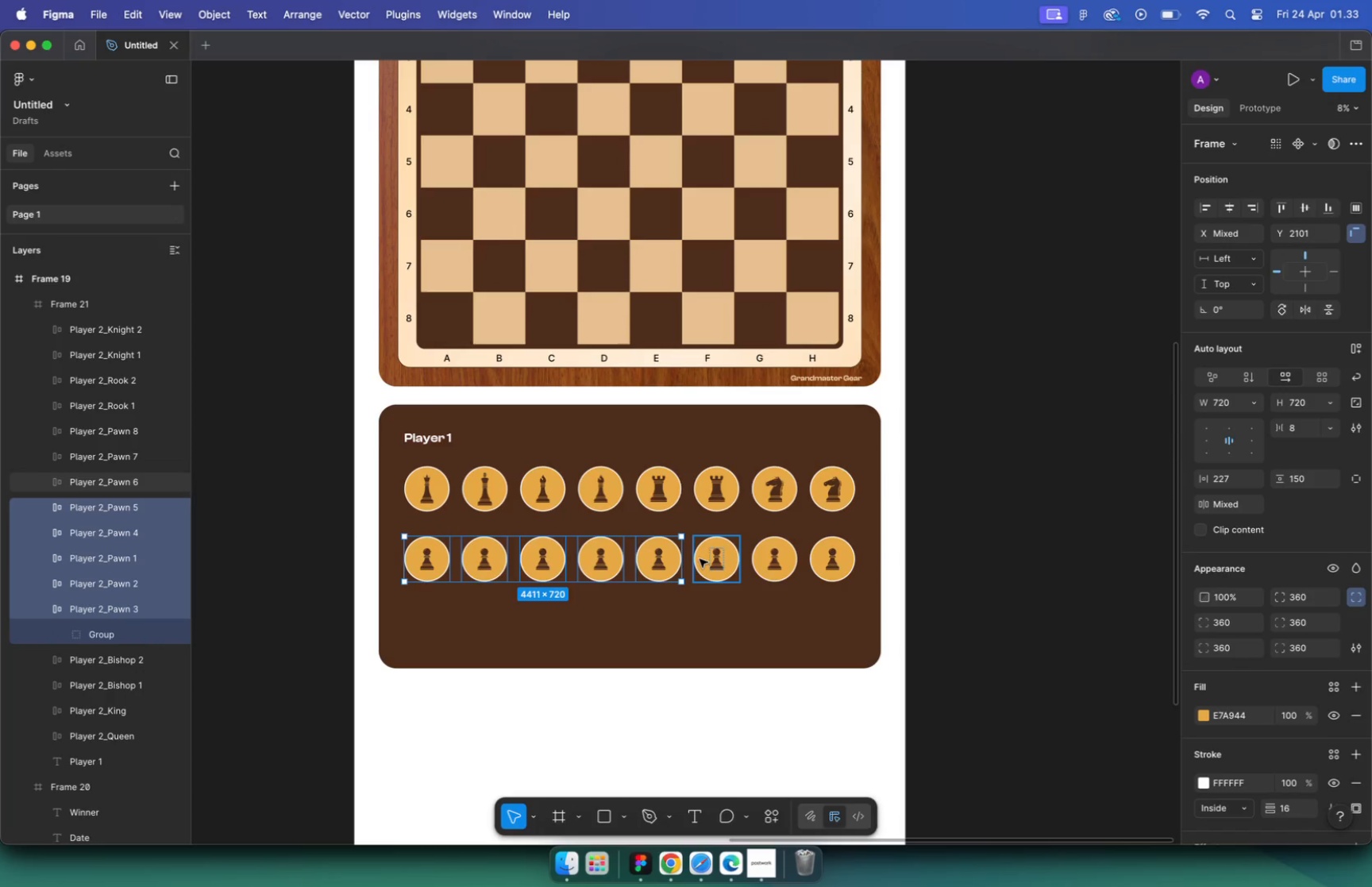 
triple_click([792, 559])
 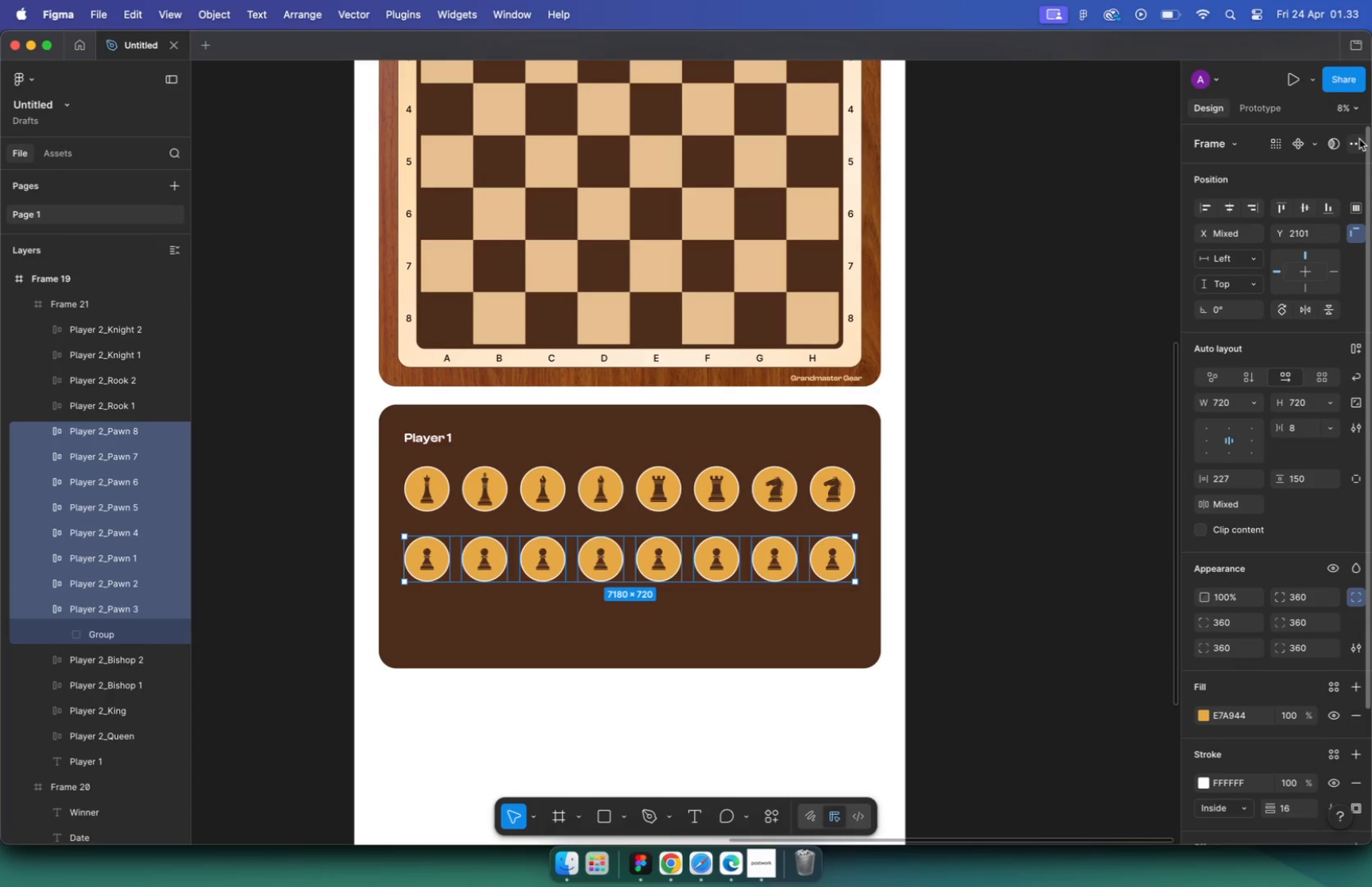 
left_click([1359, 208])
 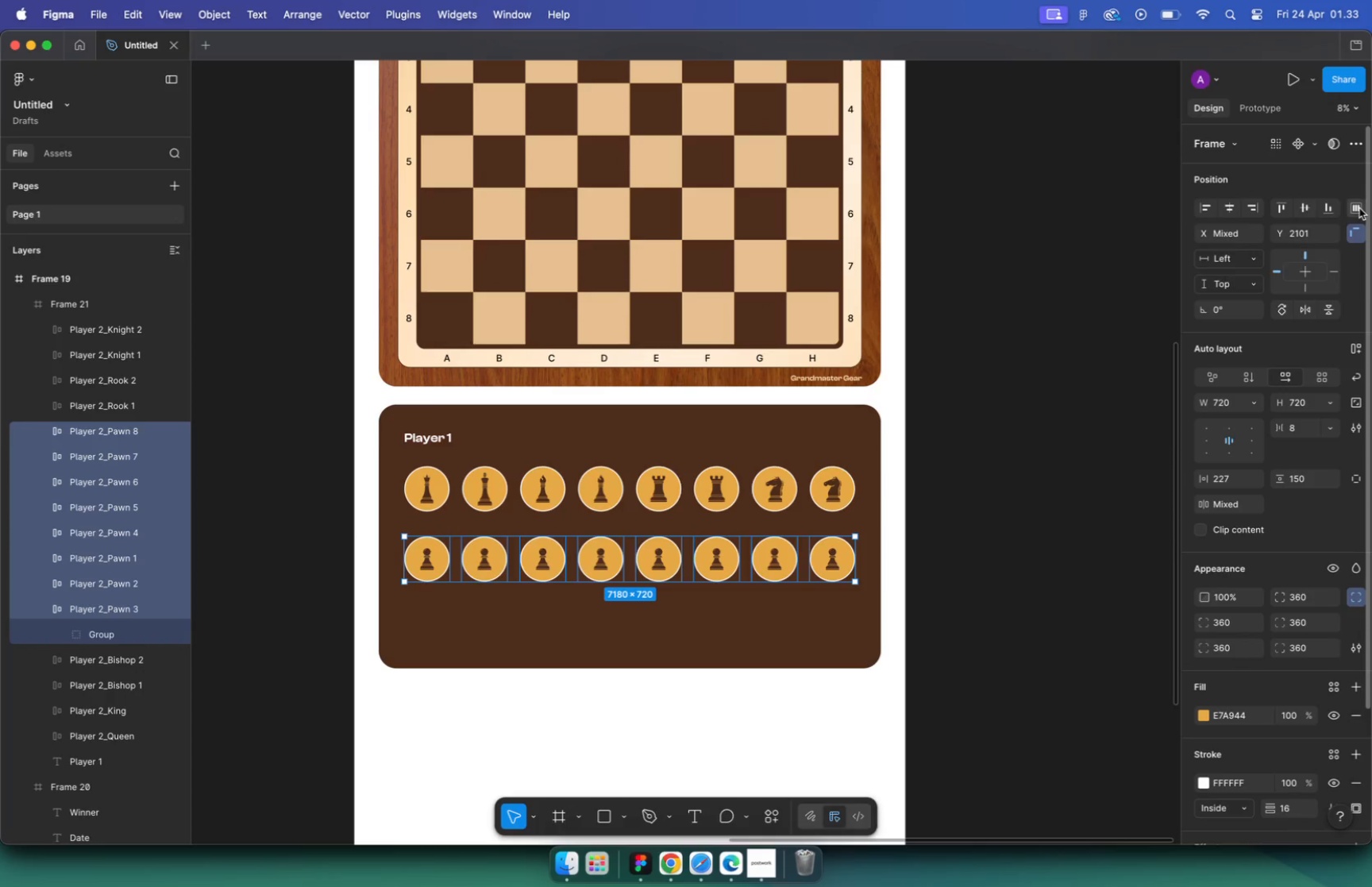 
left_click([1262, 241])
 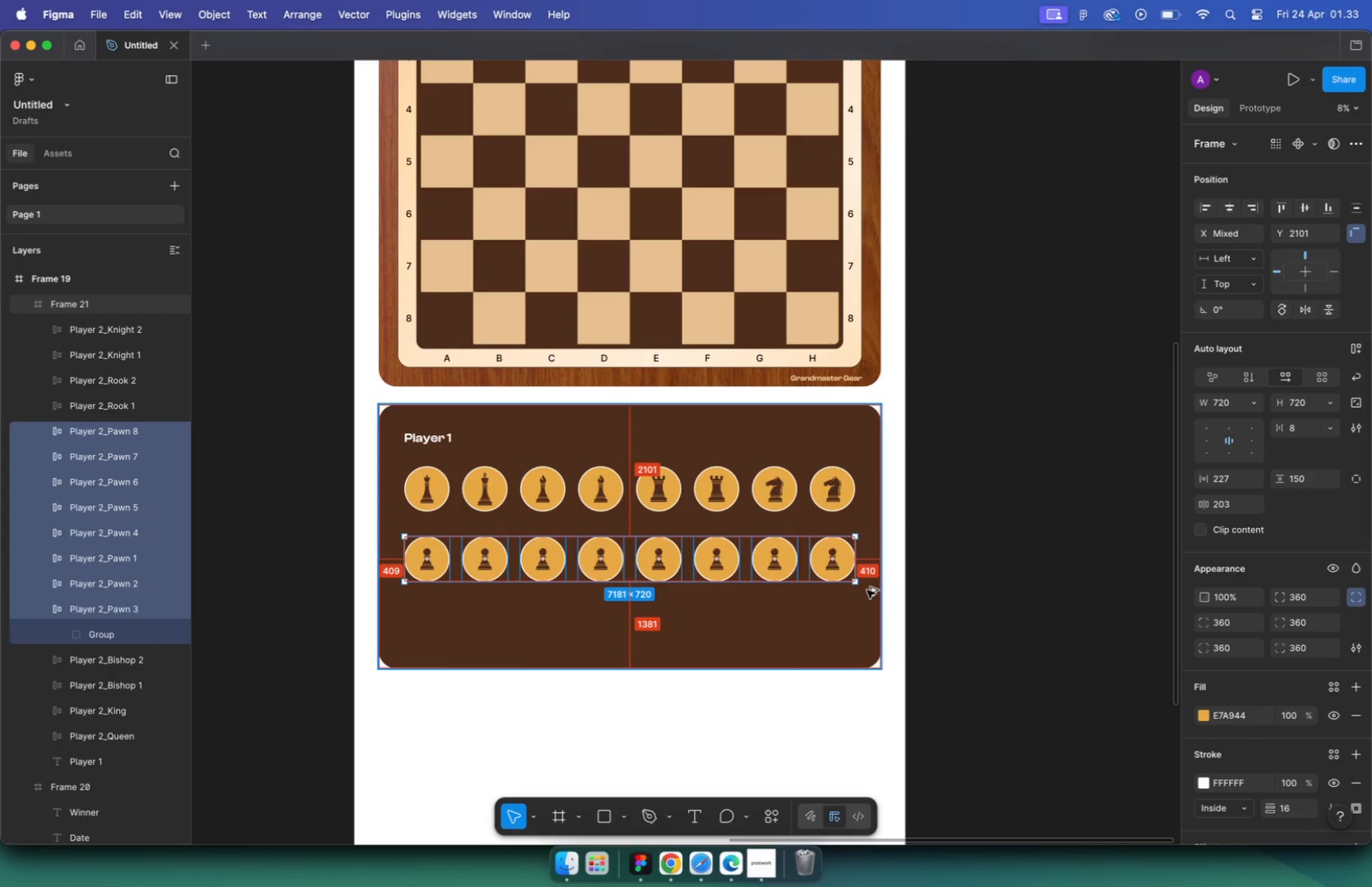 
hold_key(key=OptionLeft, duration=2.12)
 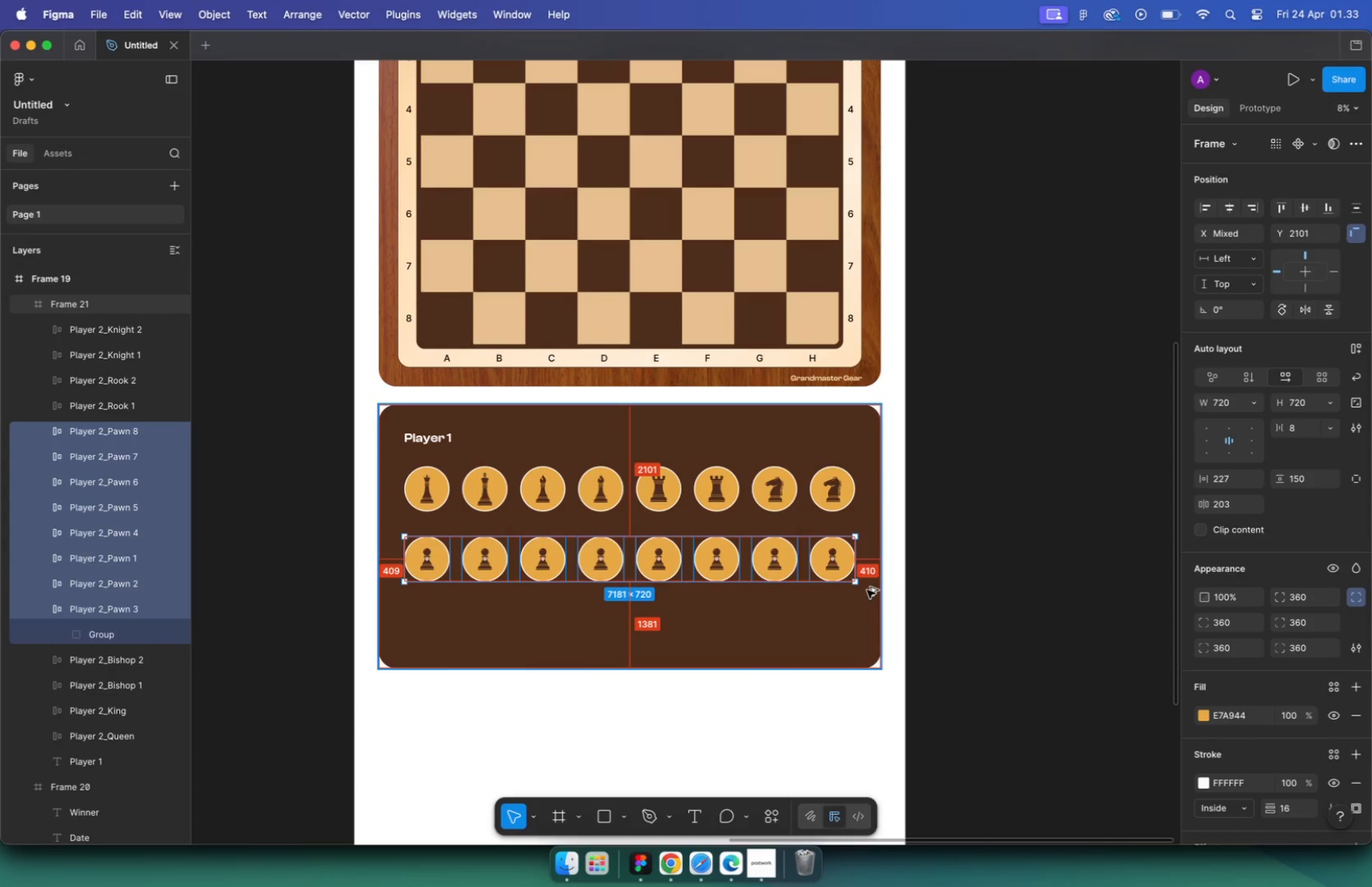 
key(Alt+ArrowLeft)
 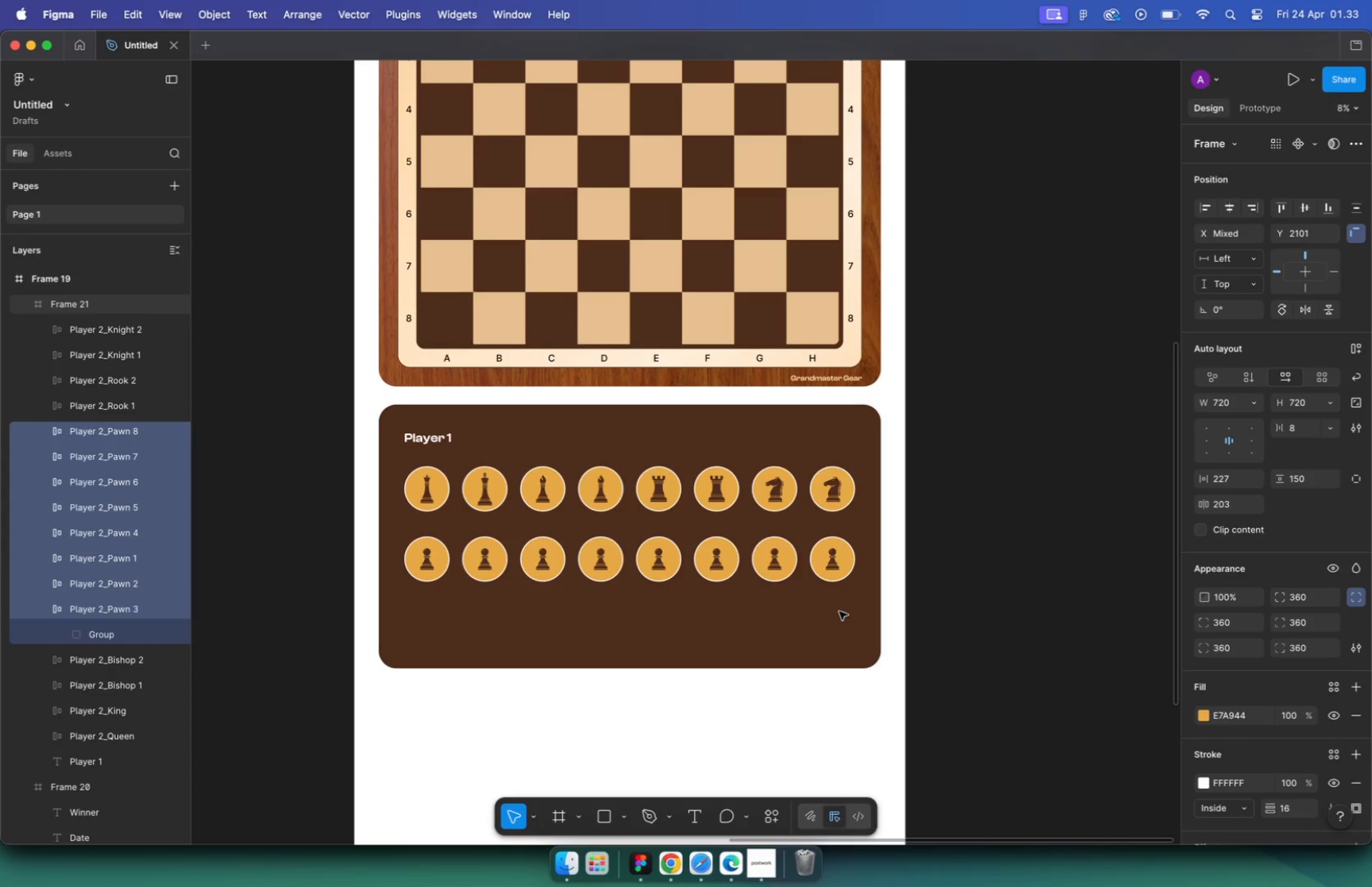 
left_click([714, 615])
 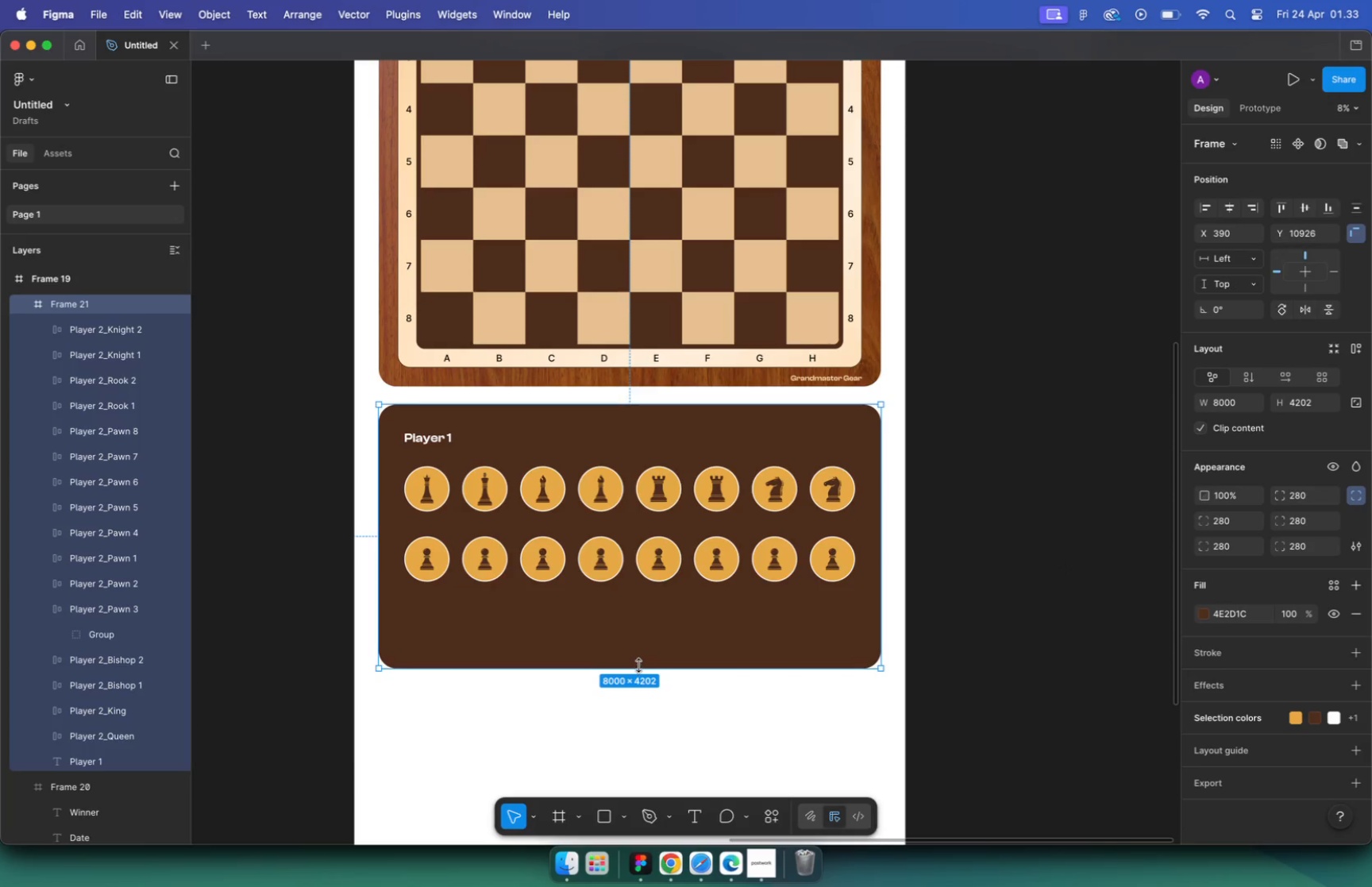 
hold_key(key=CommandLeft, duration=1.66)
left_click_drag(start_coordinate=[638, 667], to_coordinate=[639, 607])
 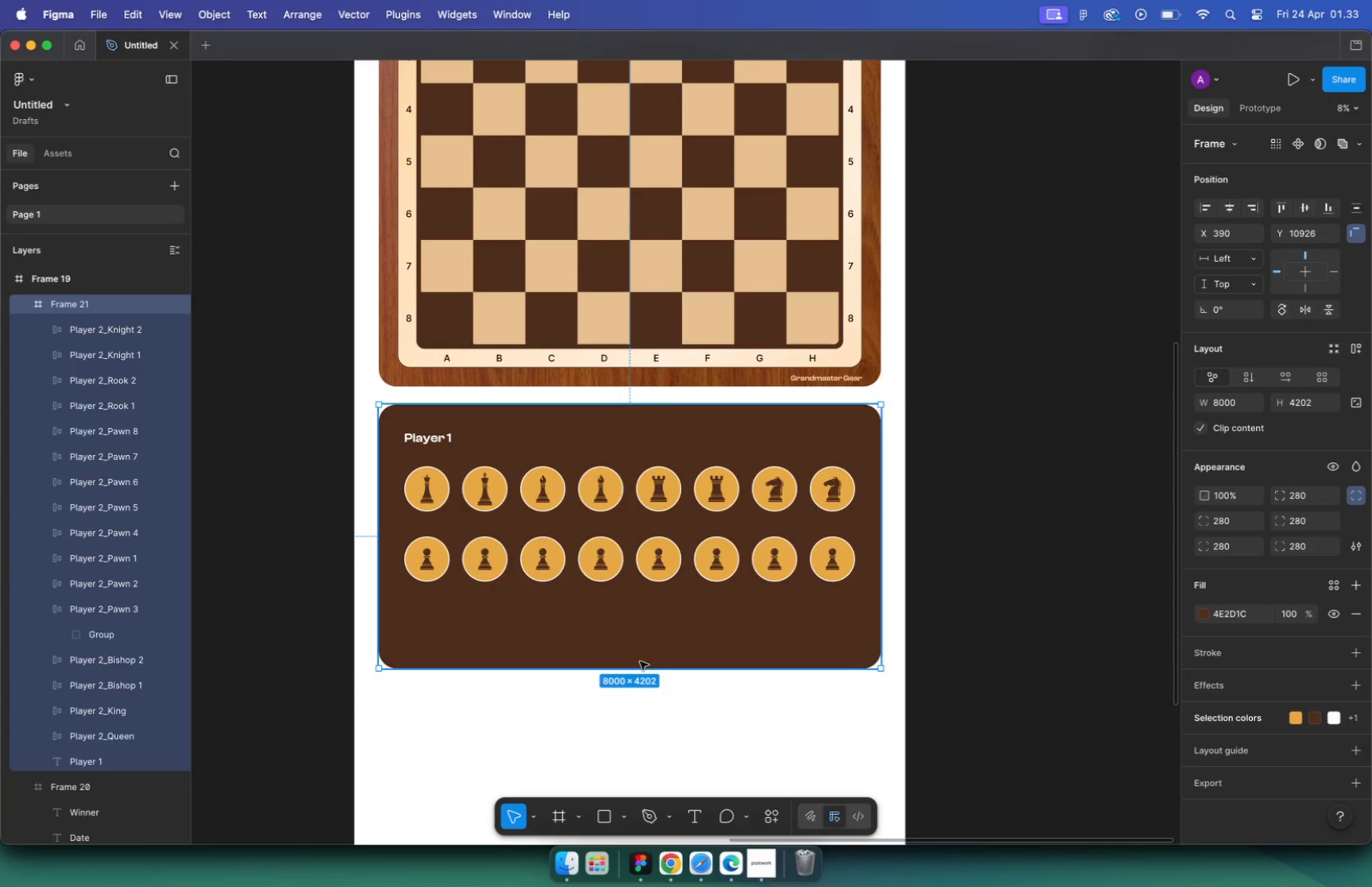 
left_click([985, 531])
 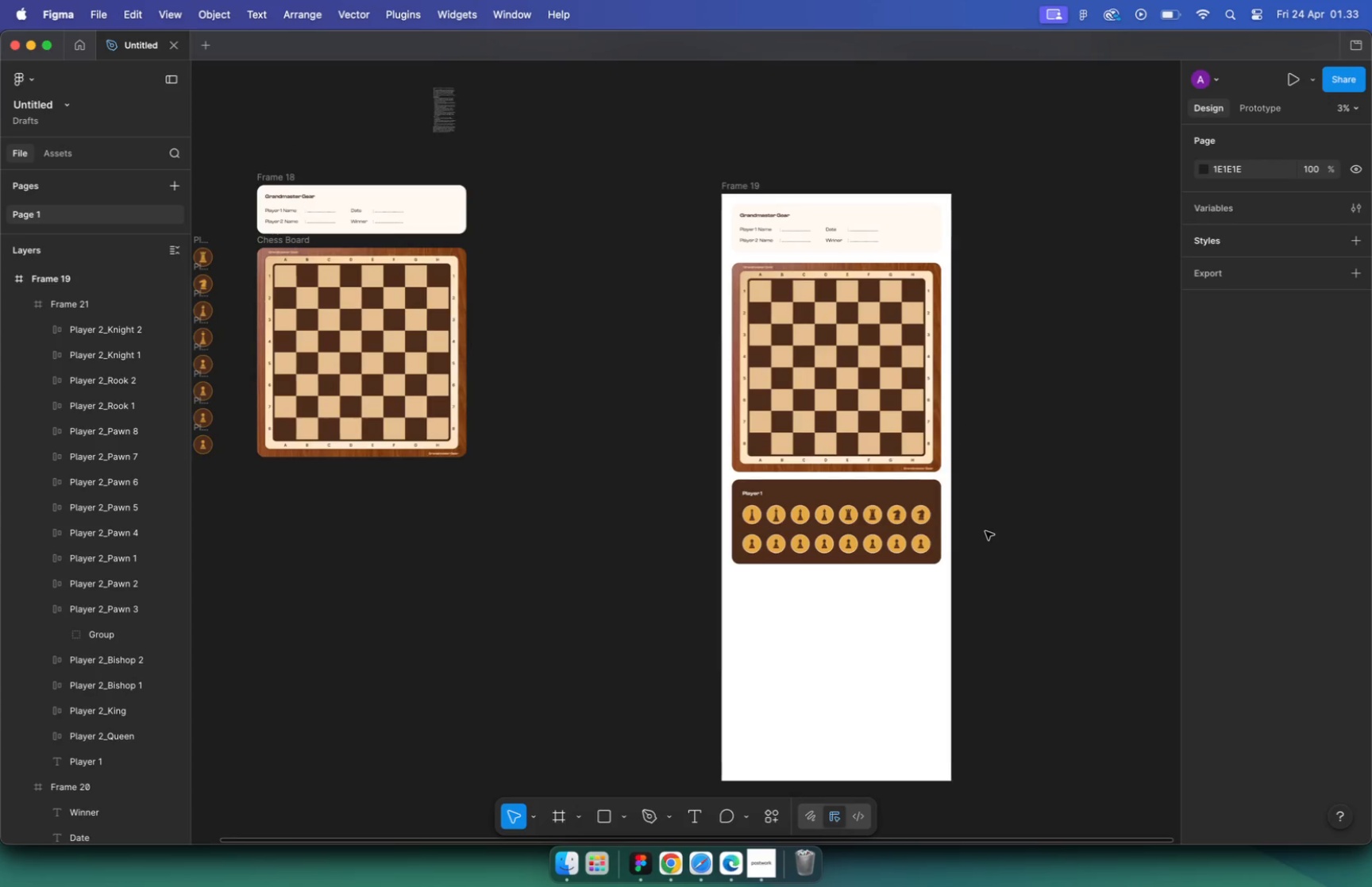 
hold_key(key=CommandLeft, duration=1.64)
scroll: coordinate [985, 531], scroll_direction: down, amount: 8.0
 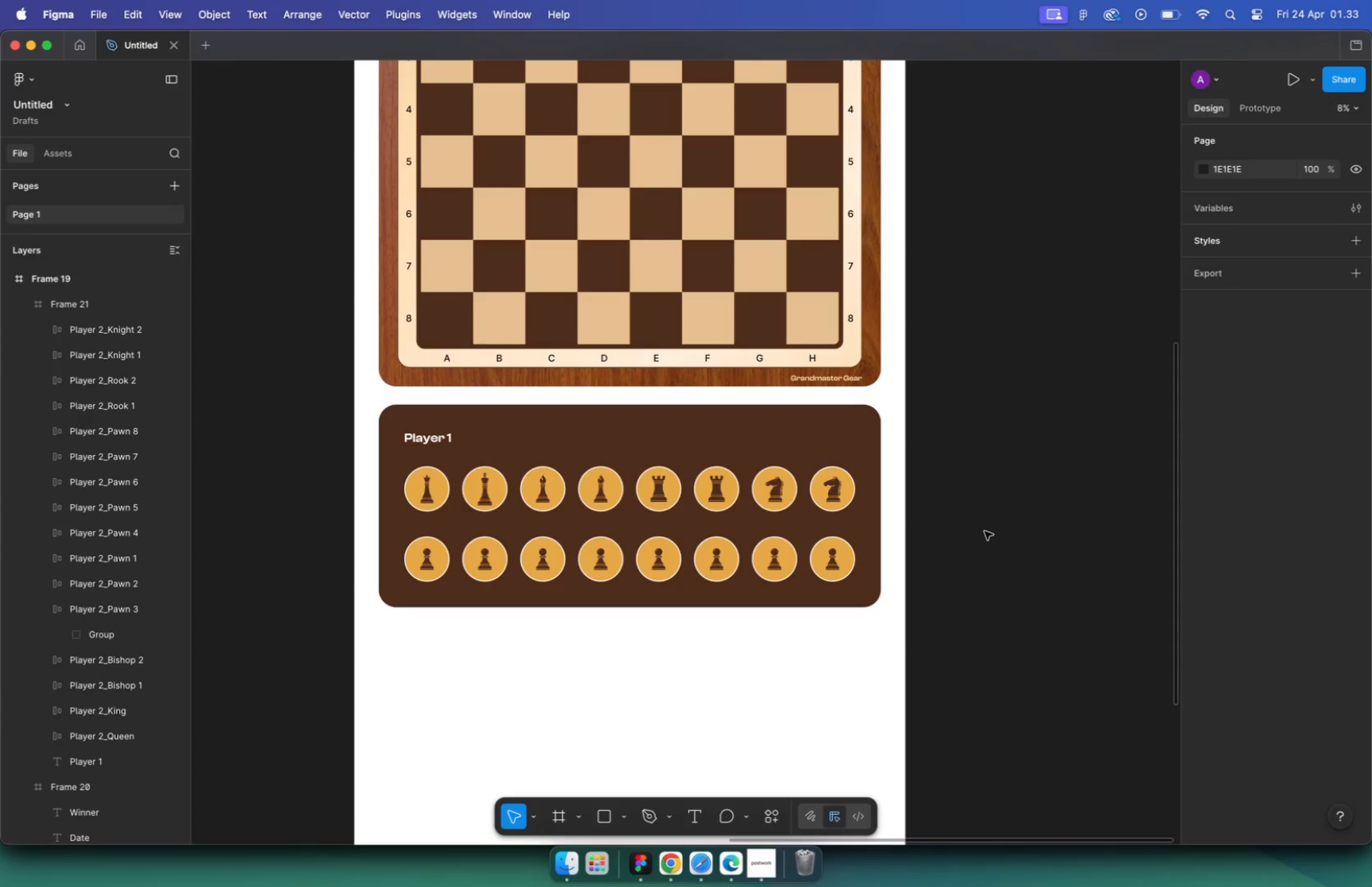 
hold_key(key=CommandLeft, duration=1.83)
scroll: coordinate [985, 531], scroll_direction: up, amount: 9.0
 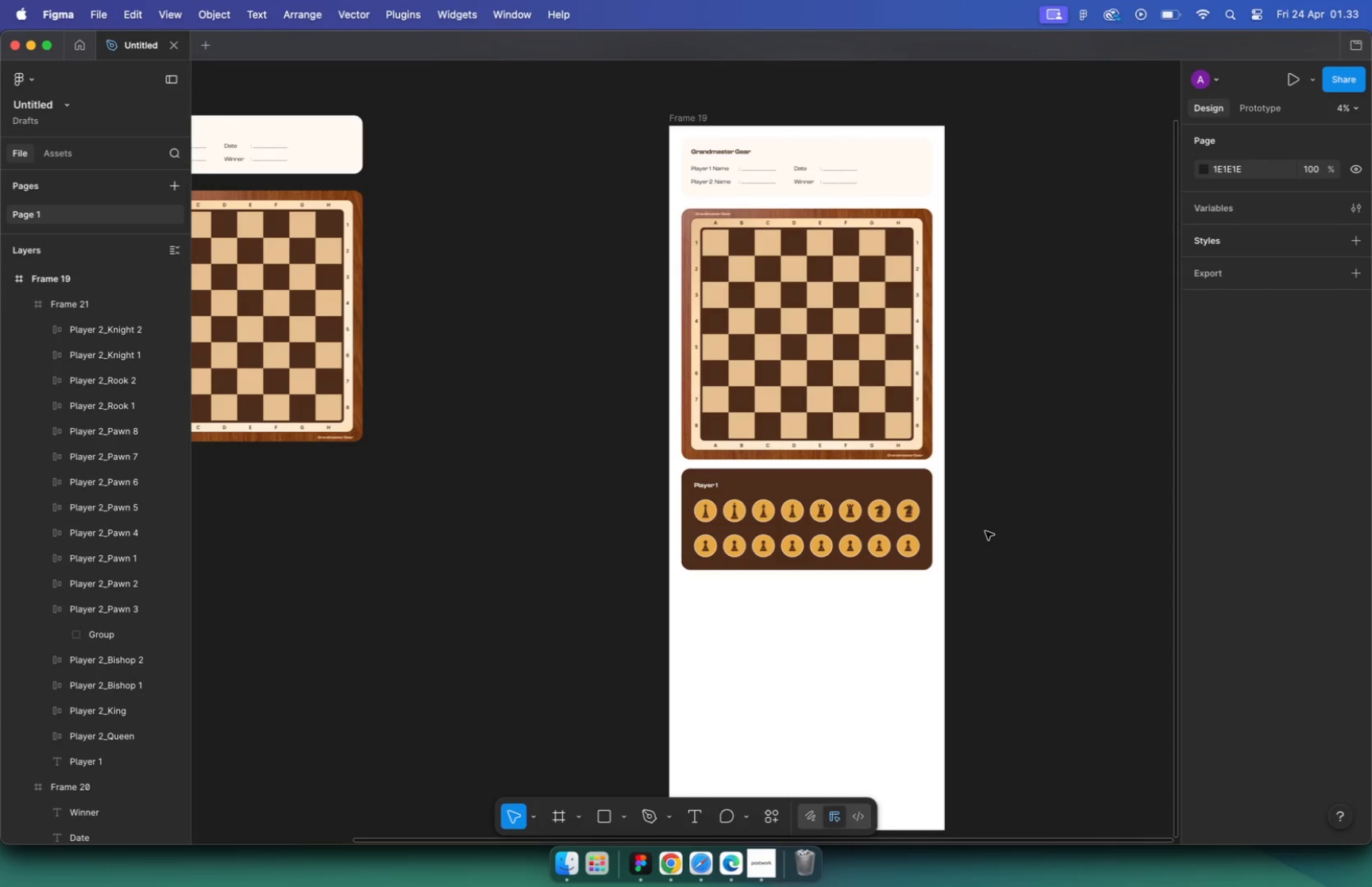 
scroll: coordinate [985, 531], scroll_direction: down, amount: 5.0
 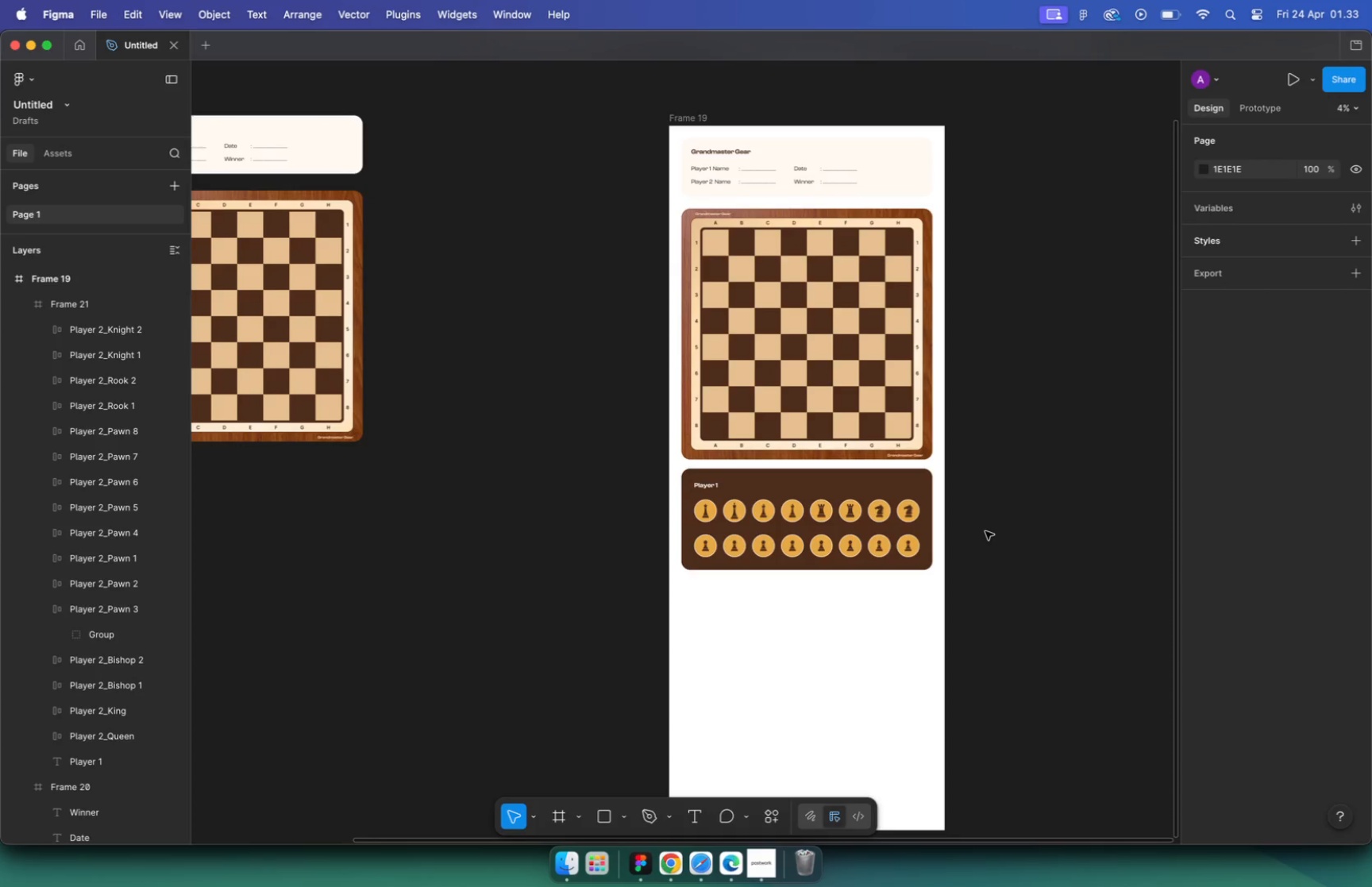 
left_click_drag(start_coordinate=[719, 476], to_coordinate=[721, 490])
 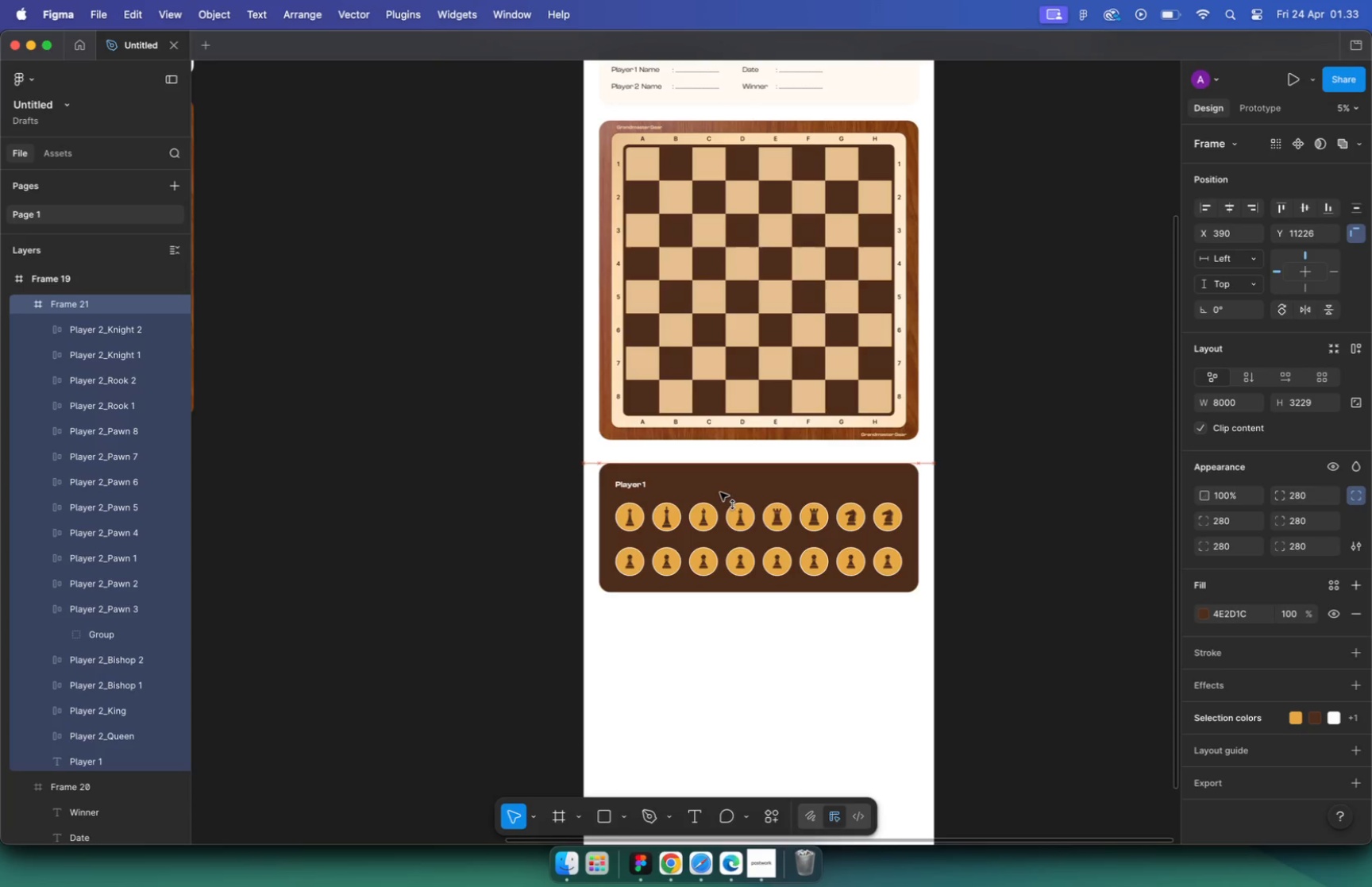 
hold_key(key=ShiftLeft, duration=2.95)
 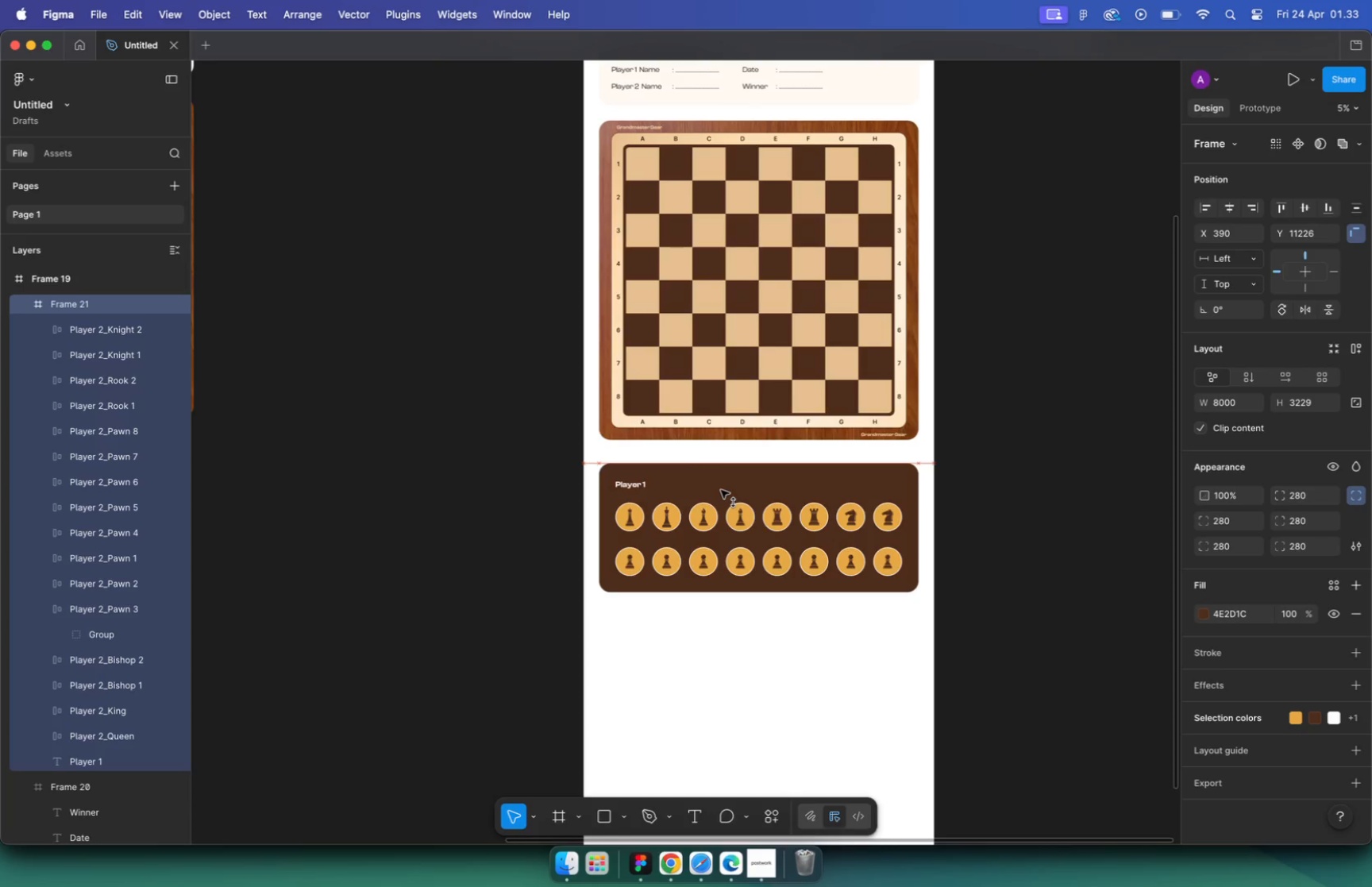 
left_click([1108, 471])
 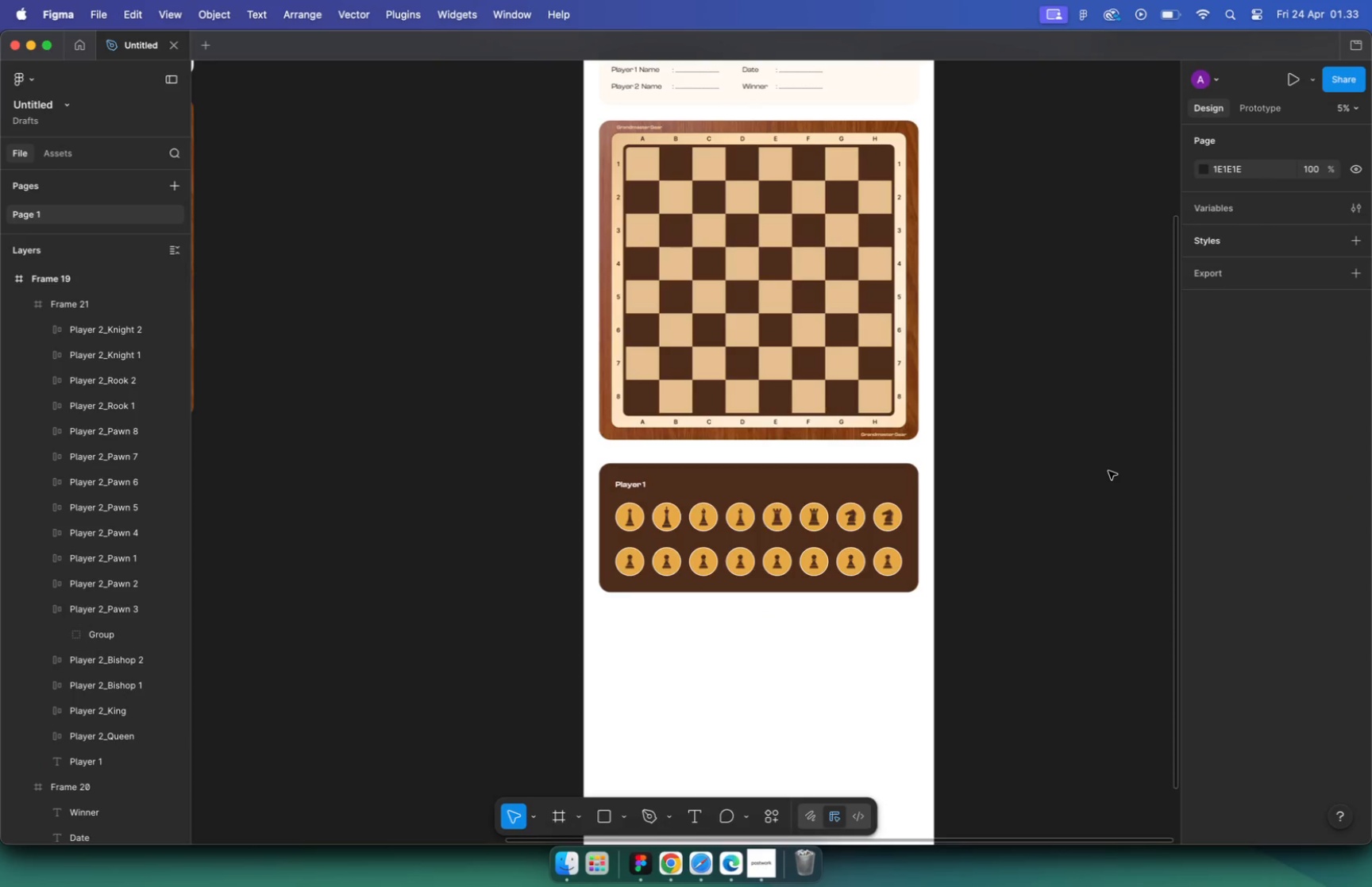 
hold_key(key=CommandLeft, duration=3.09)
scroll: coordinate [892, 404], scroll_direction: down, amount: 14.0
 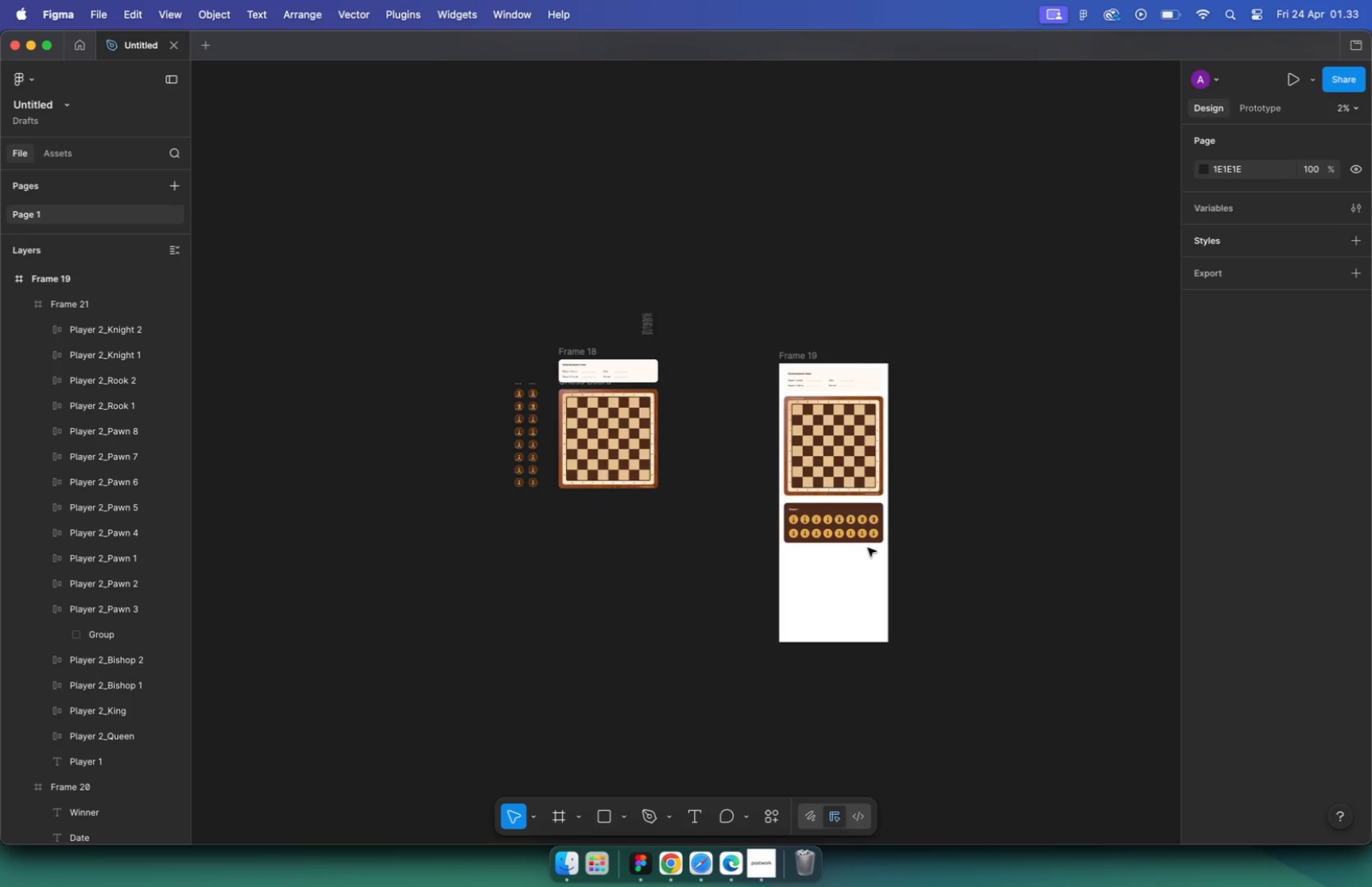 
scroll: coordinate [753, 662], scroll_direction: up, amount: 11.0
 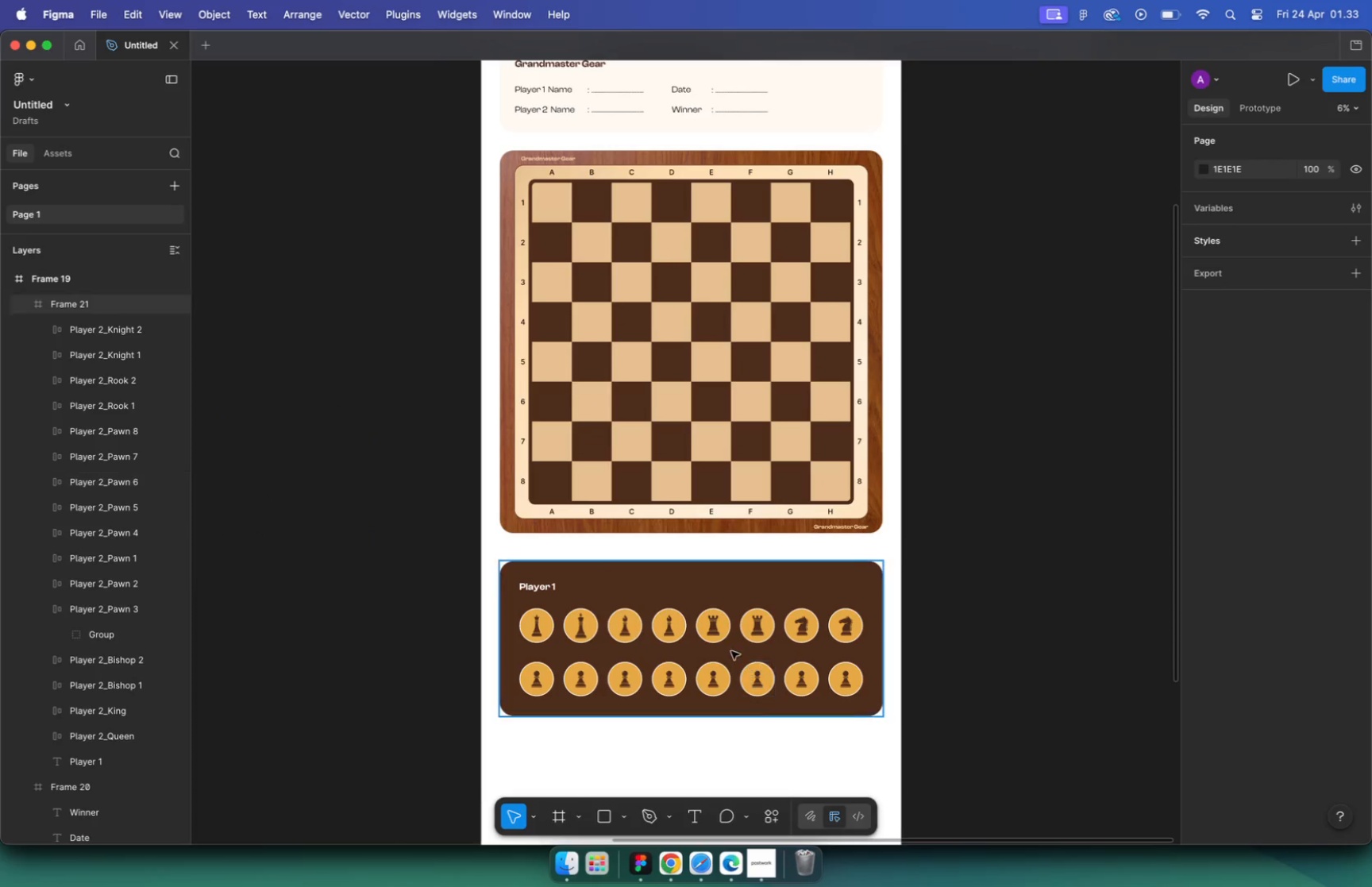 
left_click([985, 554])
 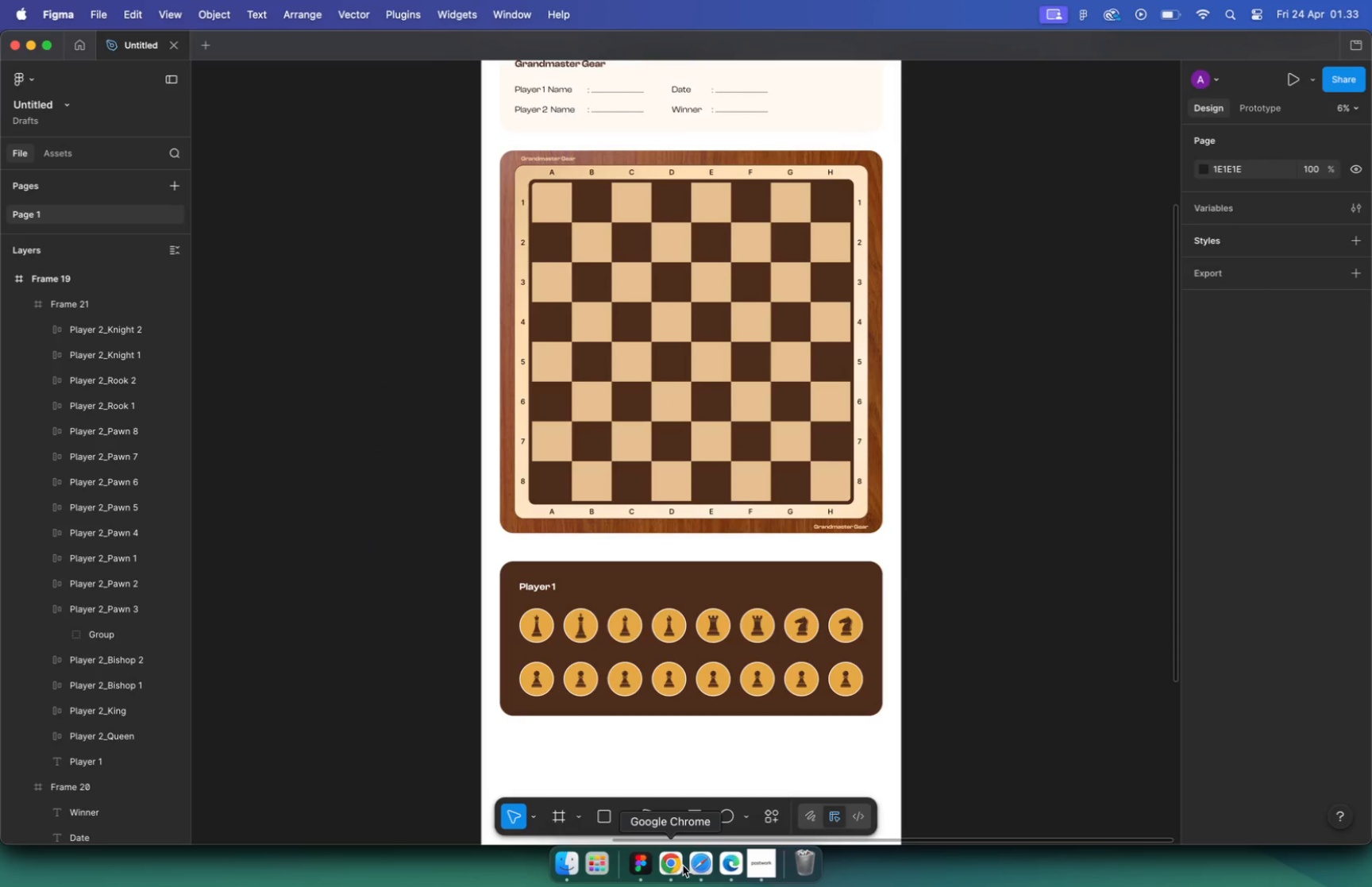 
left_click([673, 864])
 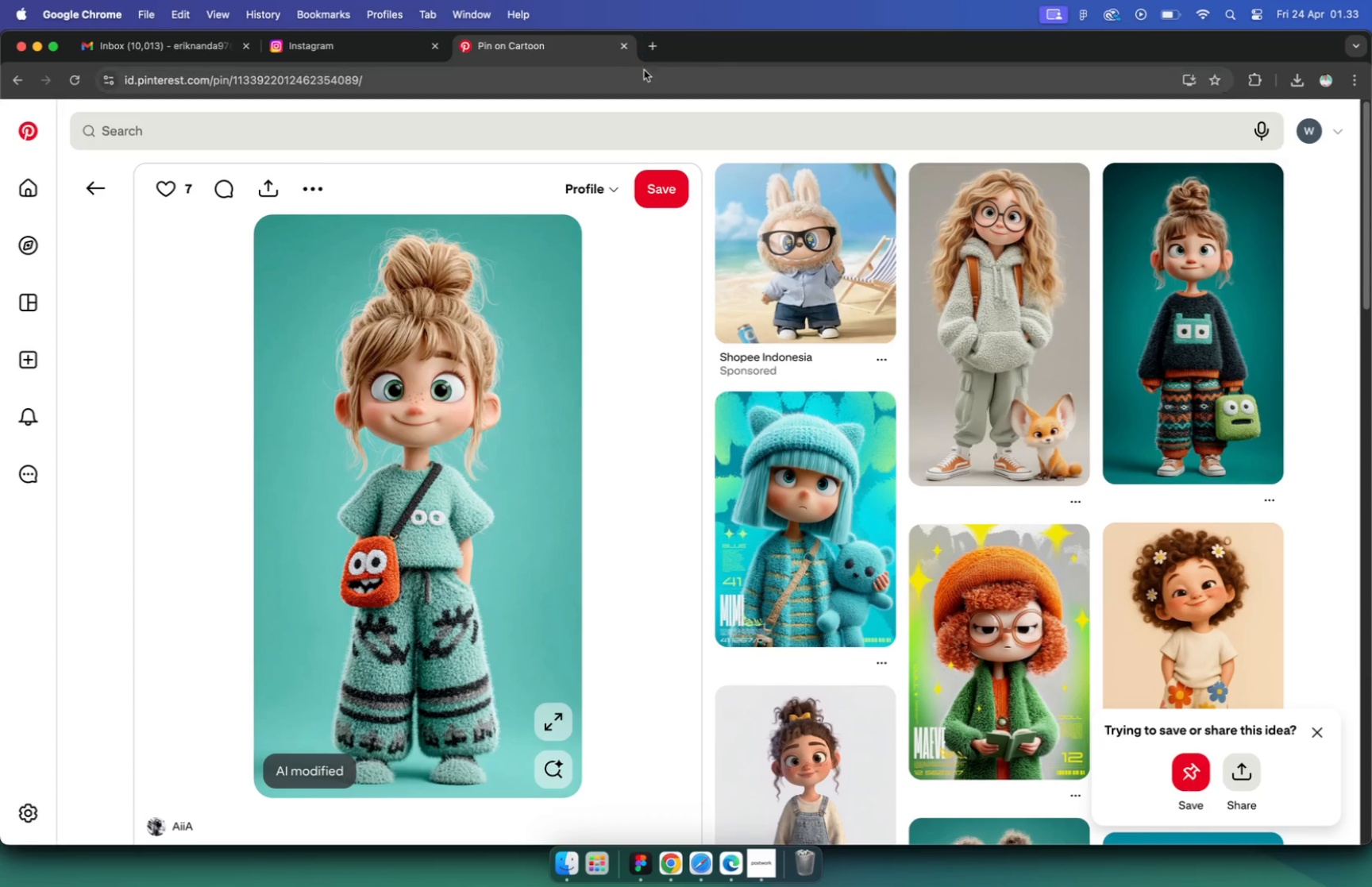 
left_click([653, 45])
 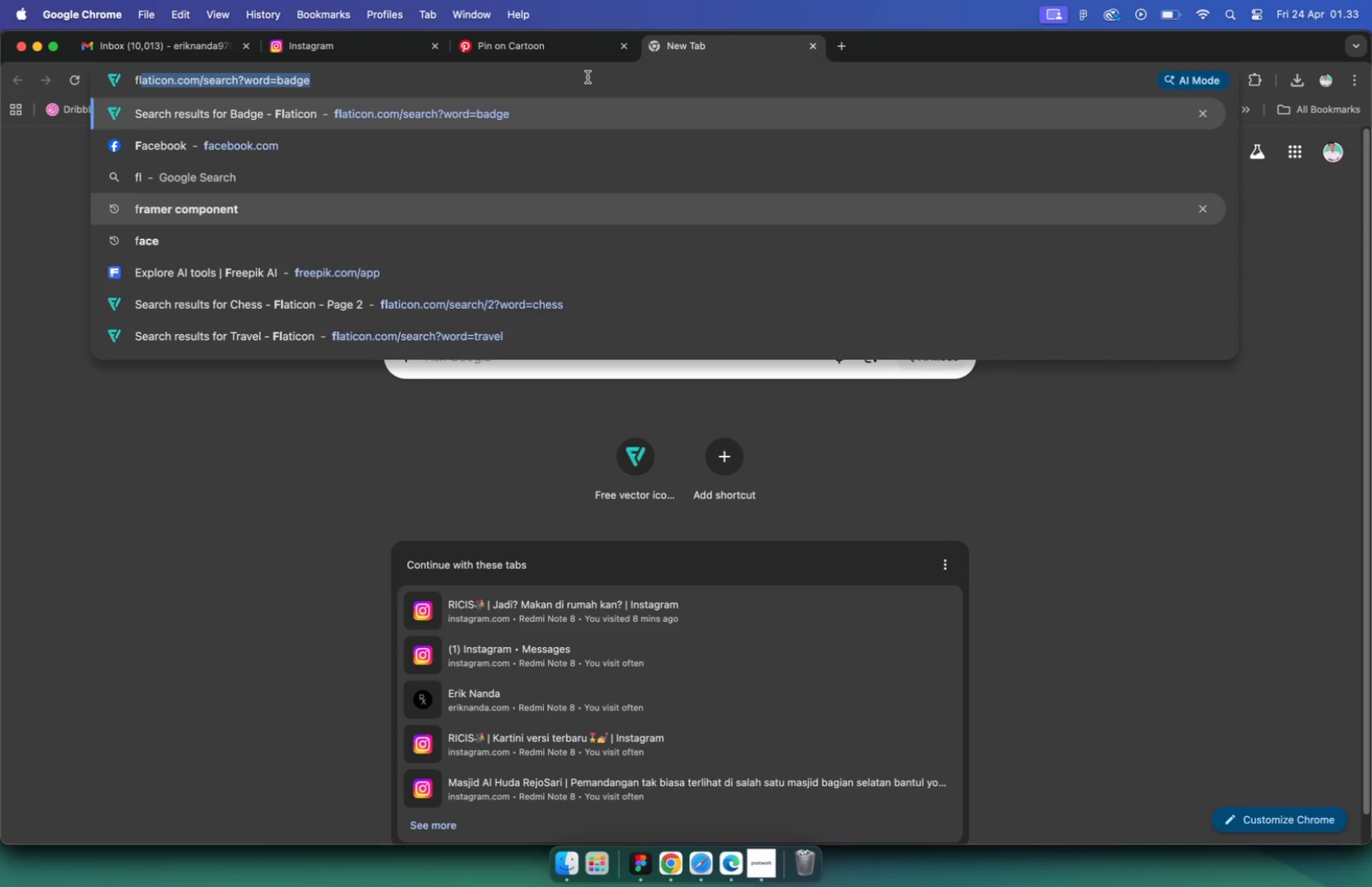 
type(flat)
 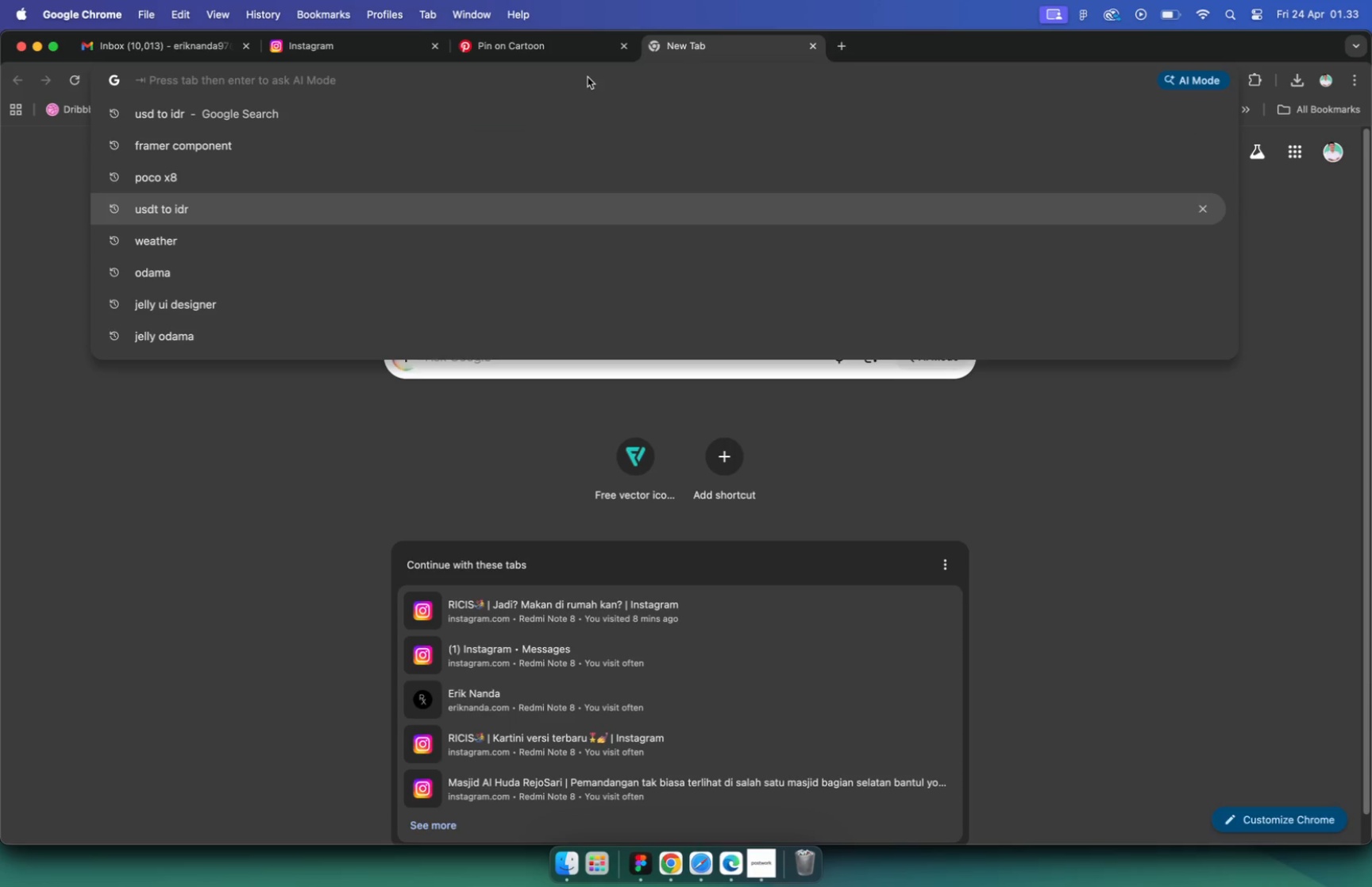 
key(Enter)
 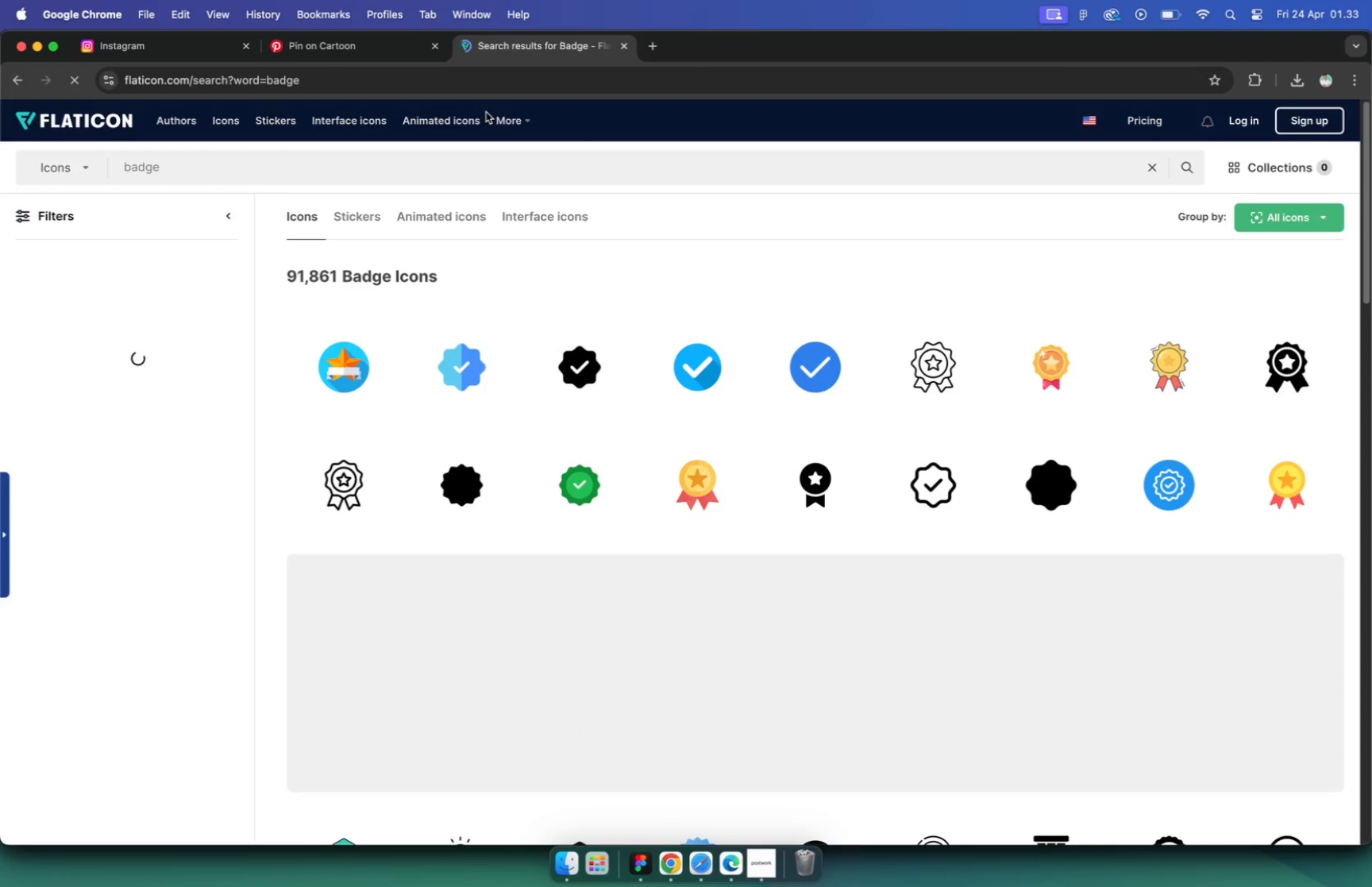 
left_click([247, 48])
 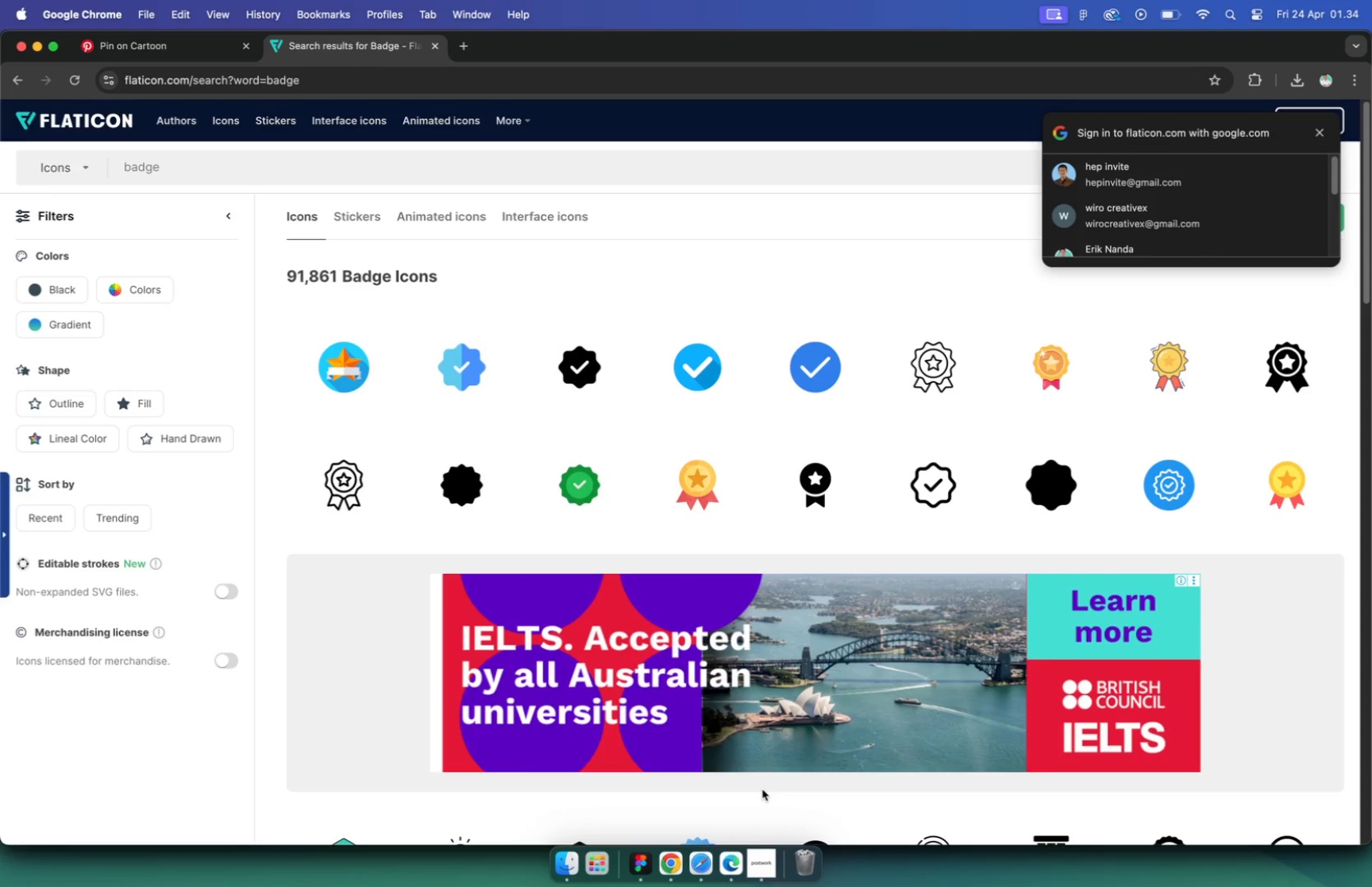 
wait(51.67)
 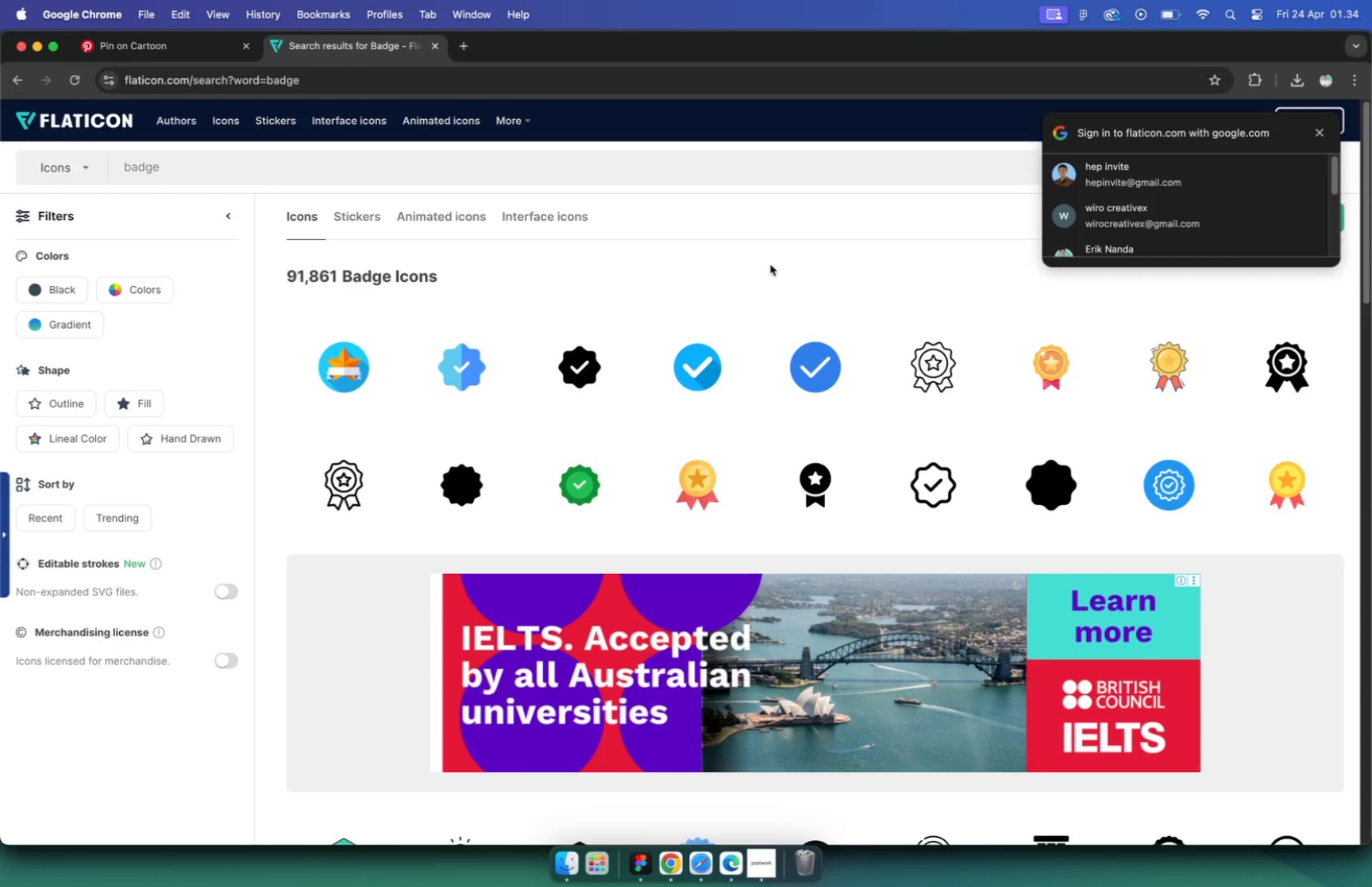 
left_click([770, 264])
 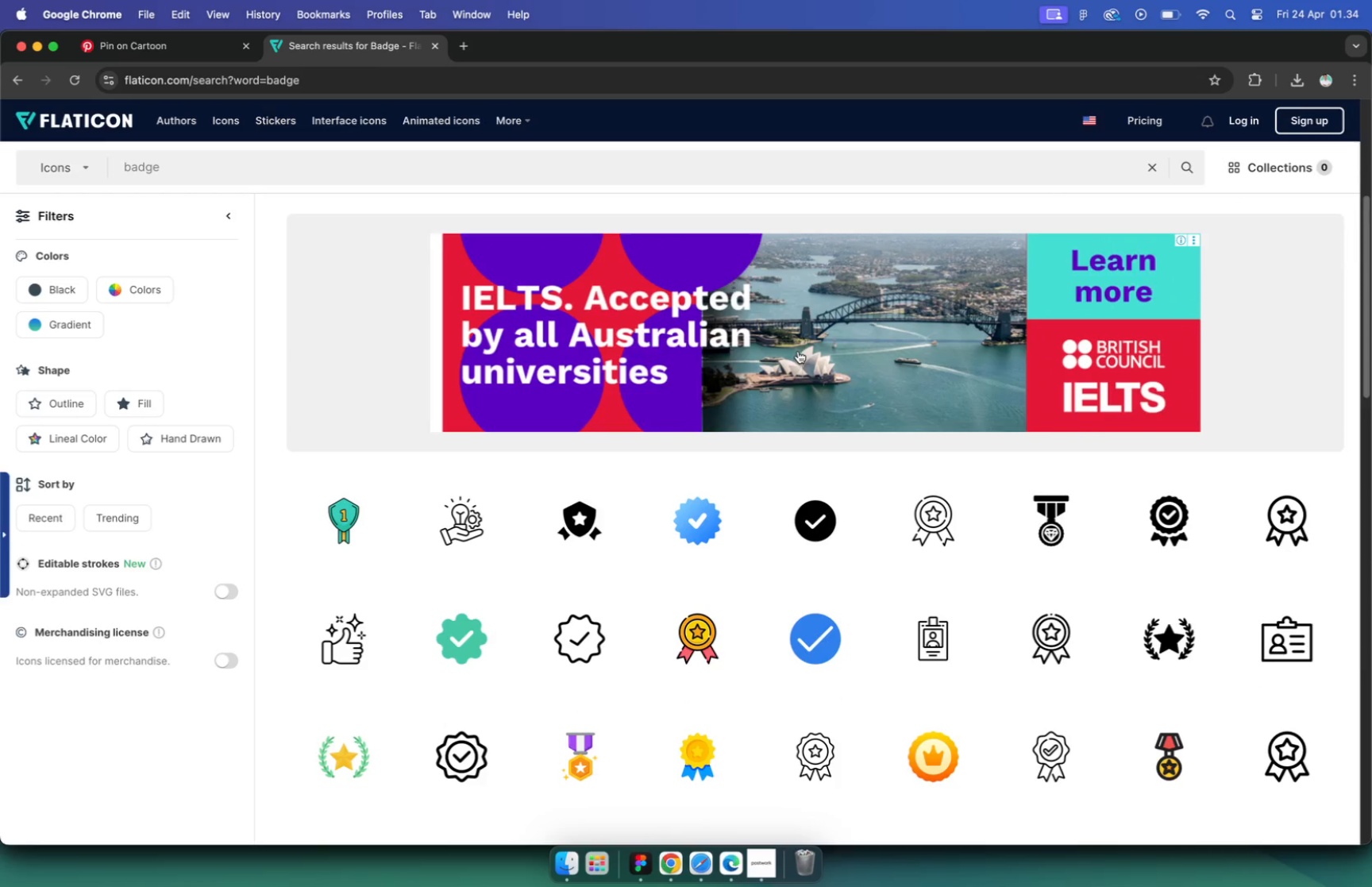 
scroll: coordinate [798, 342], scroll_direction: down, amount: 11.0
 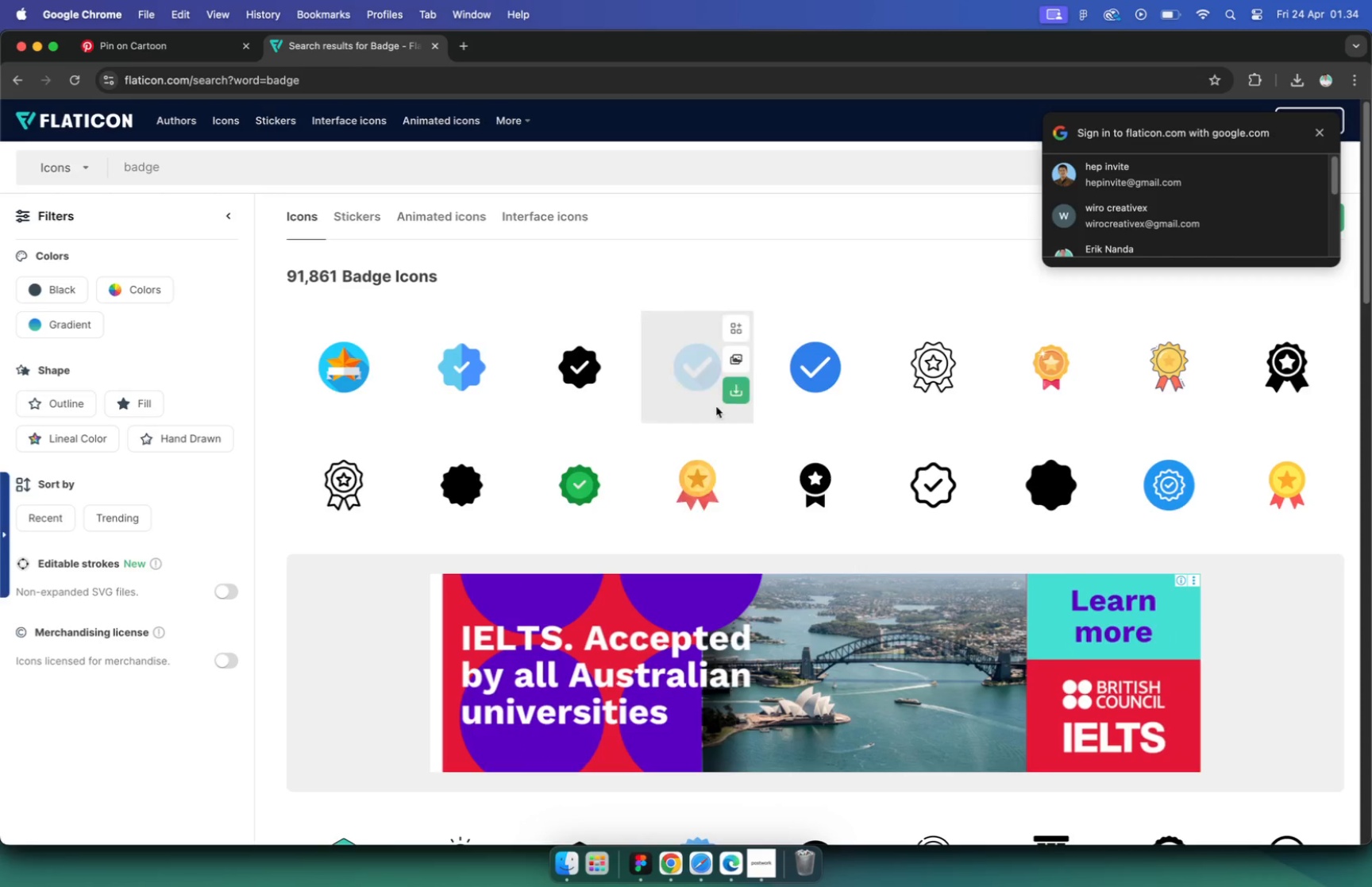 
scroll: coordinate [790, 394], scroll_direction: up, amount: 29.0
 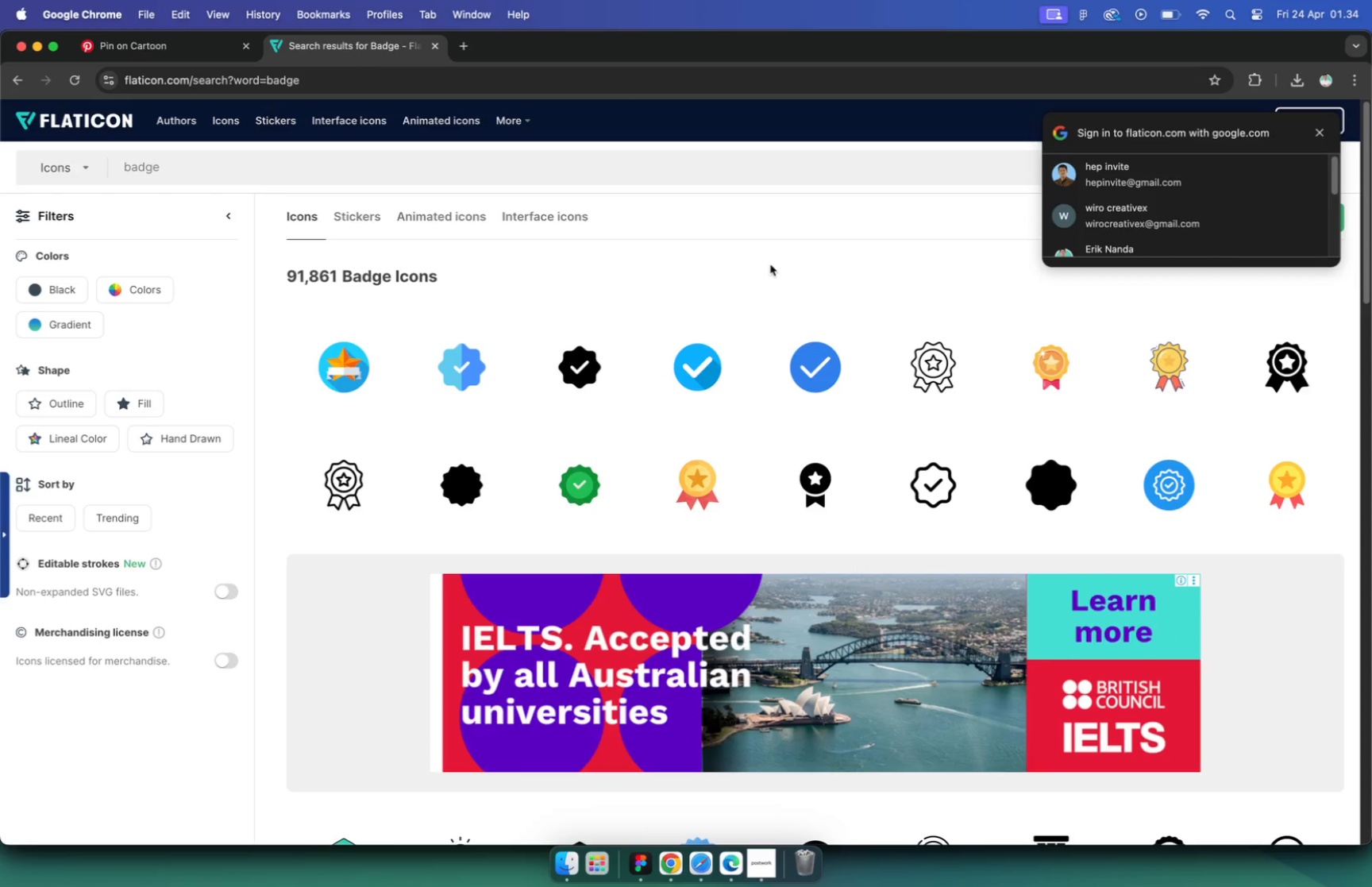 
left_click([204, 168])
 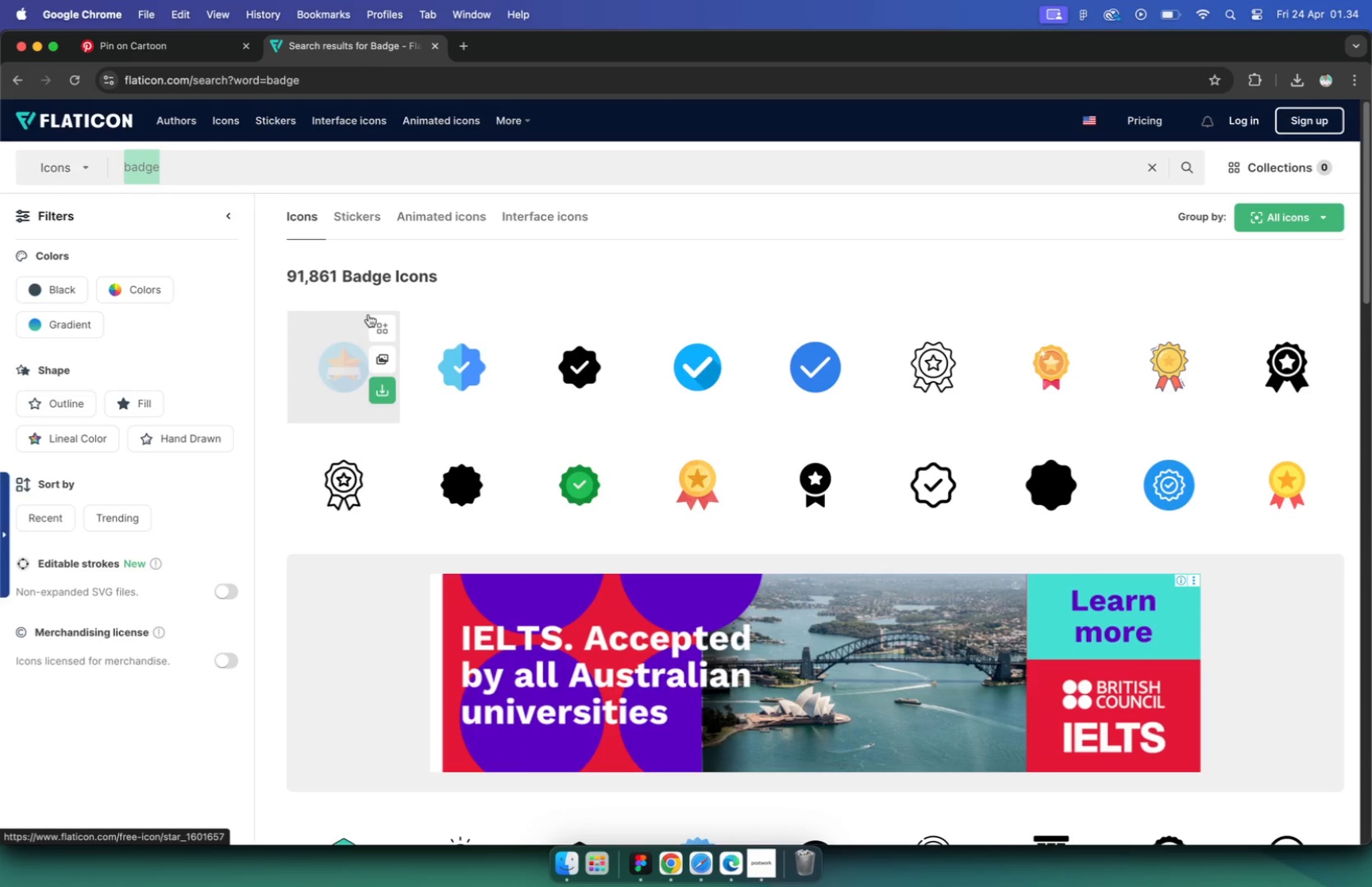 
left_click_drag(start_coordinate=[233, 167], to_coordinate=[81, 161])
 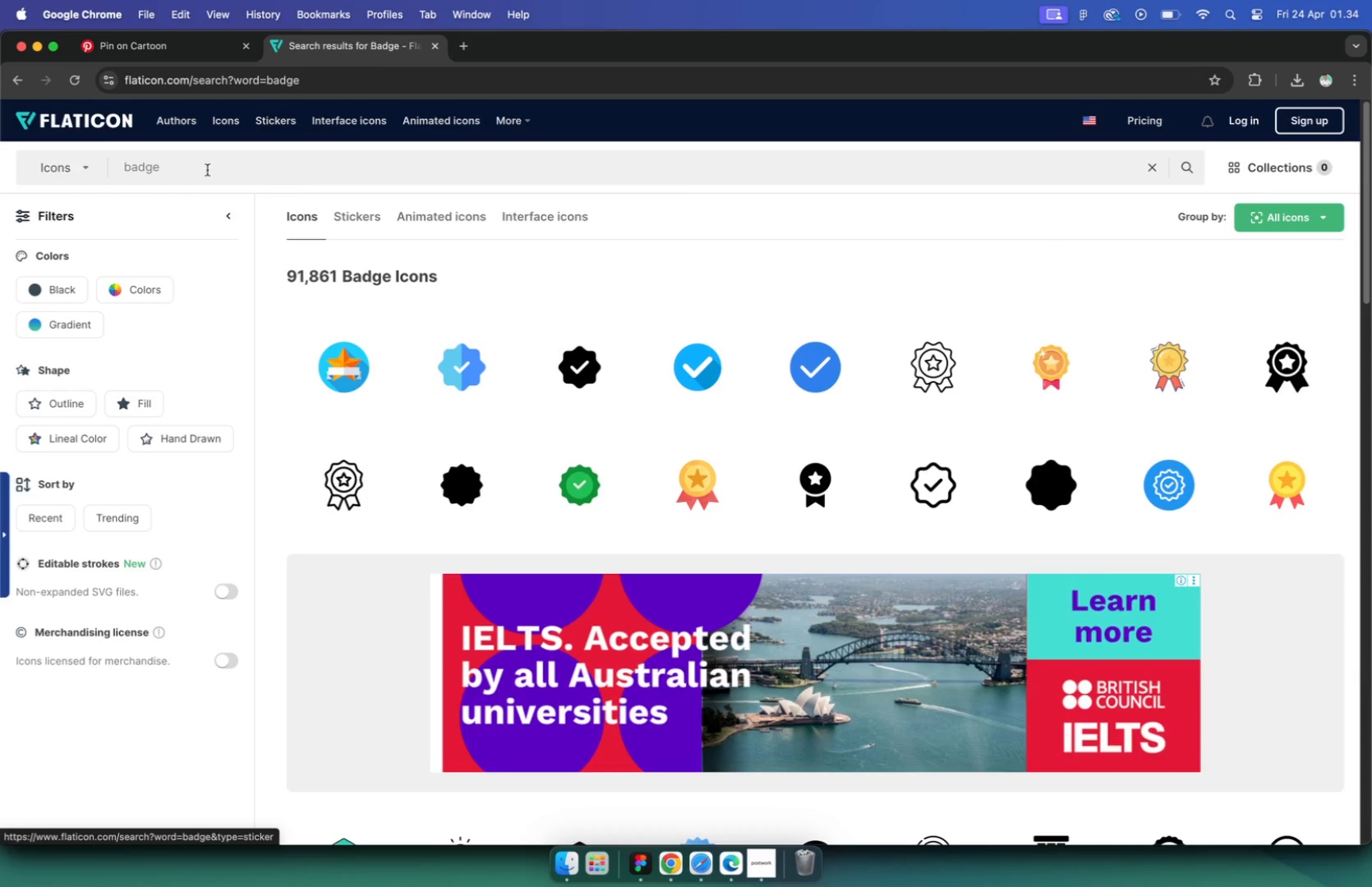 
scroll: coordinate [376, 325], scroll_direction: down, amount: 16.0
 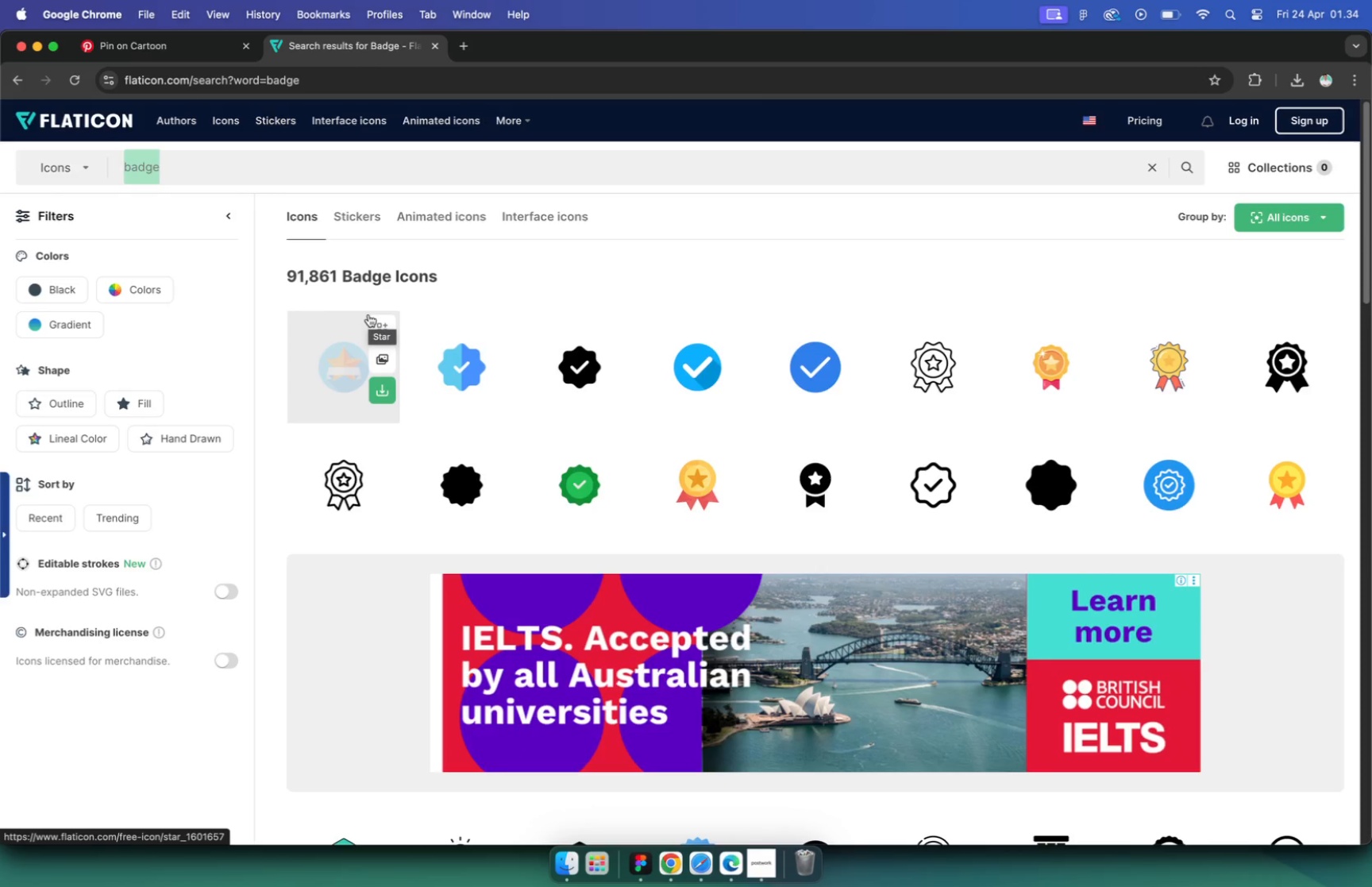 
scroll: coordinate [376, 327], scroll_direction: up, amount: 17.0
 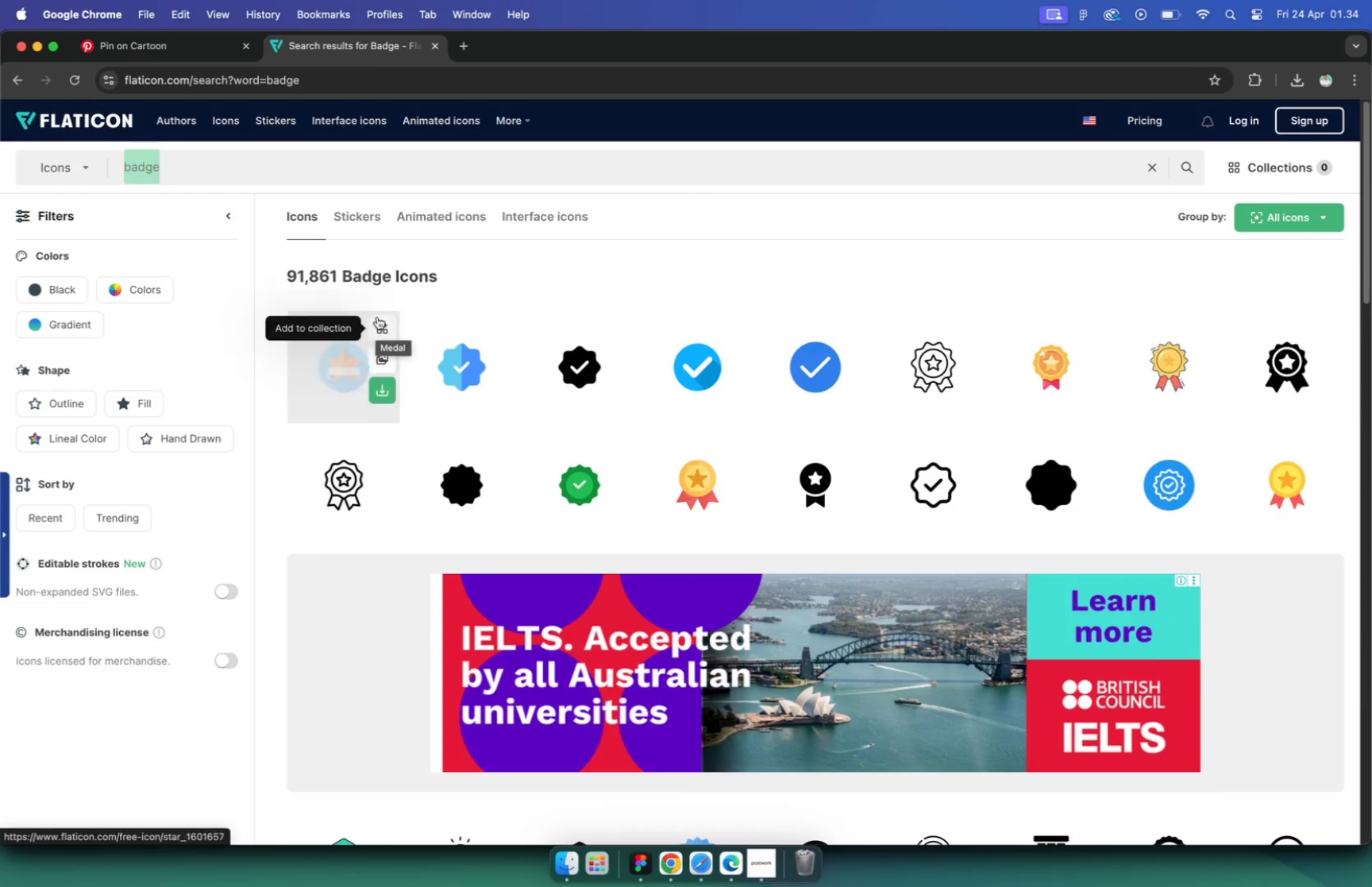 
type(cut)
 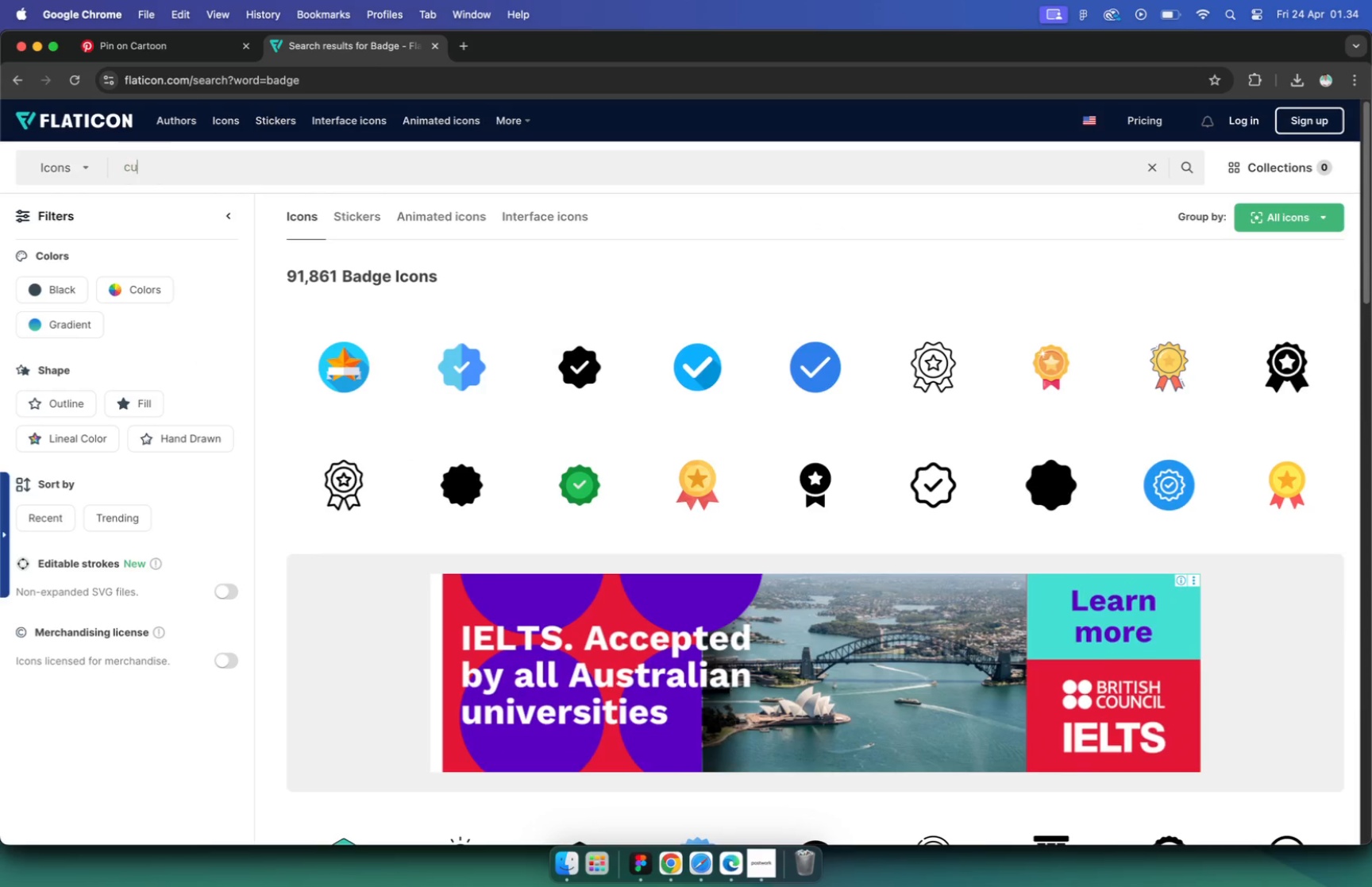 
key(Enter)
 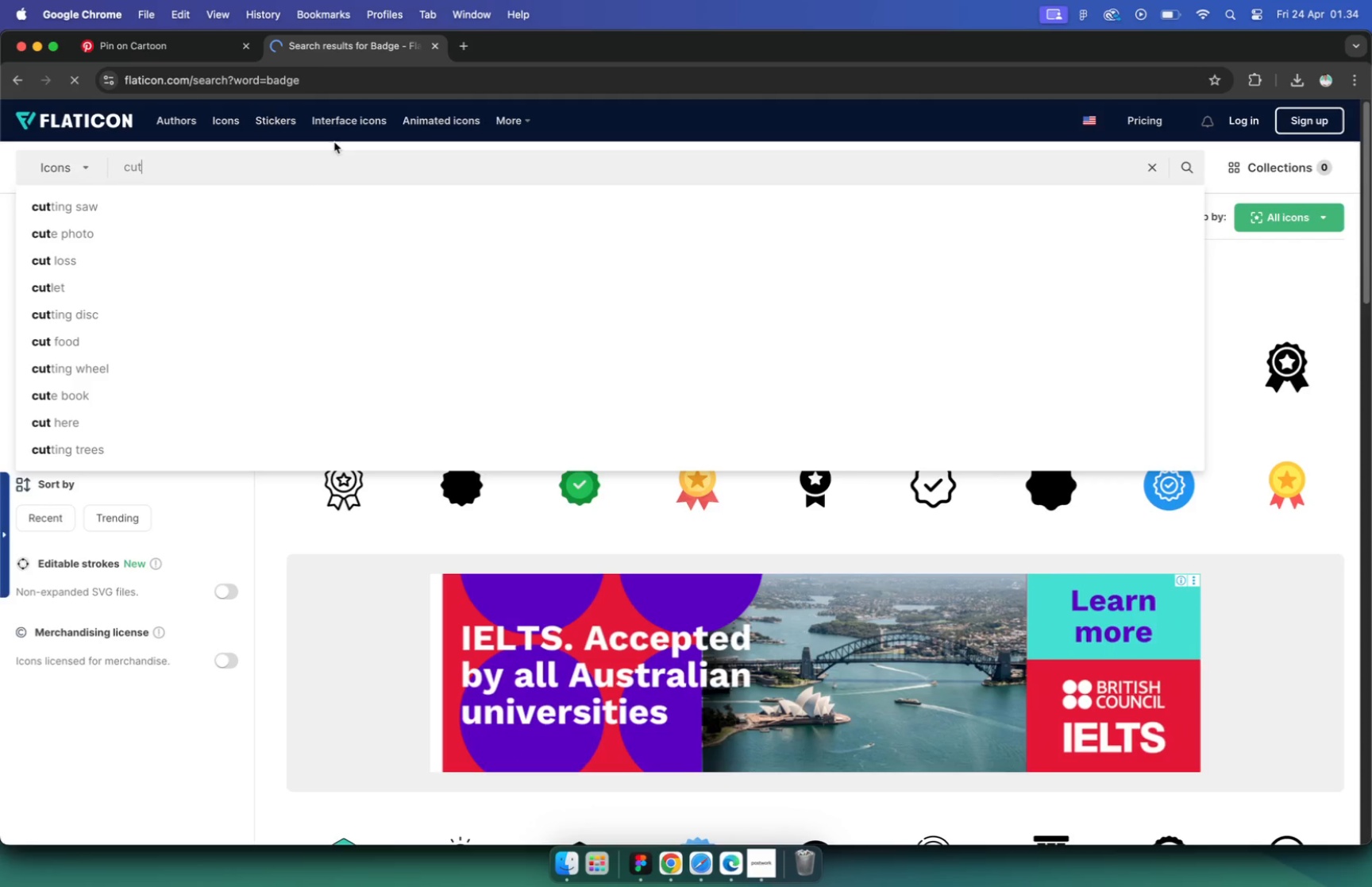 
mouse_move([658, 218])
 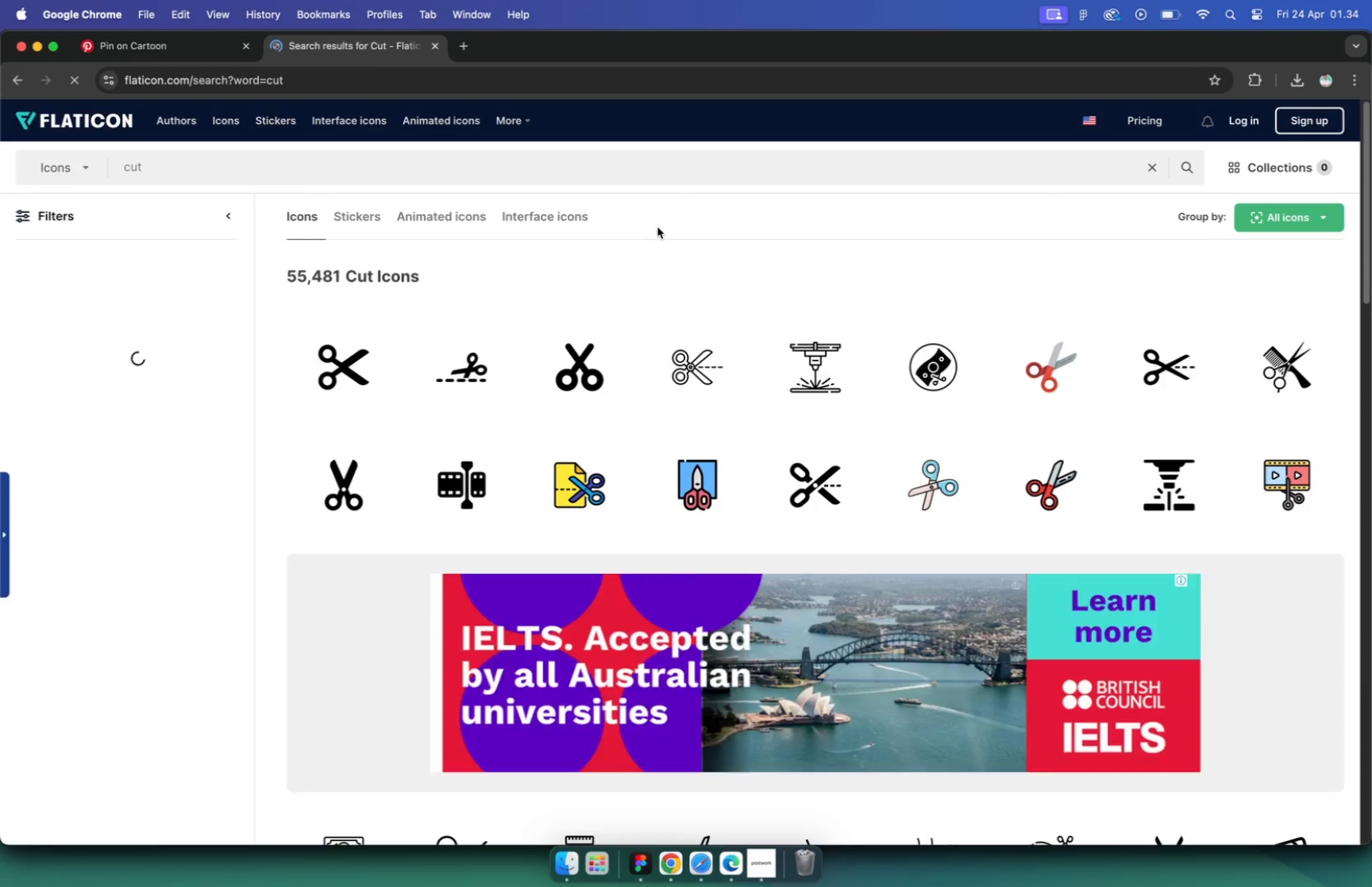 
scroll: coordinate [746, 398], scroll_direction: down, amount: 17.0
 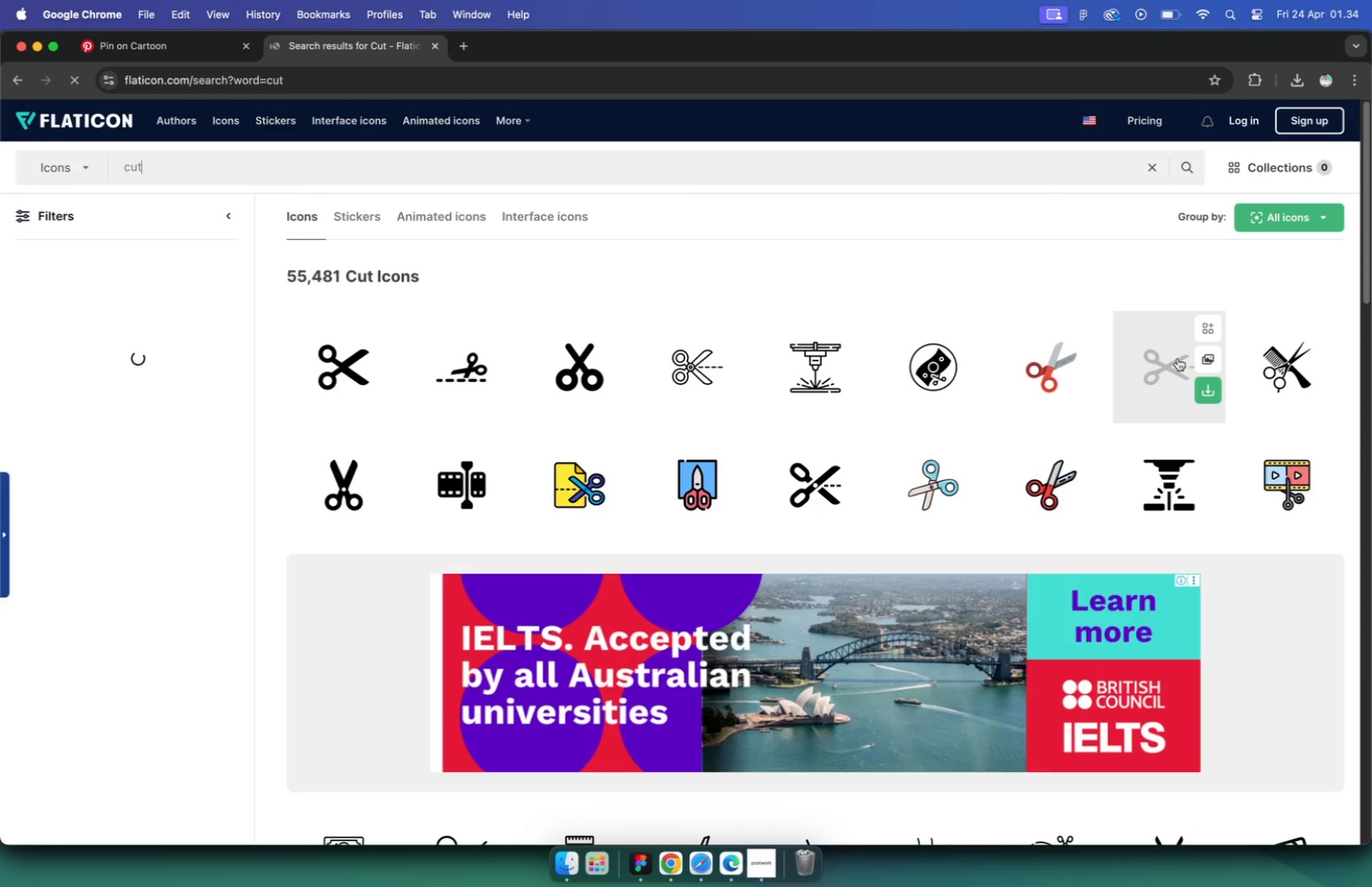 
scroll: coordinate [761, 389], scroll_direction: up, amount: 24.0
 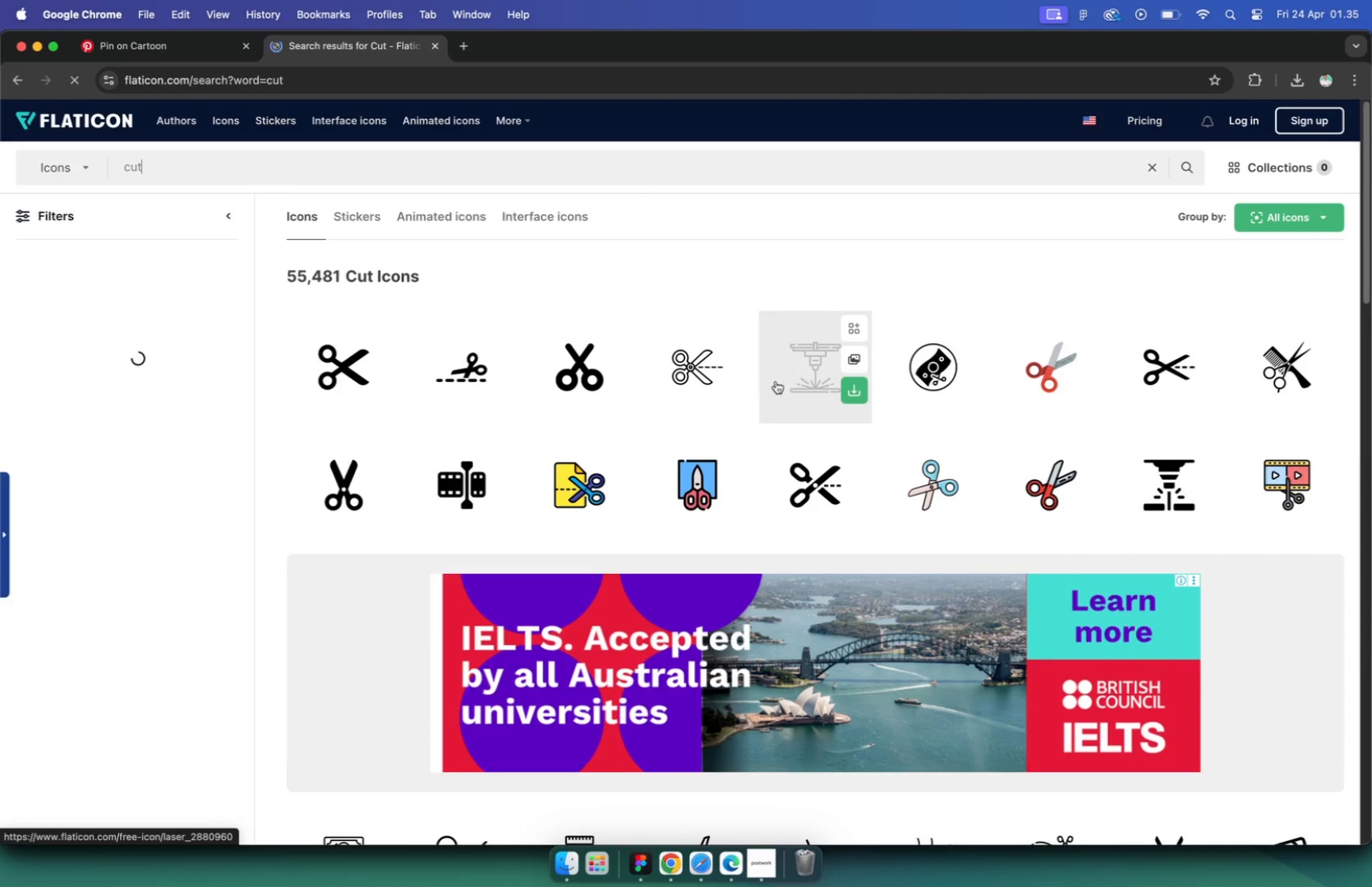 
left_click([1162, 357])
 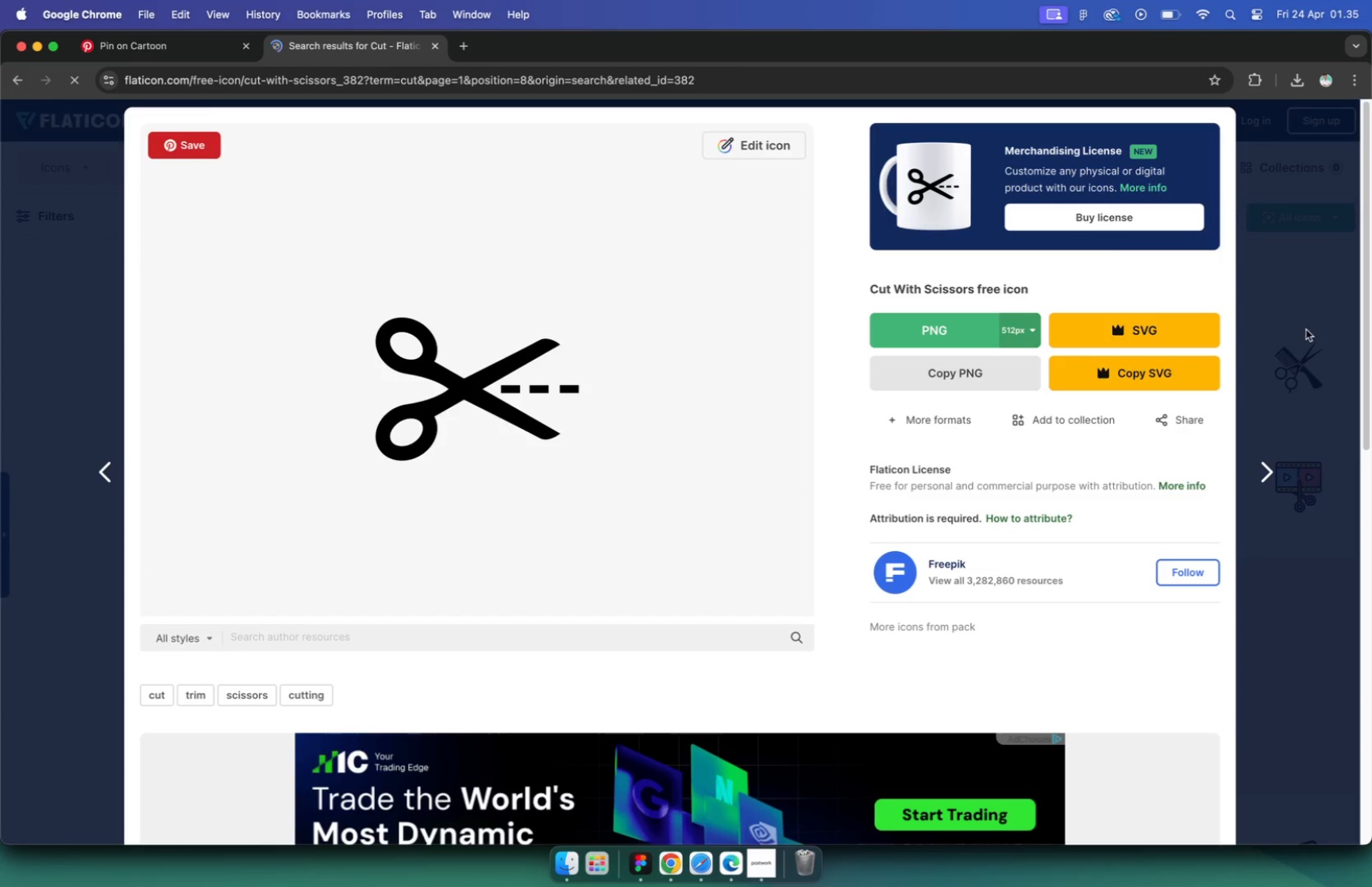 
key(Escape)
 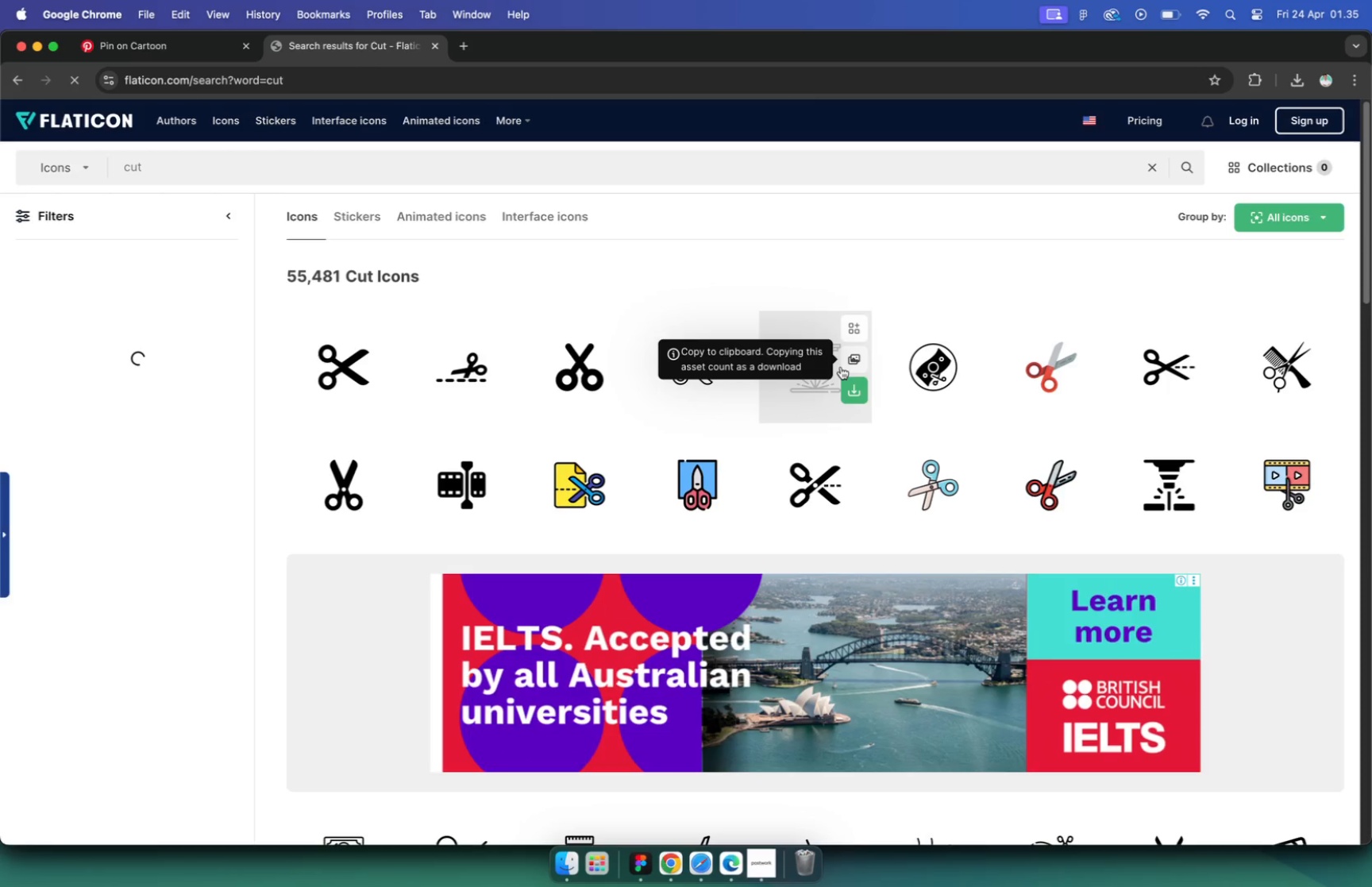 
mouse_move([1150, 304])
 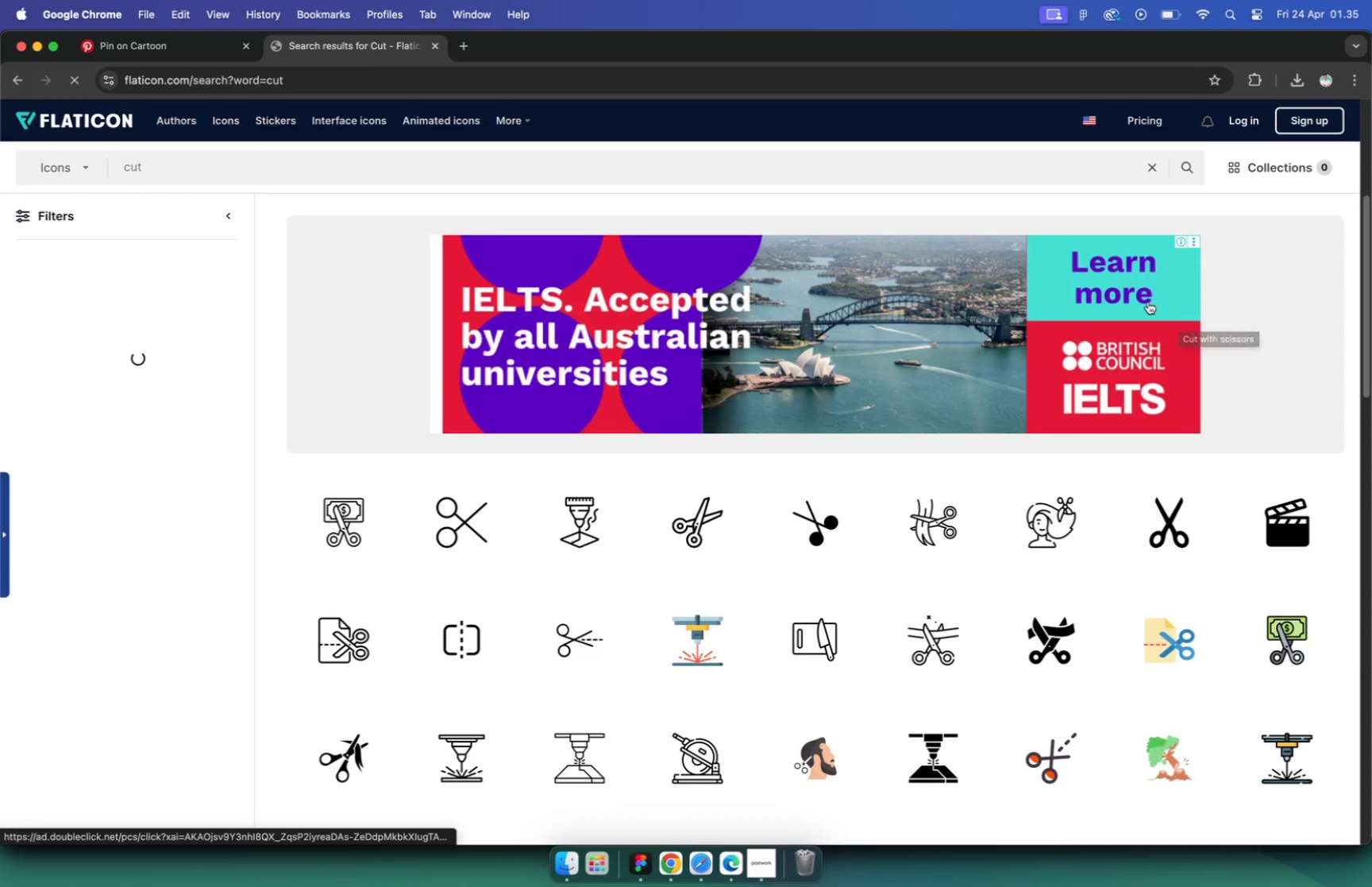 
scroll: coordinate [1148, 303], scroll_direction: down, amount: 10.0
 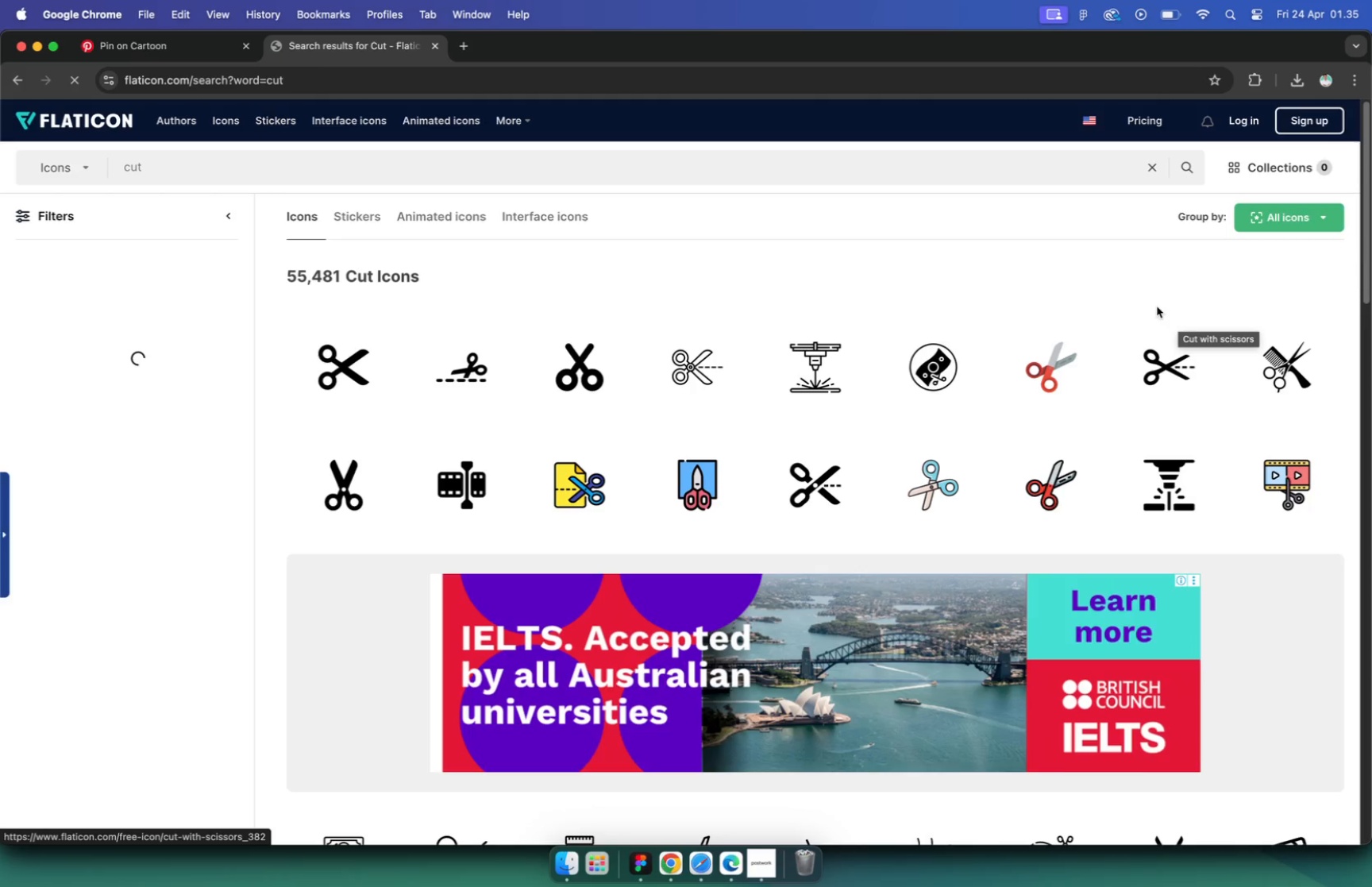 
scroll: coordinate [1147, 301], scroll_direction: up, amount: 17.0
 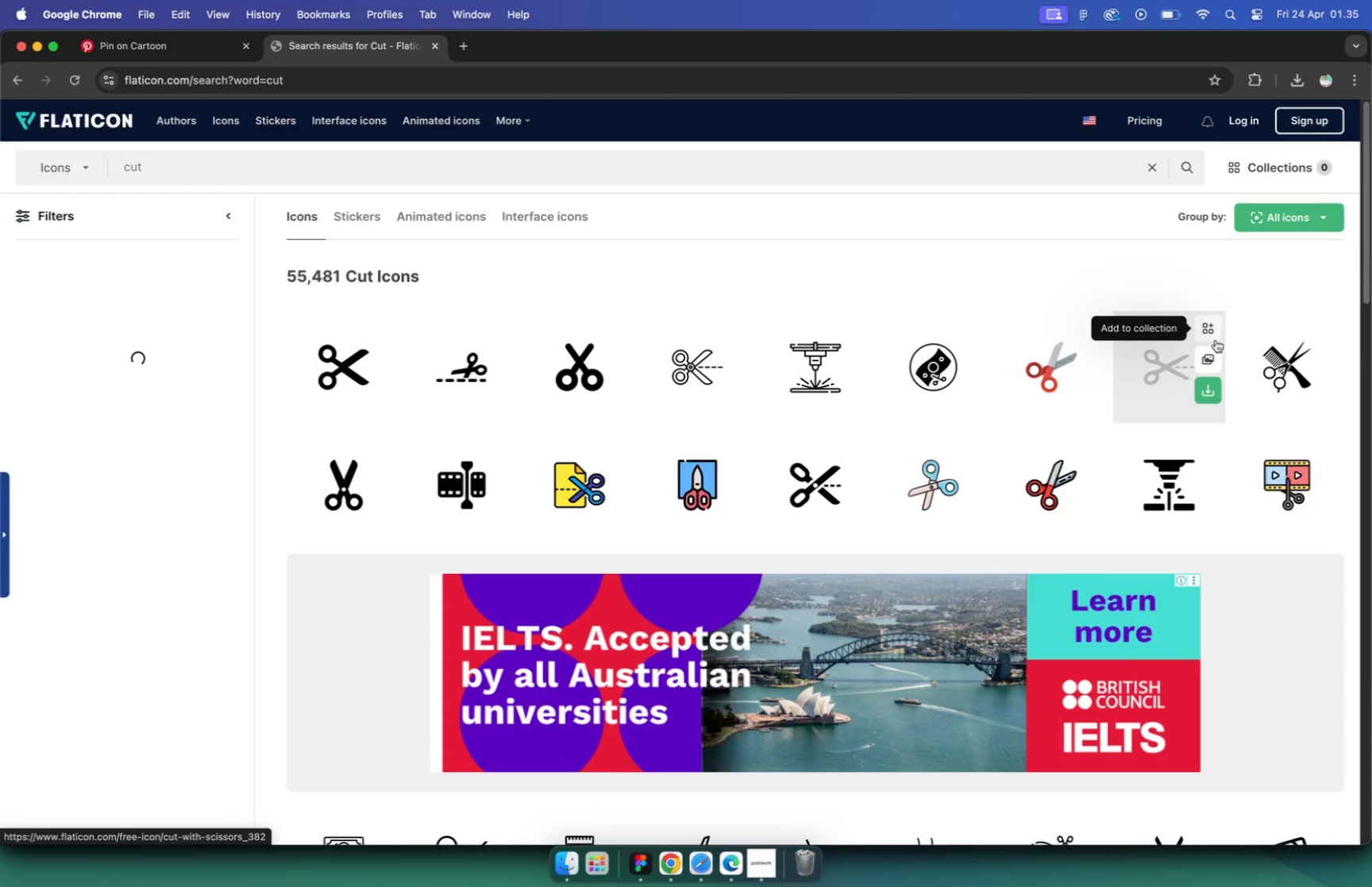 
left_click([684, 367])
 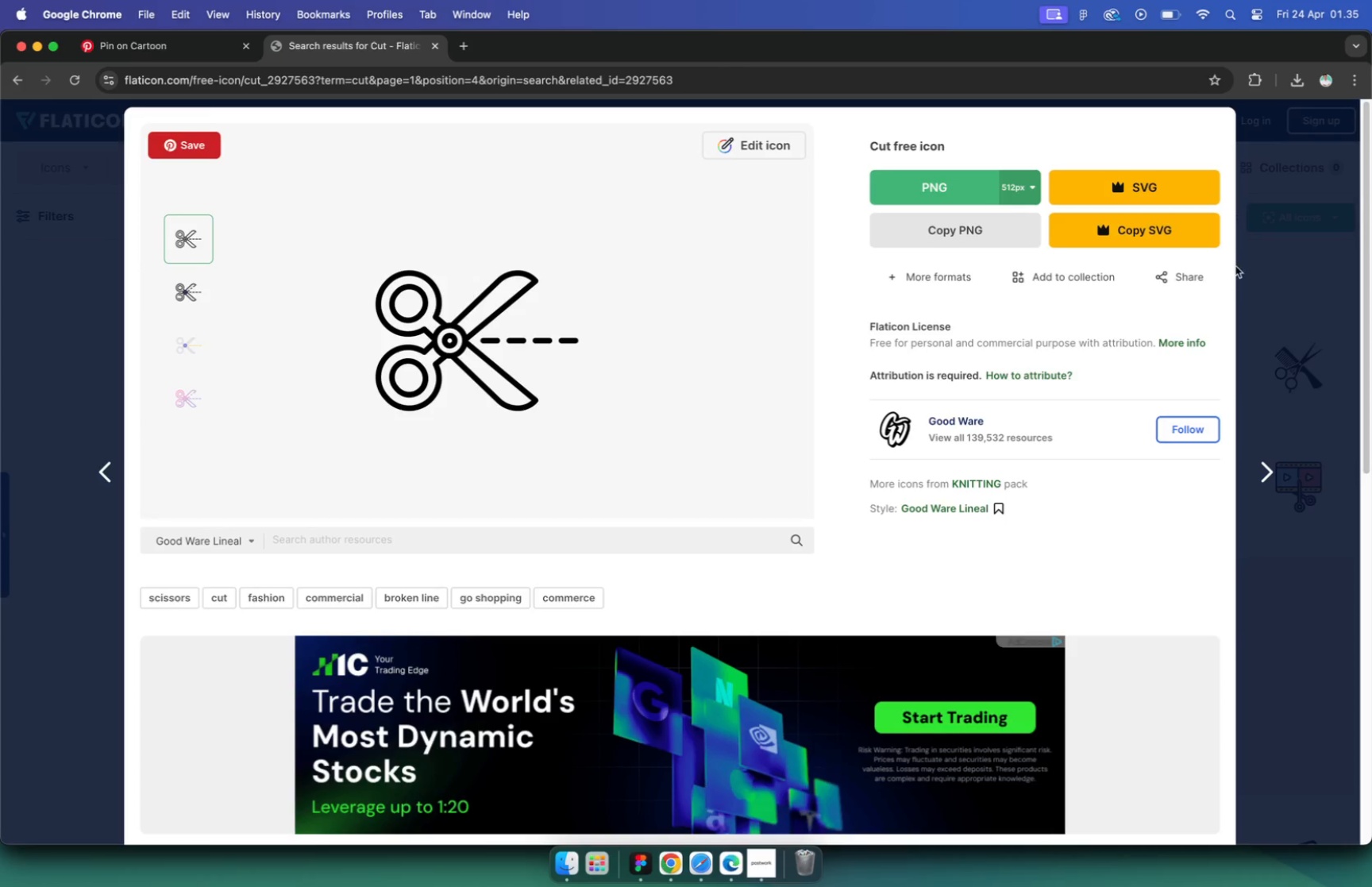 
left_click([1258, 250])
 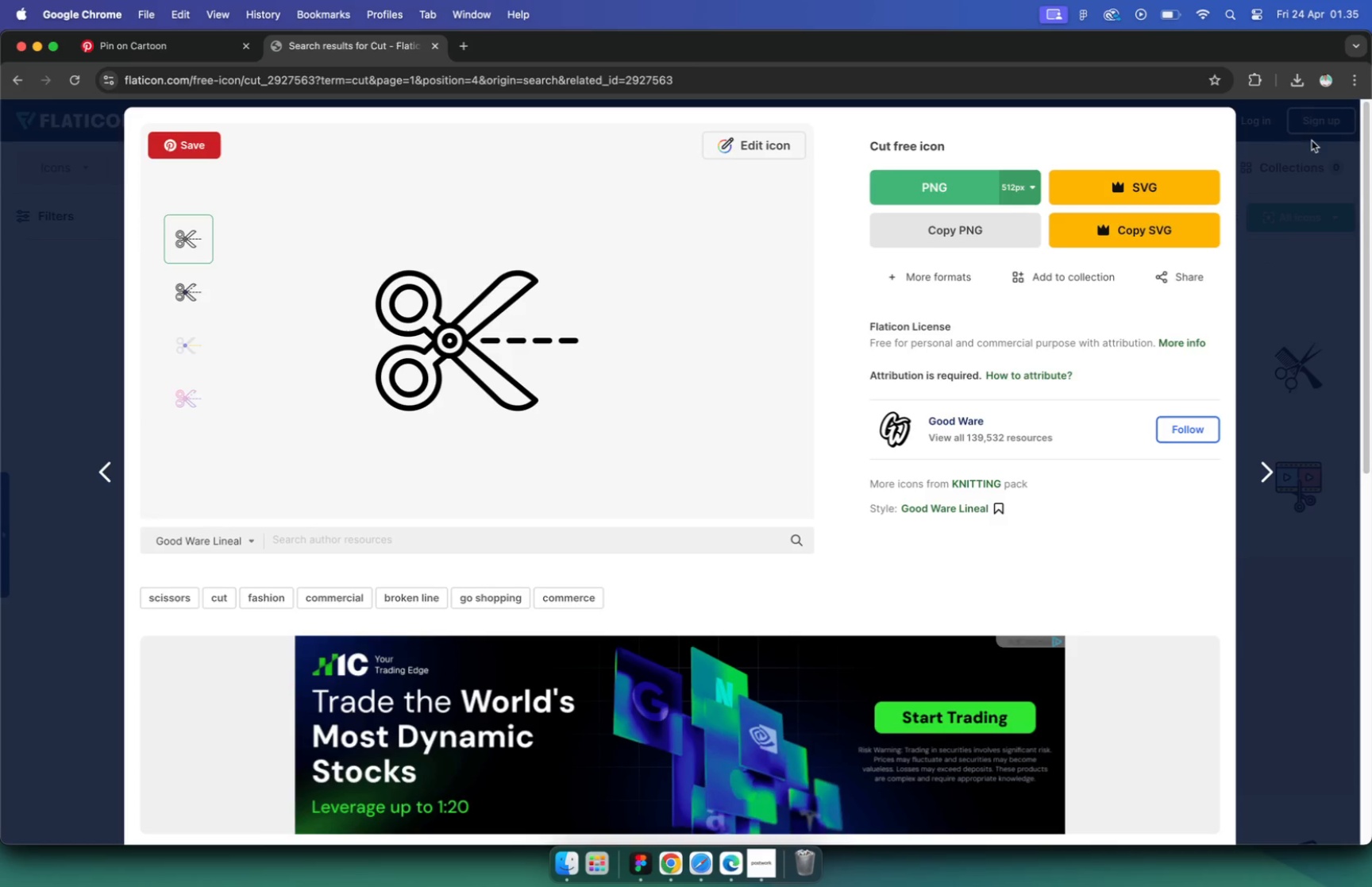 
key(Escape)
 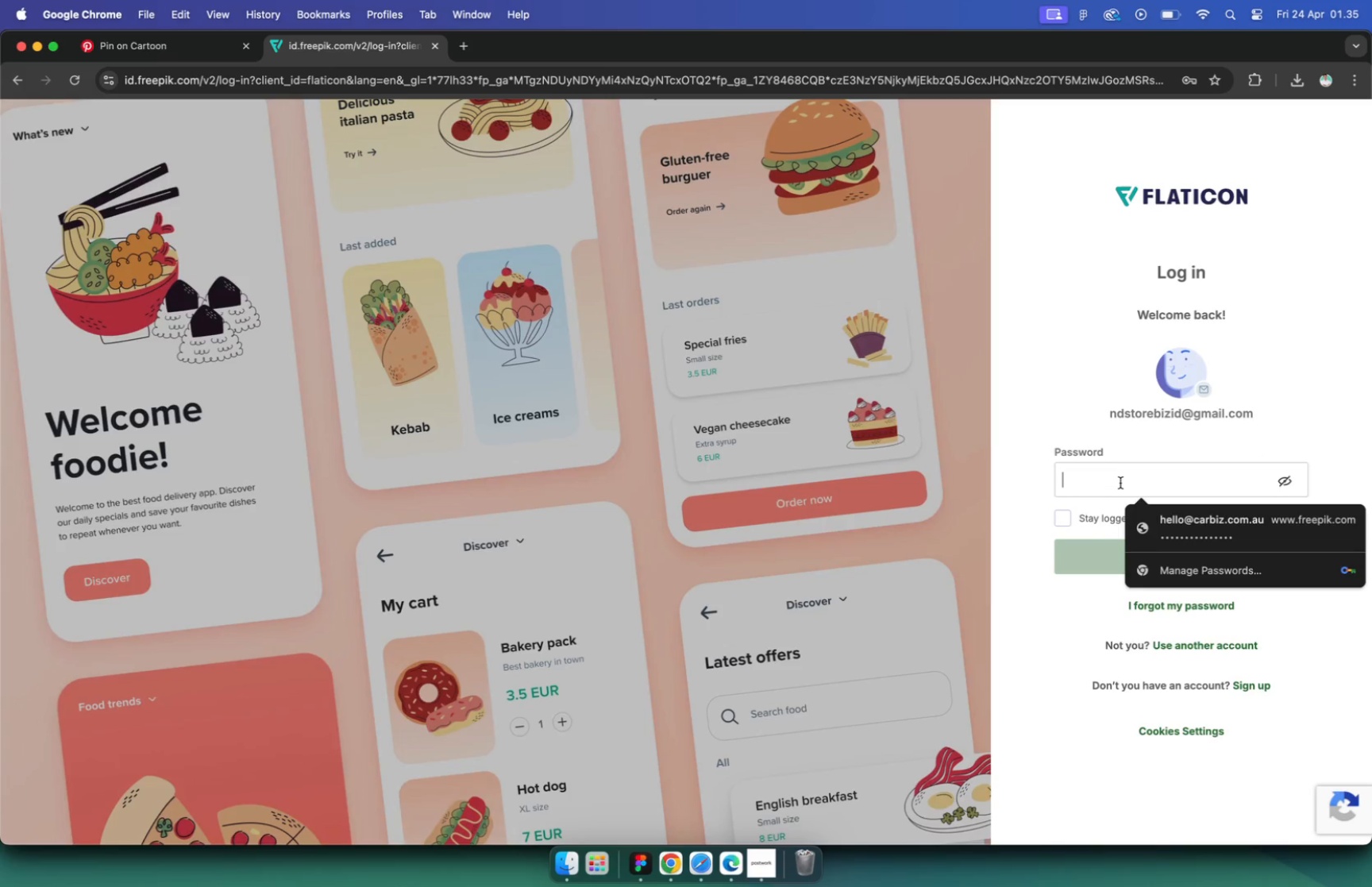 
wait(7.61)
 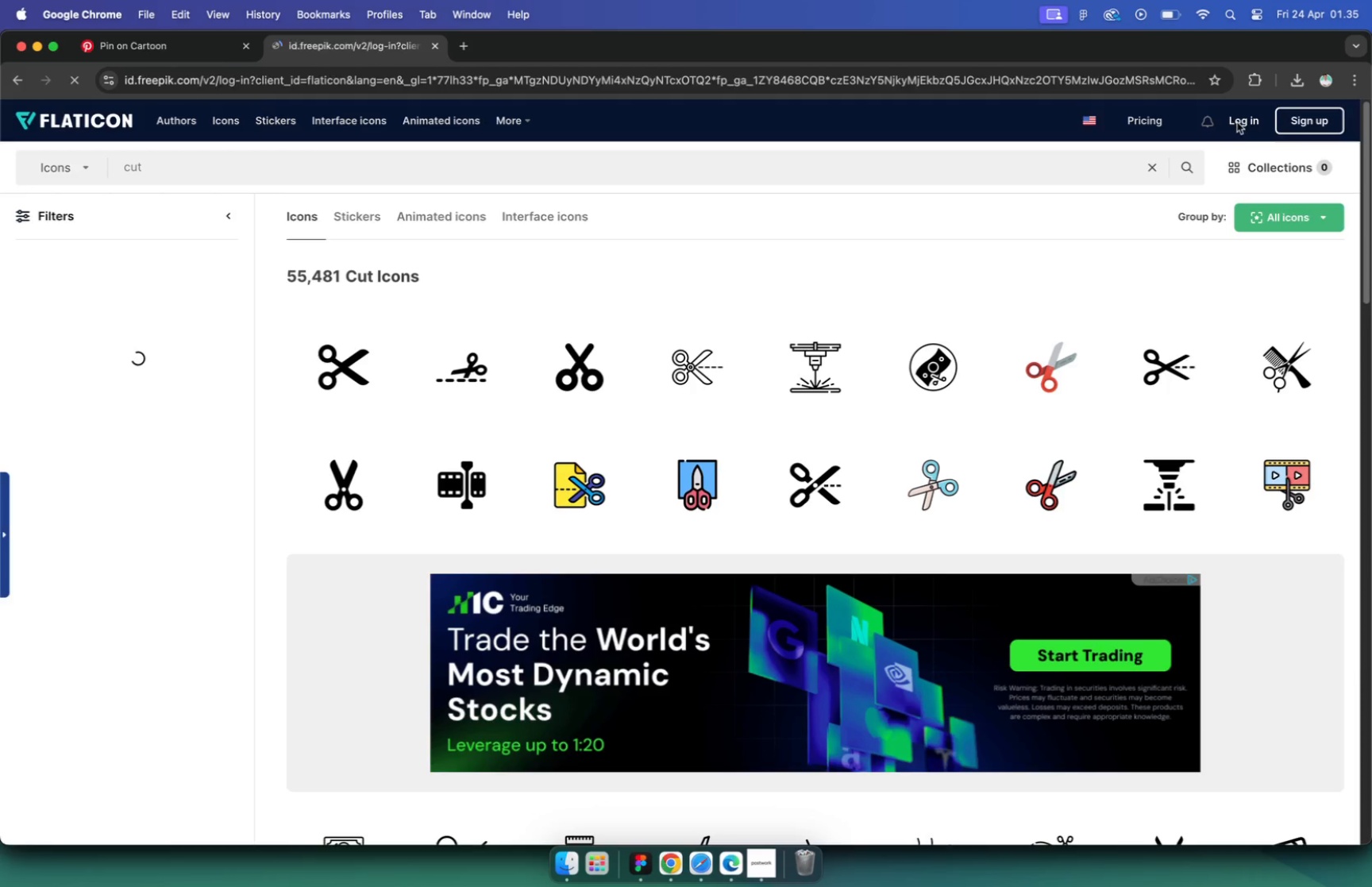 
left_click([1113, 476])
 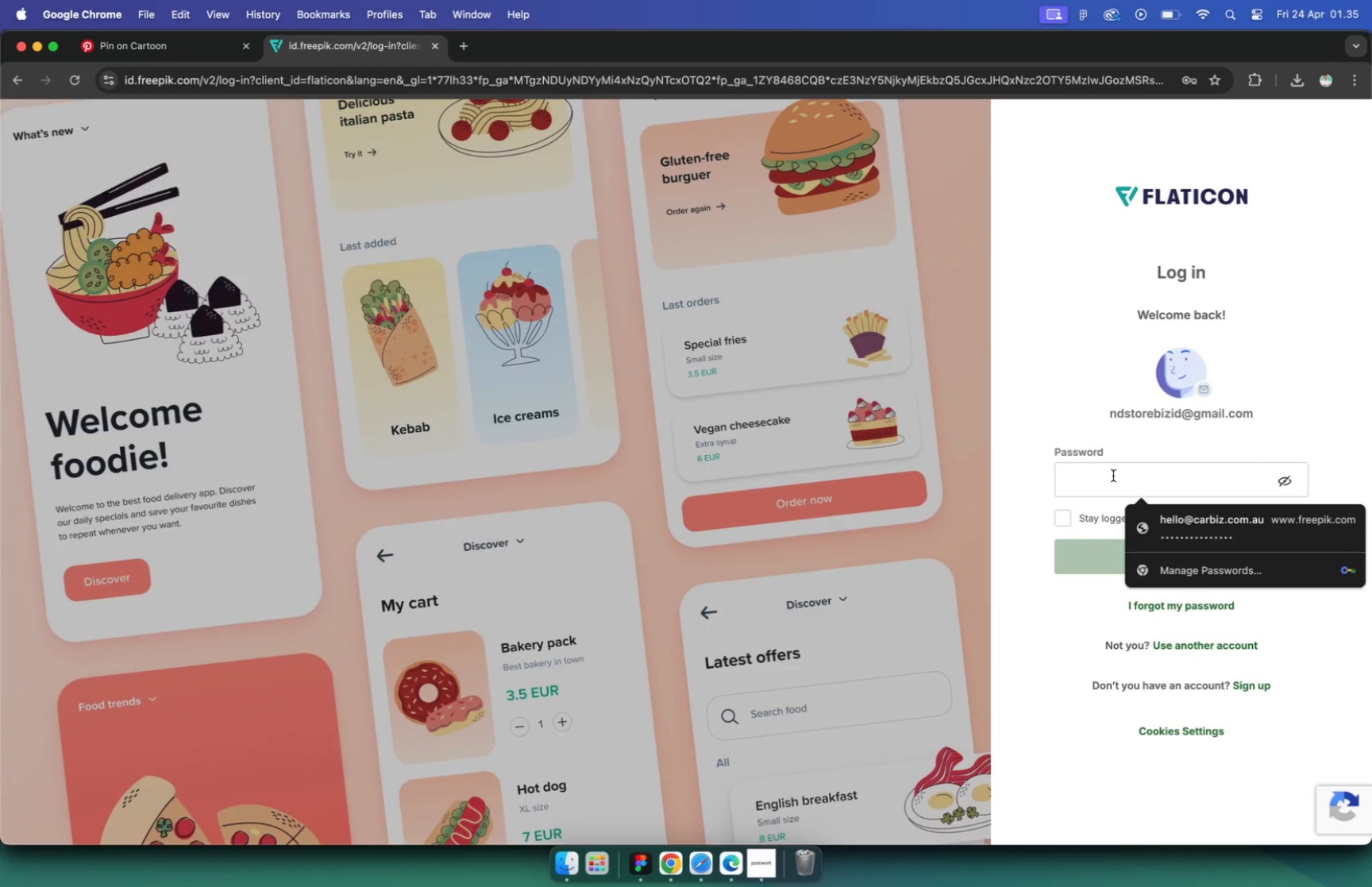 
mouse_move([1096, 447])
 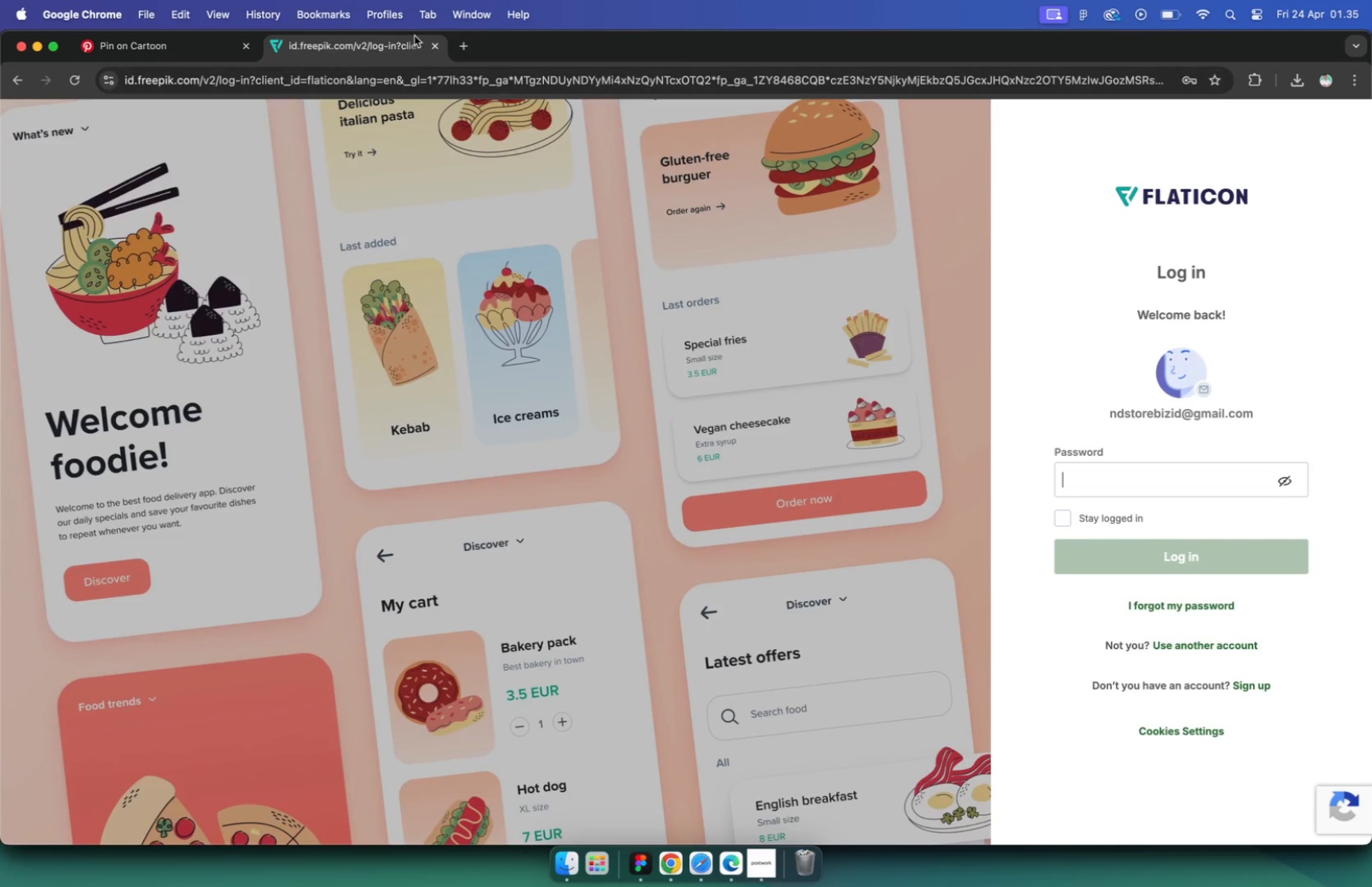 
mouse_move([399, 53])
 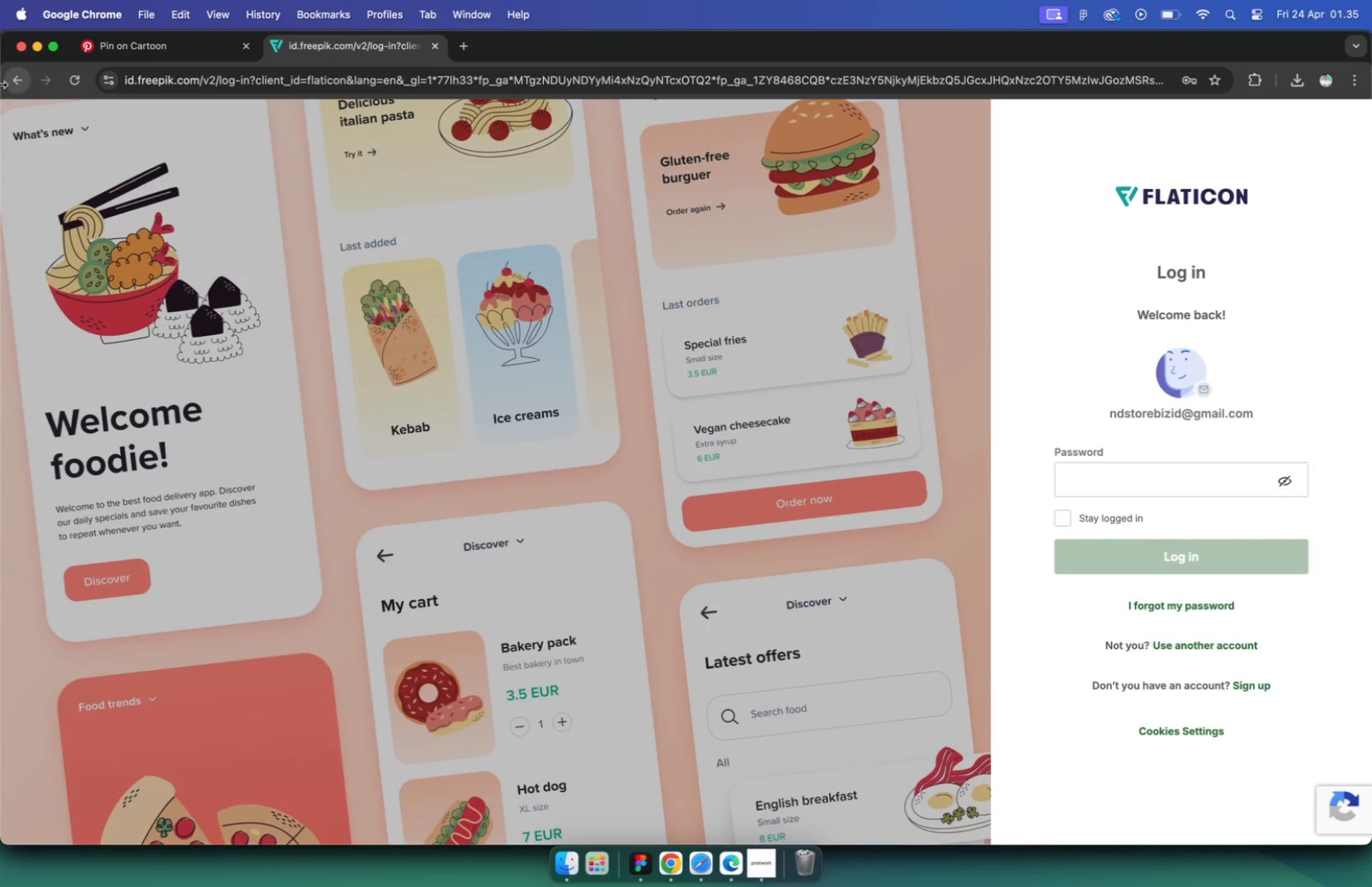 
left_click([10, 80])
 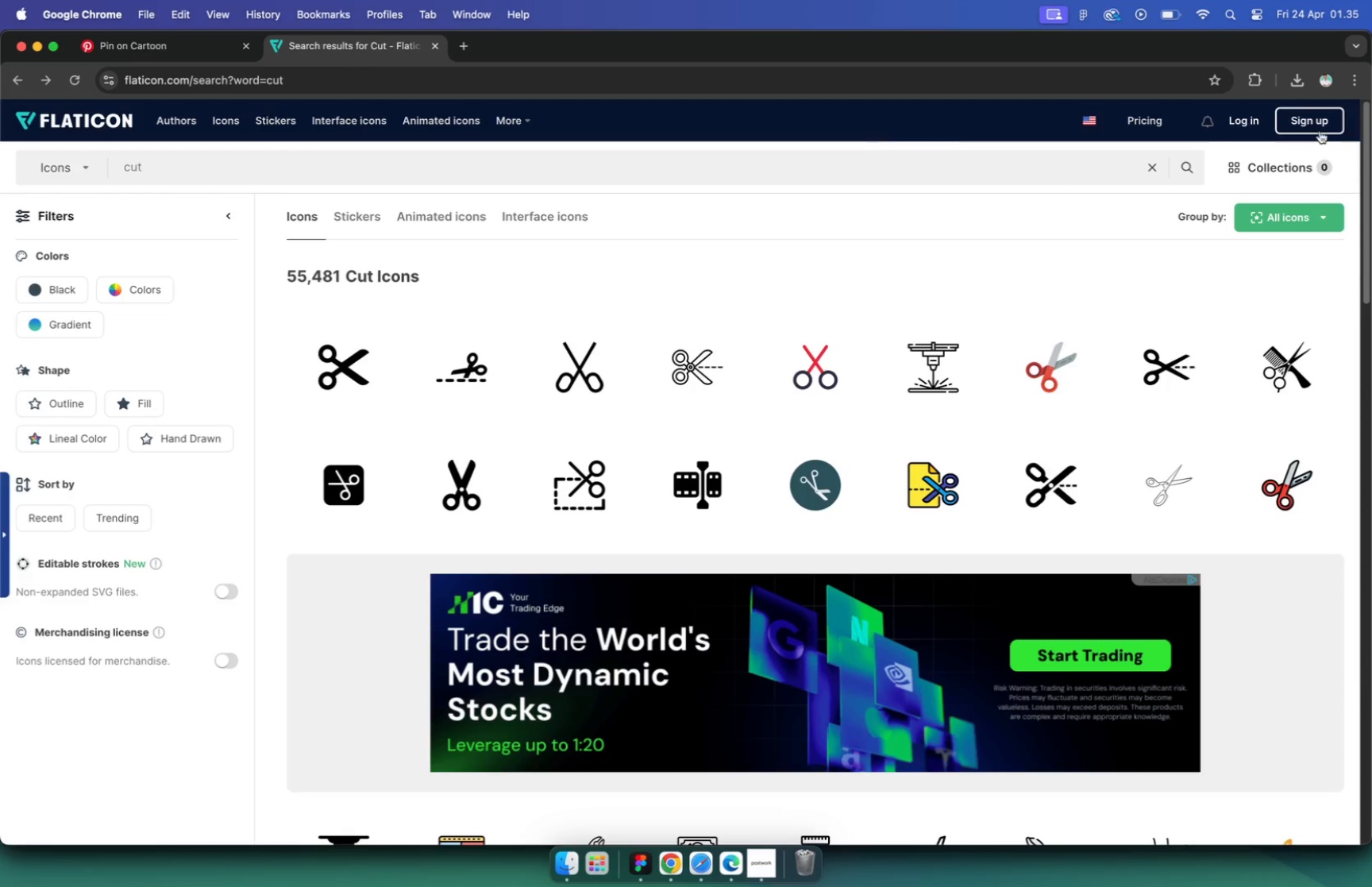 
left_click([1242, 121])
 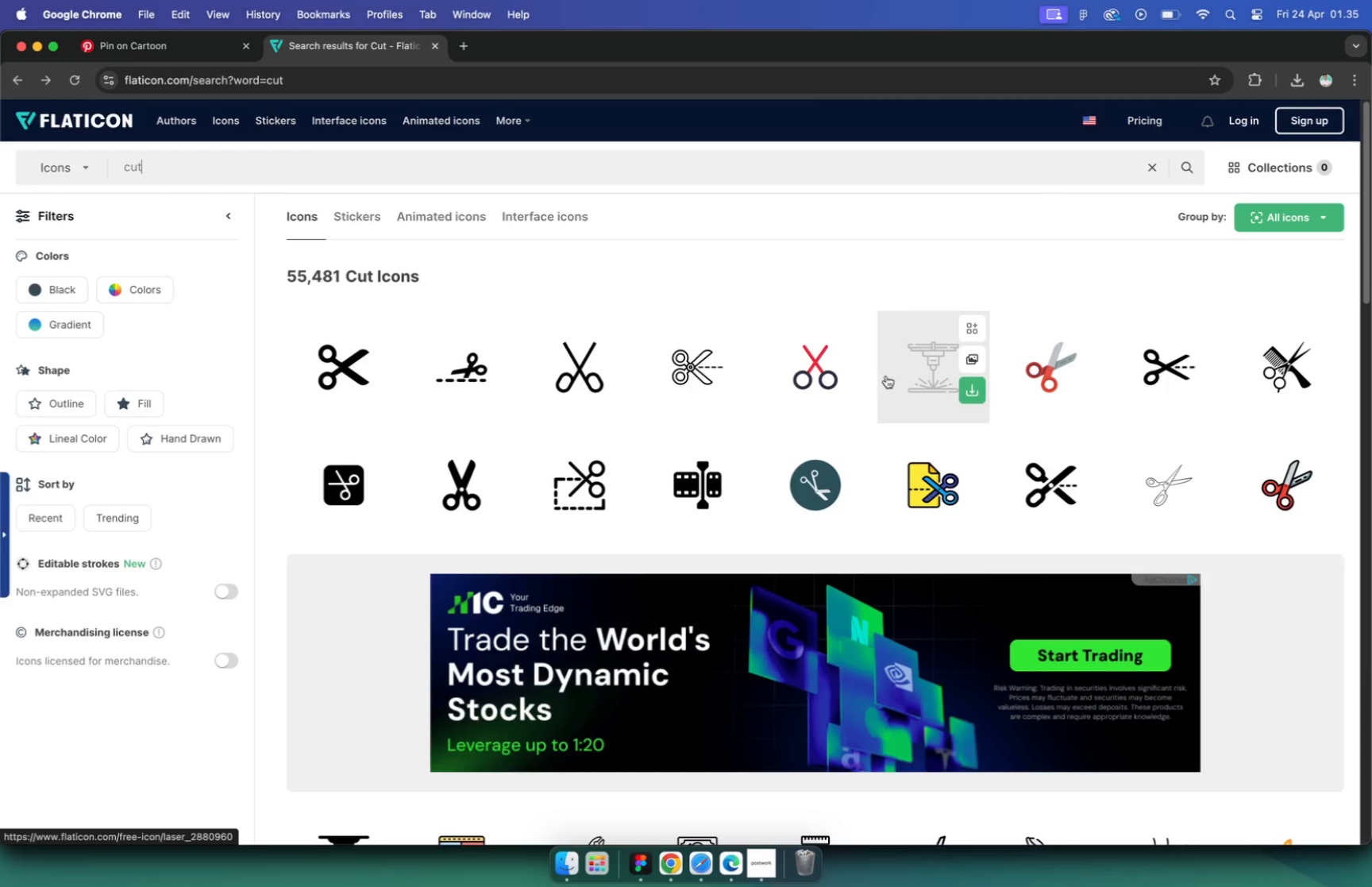 
wait(6.44)
 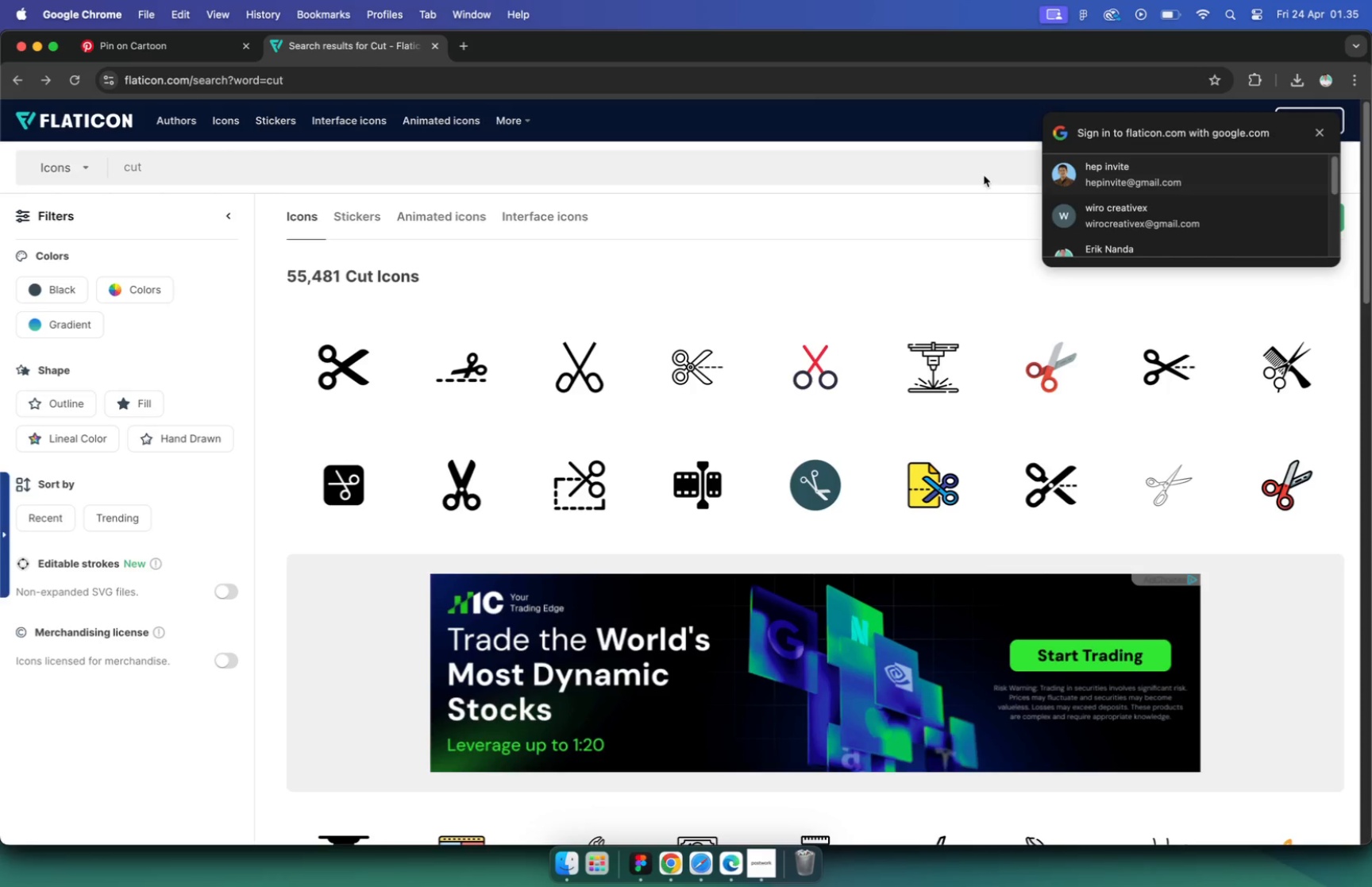 
left_click([1167, 361])
 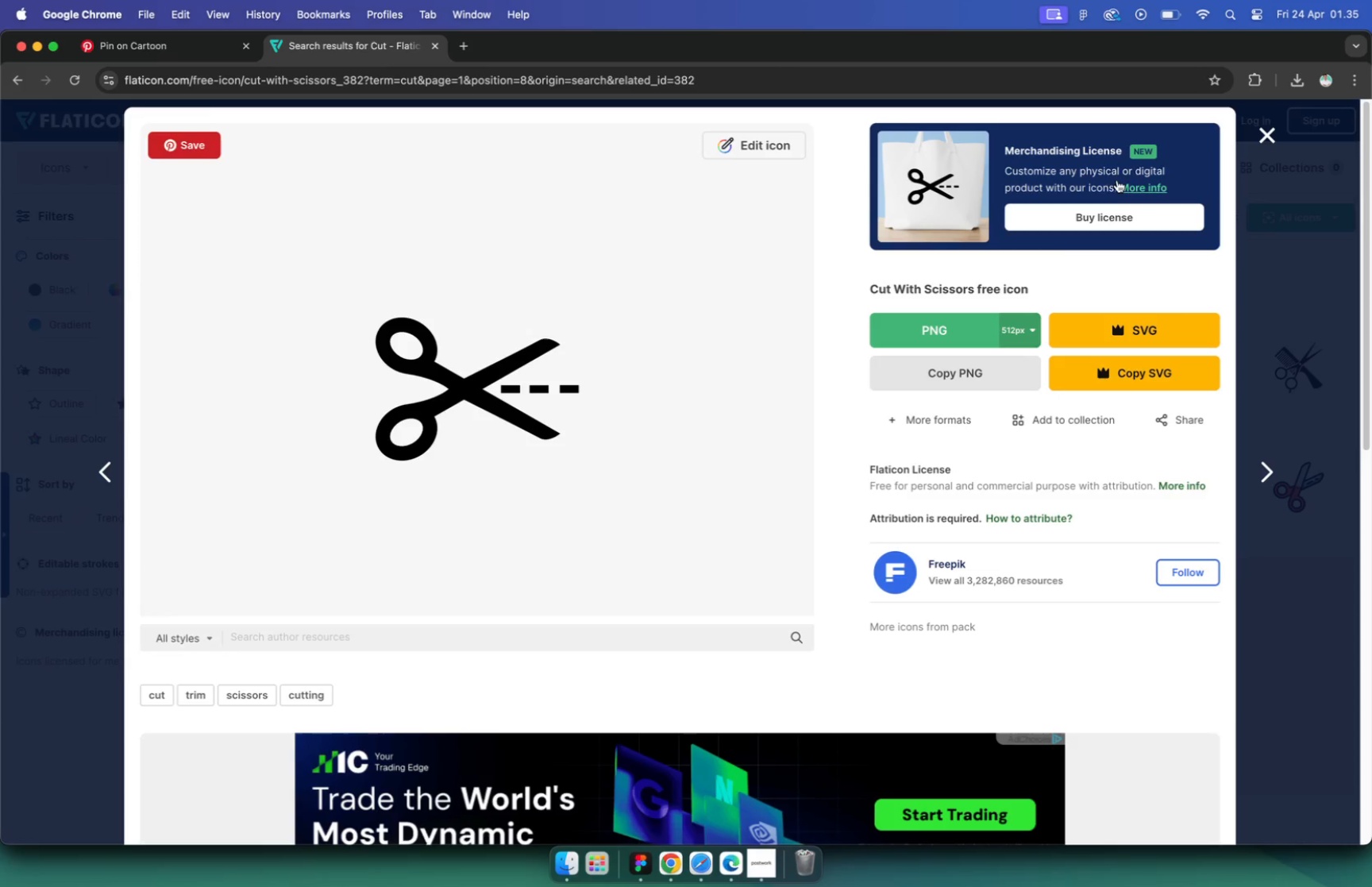 
left_click([742, 144])
 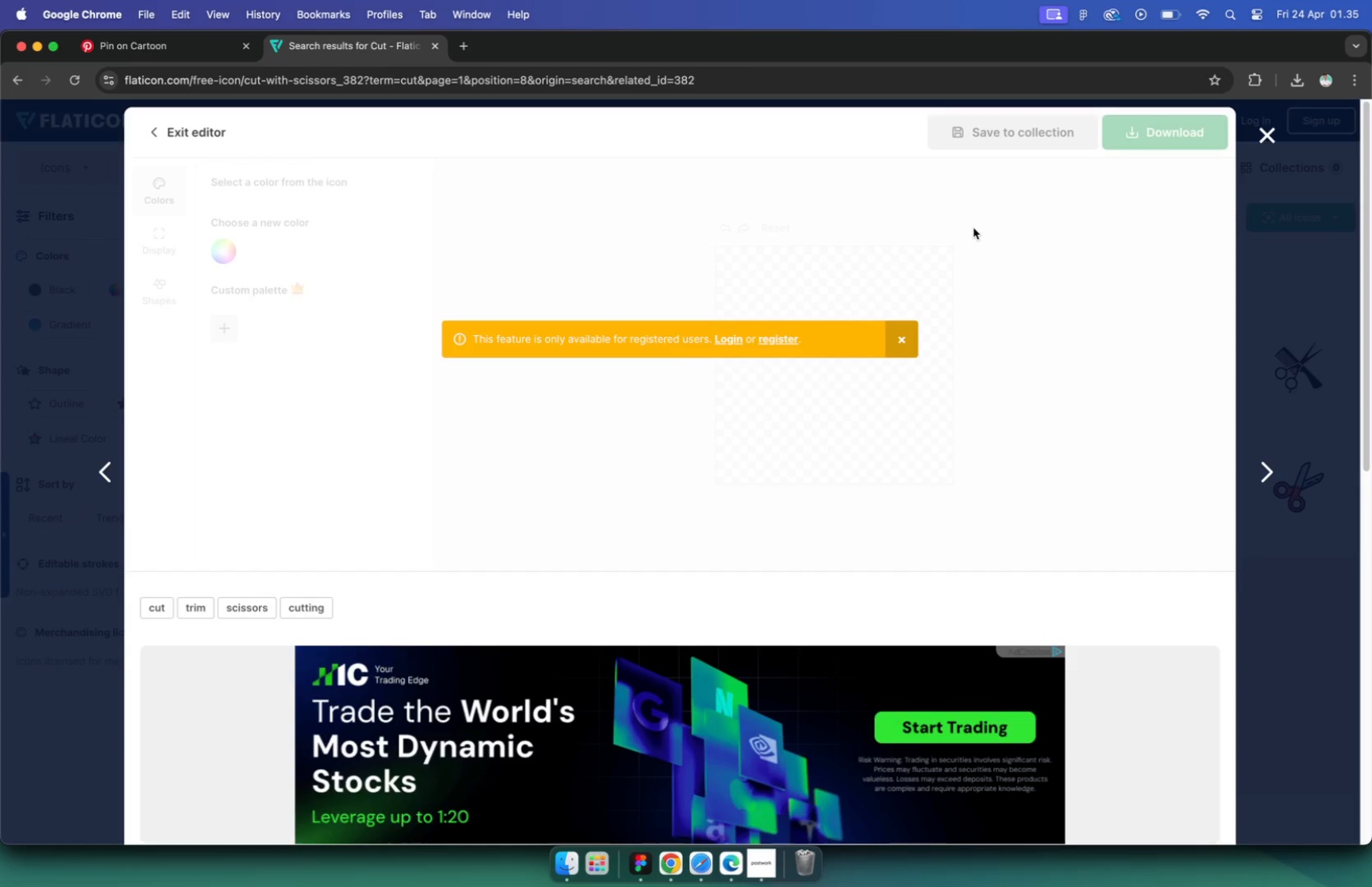 
left_click([1270, 135])
 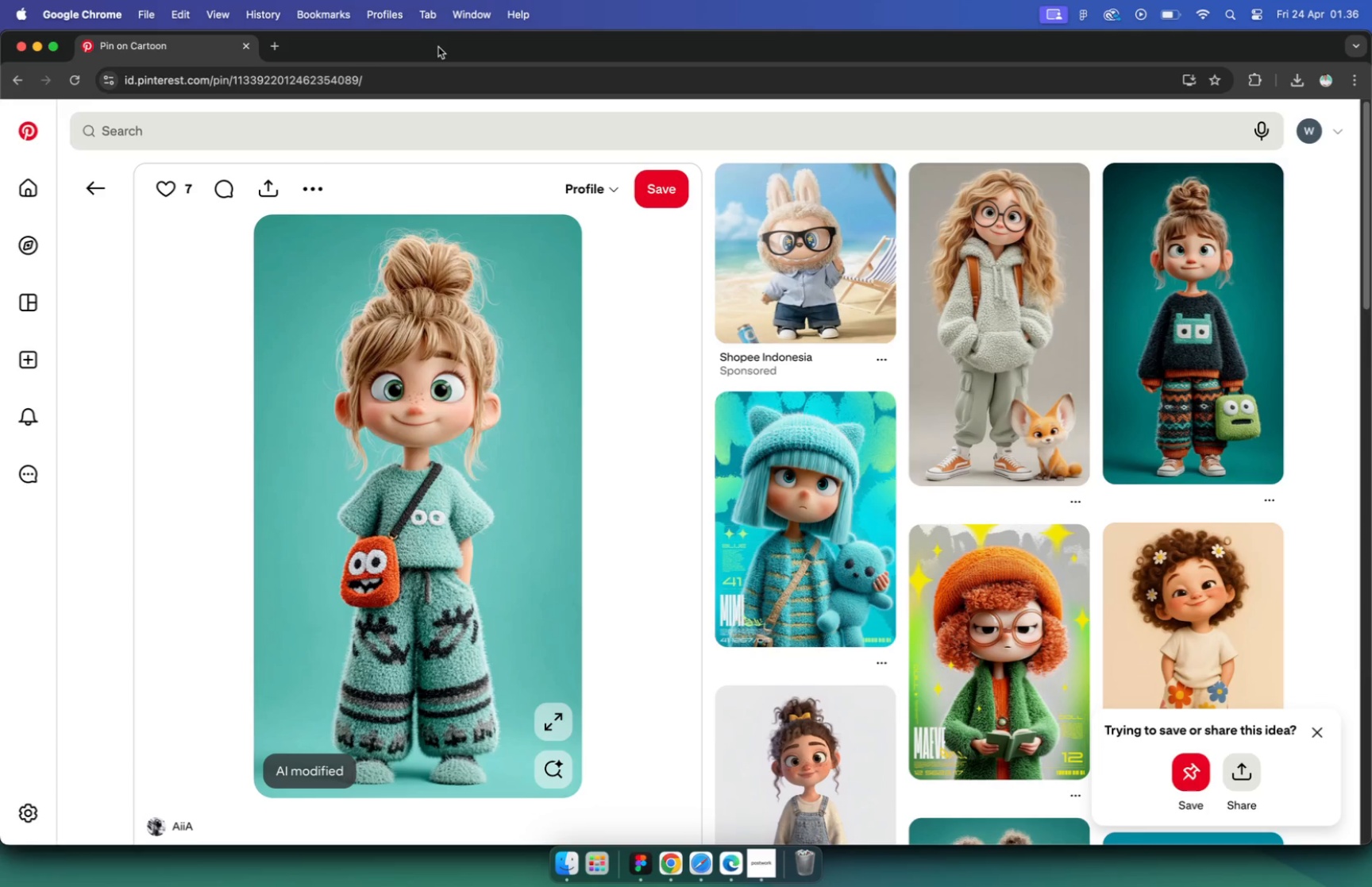 
left_click([276, 48])
 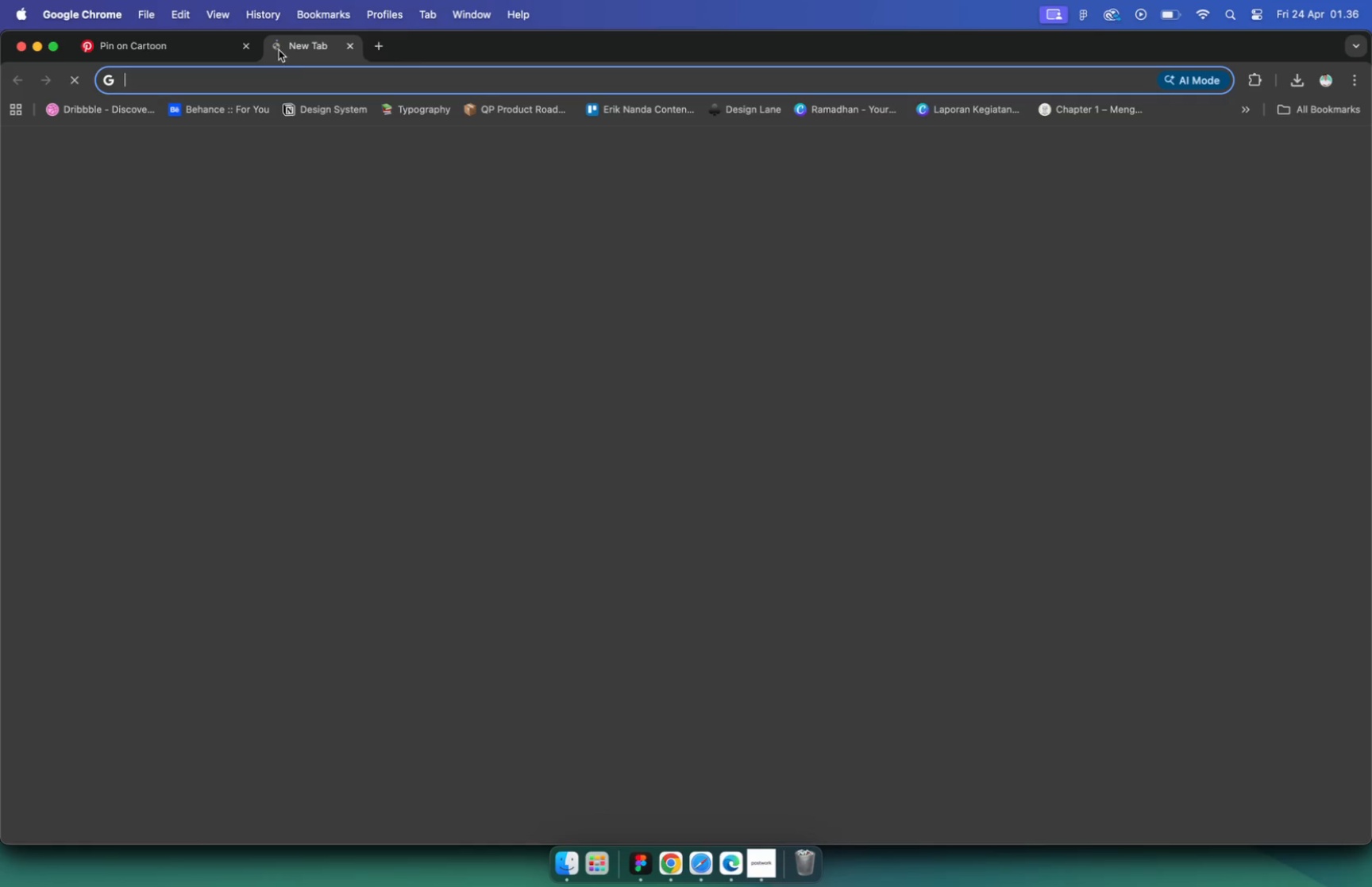 
left_click([401, 73])
 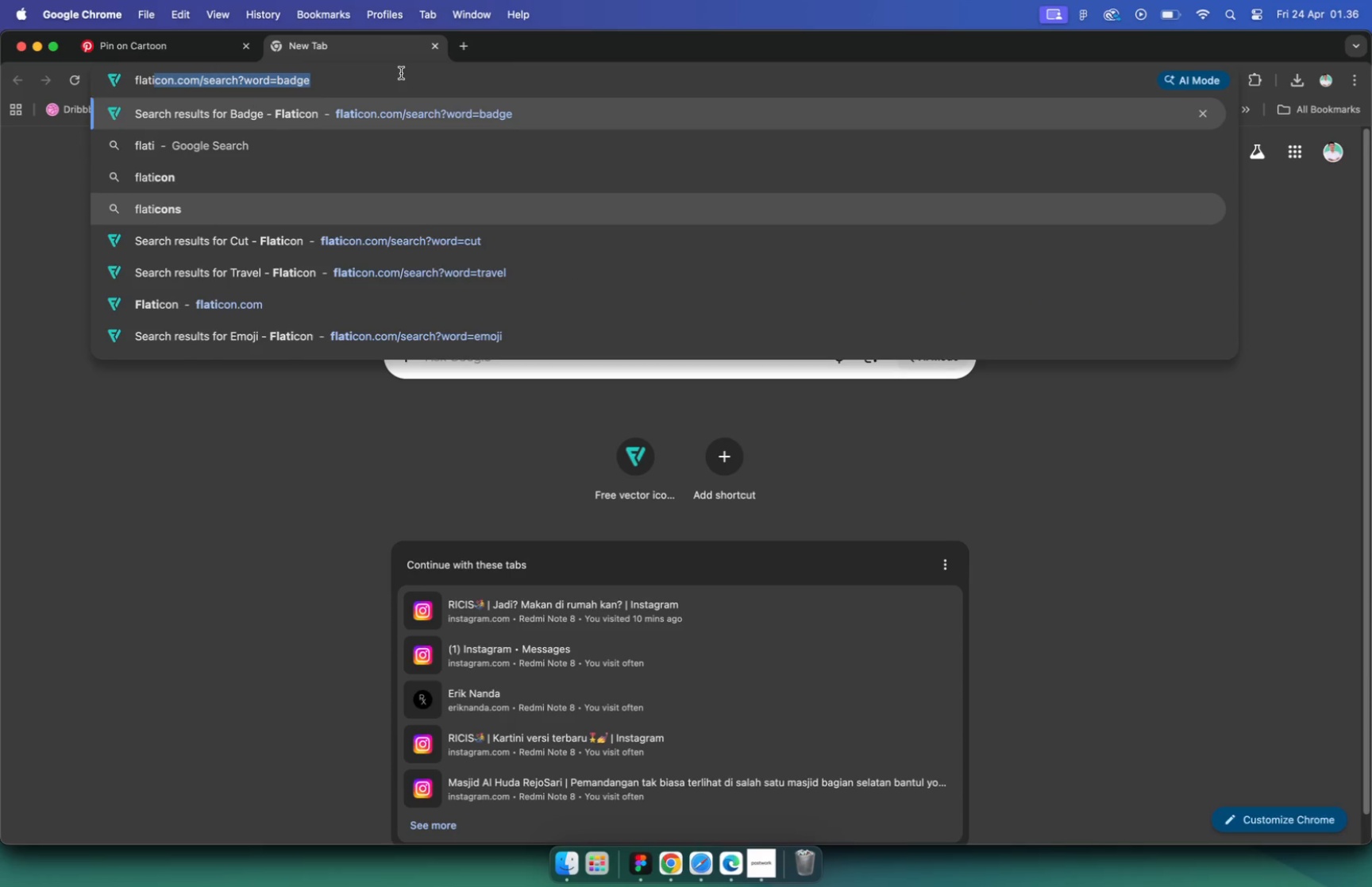 
type(flay)
key(Backspace)
type(ticon)
 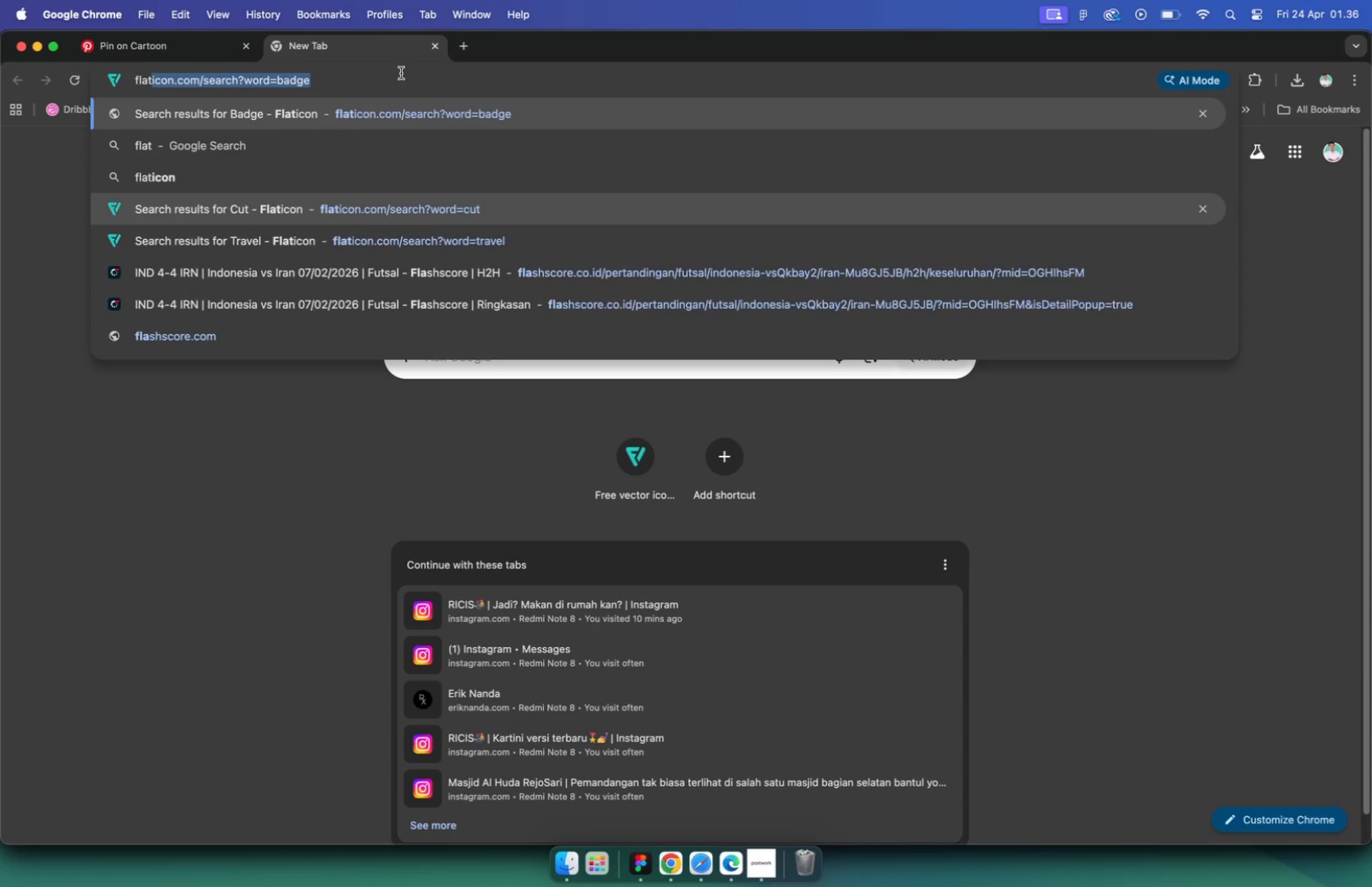 
key(Enter)
 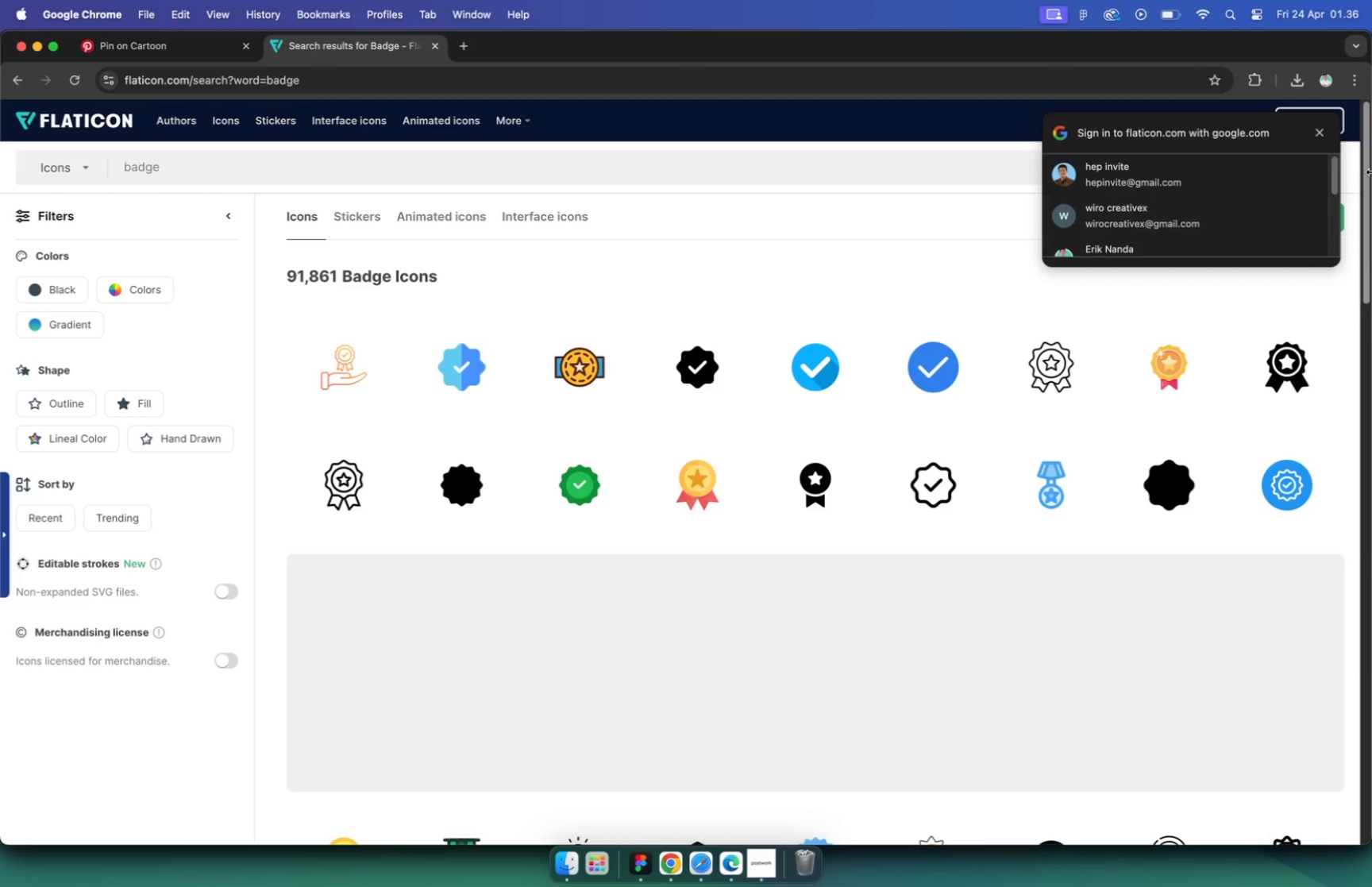 
left_click([1322, 136])
 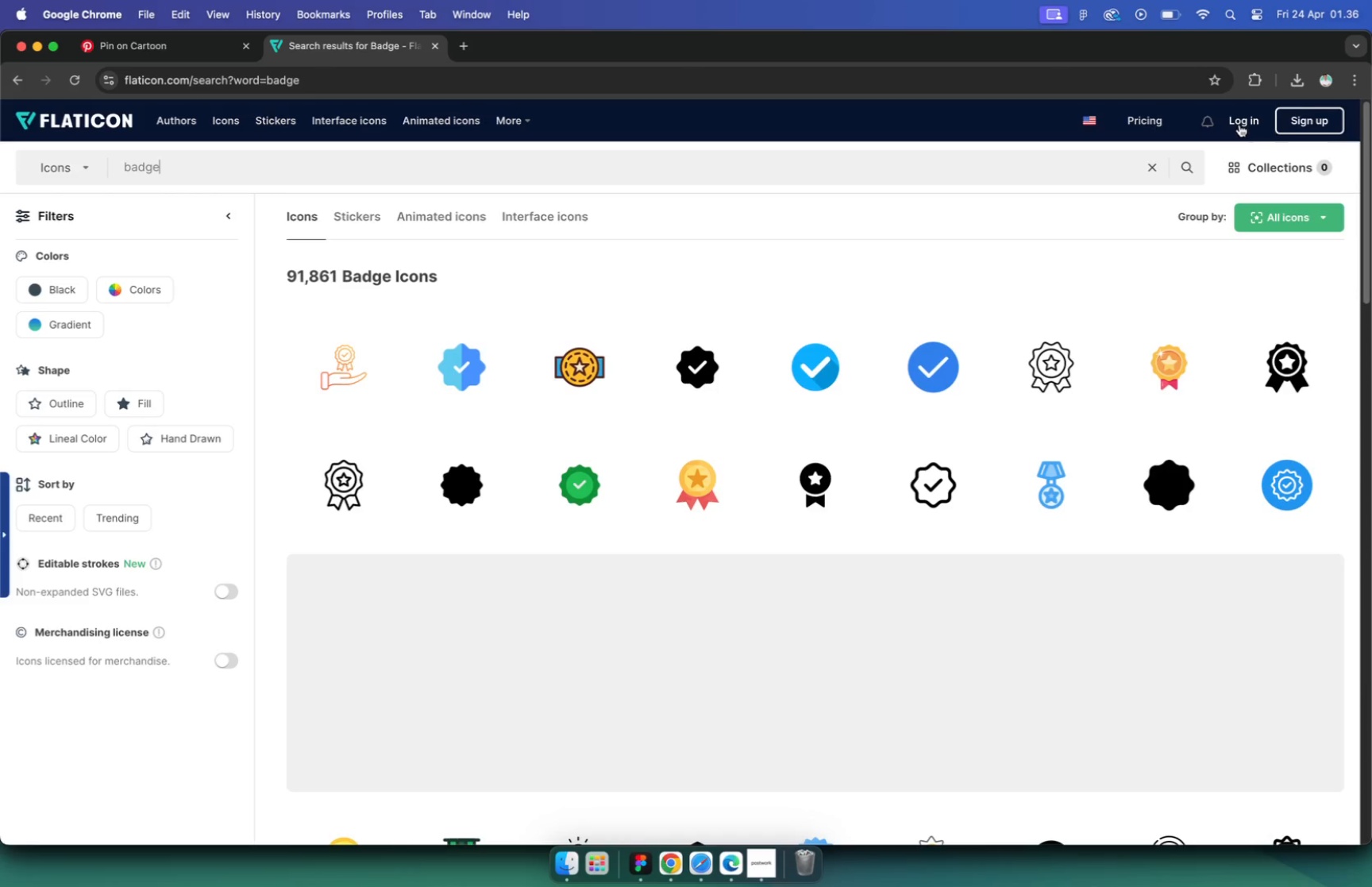 
left_click([1239, 119])
 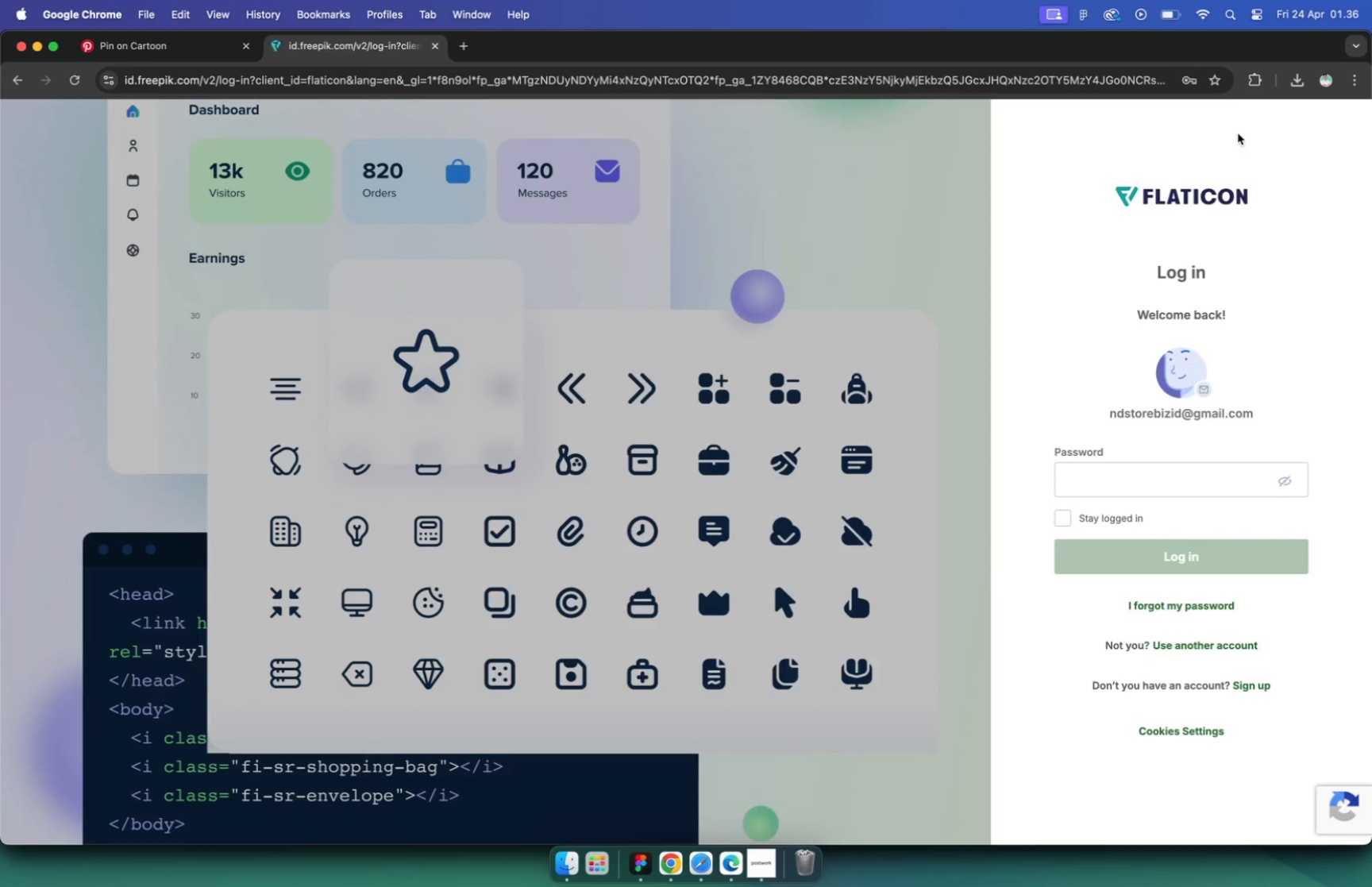 
mouse_move([1130, 485])
 